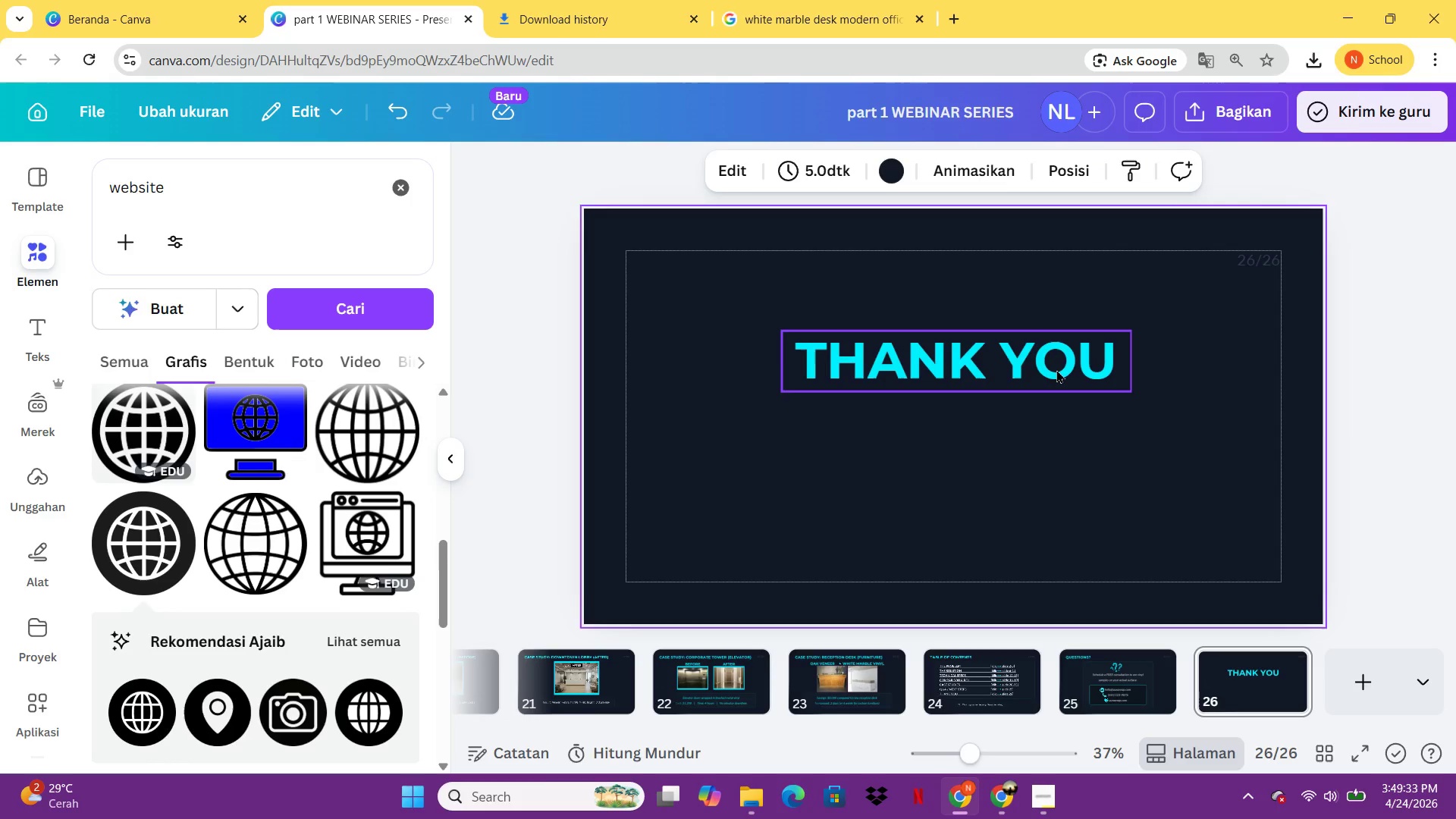 
left_click_drag(start_coordinate=[1056, 369], to_coordinate=[1056, 309])
 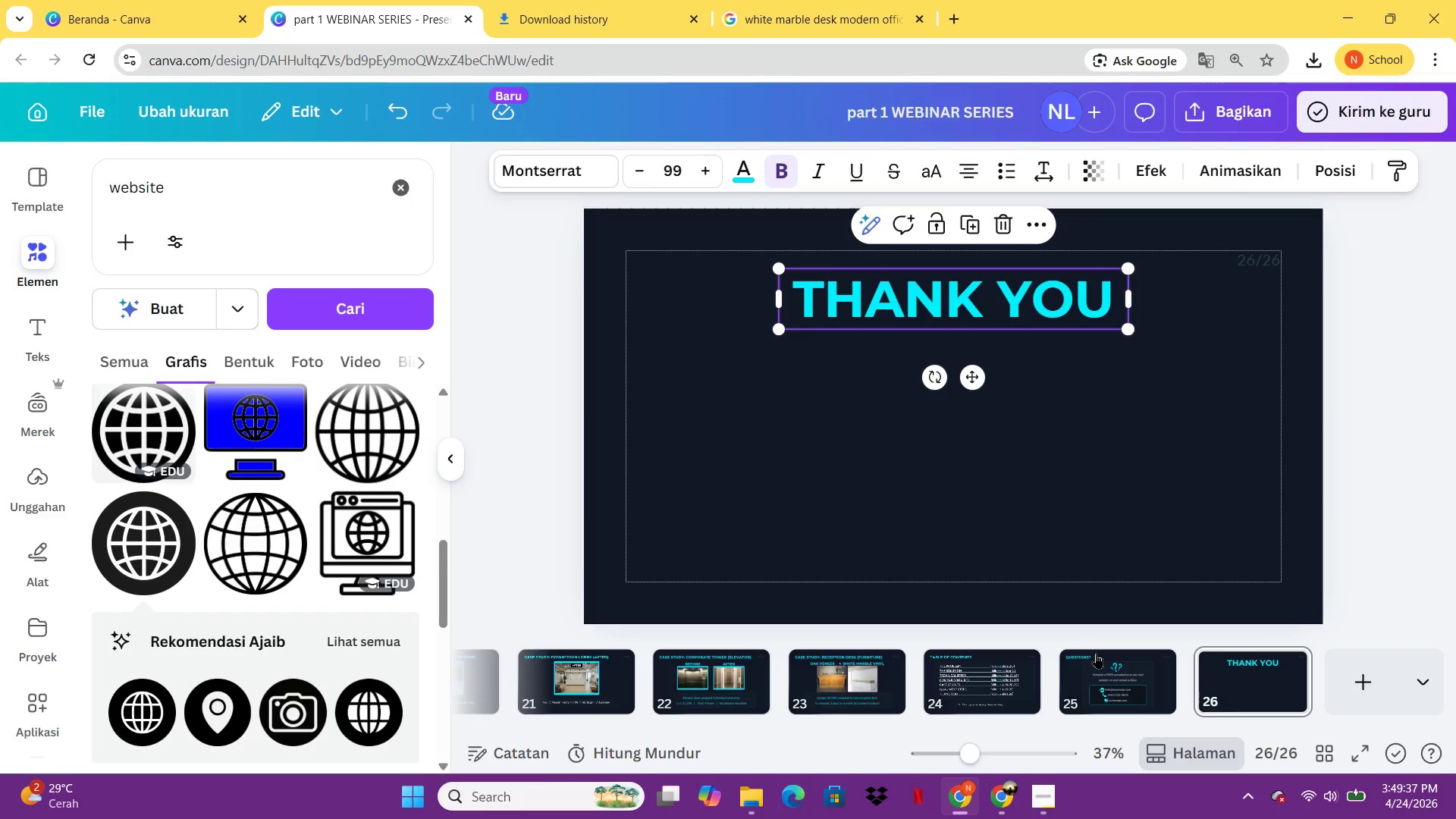 
left_click([1103, 670])
 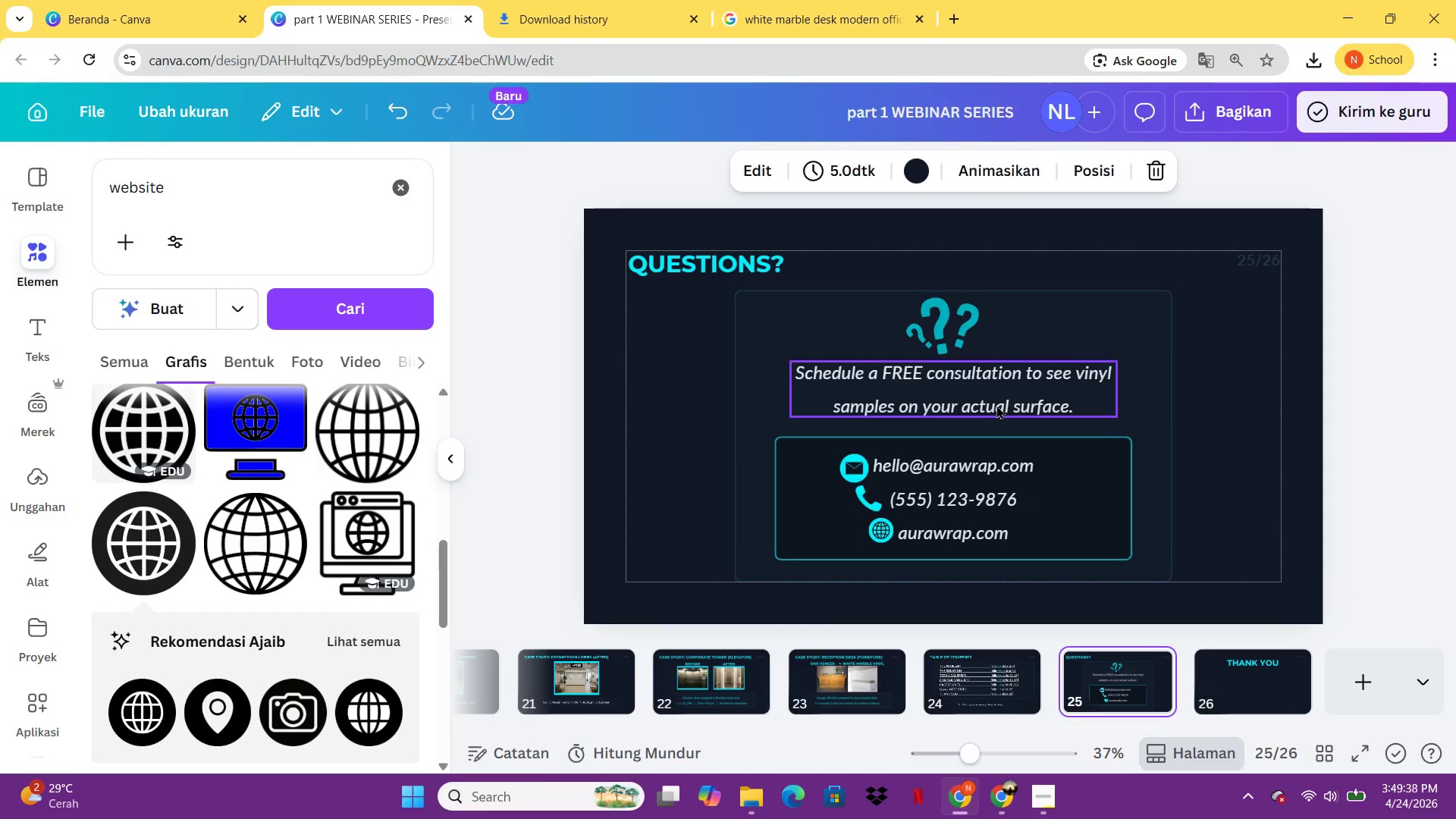 
left_click([995, 403])
 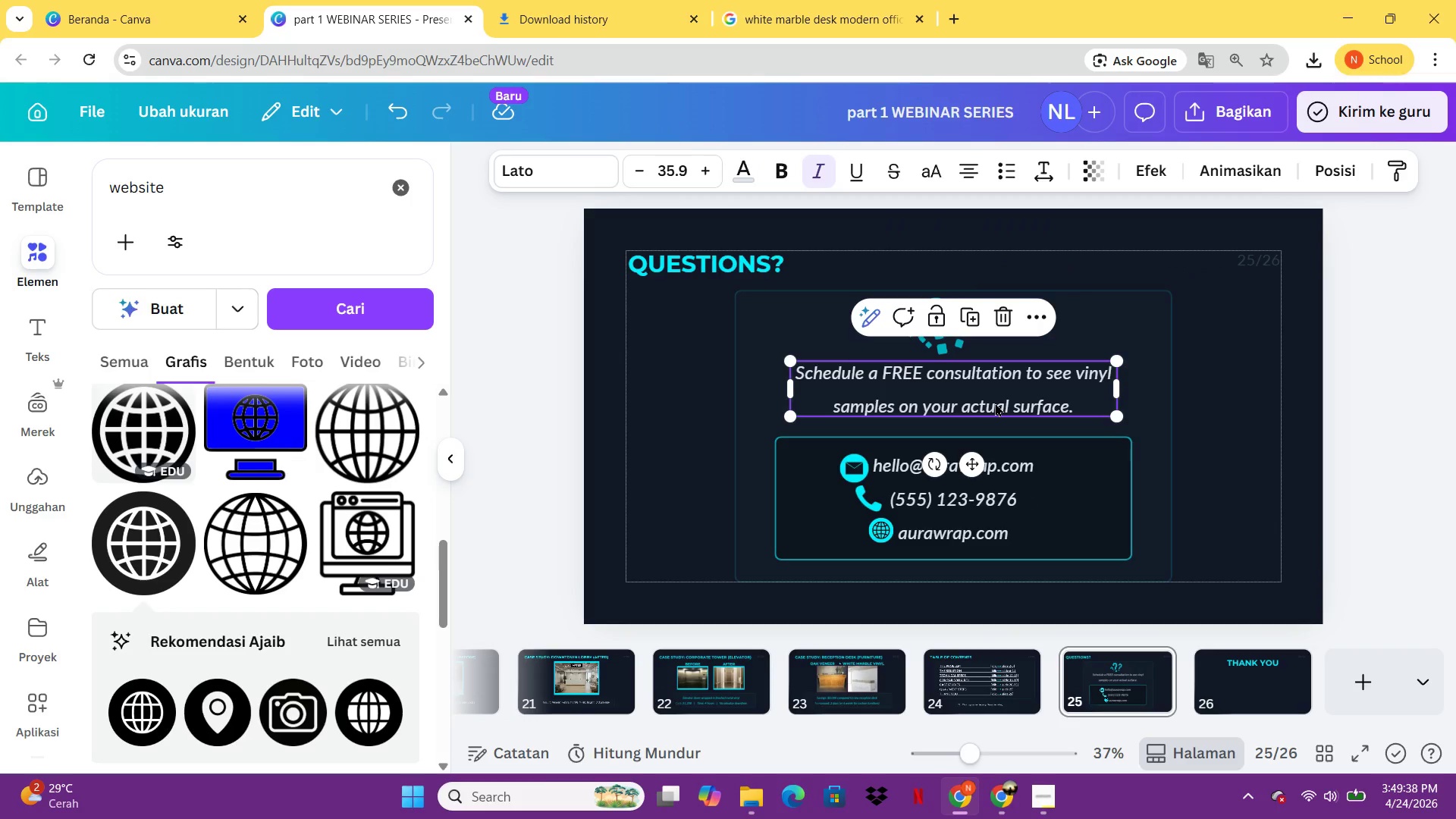 
key(Control+C)
 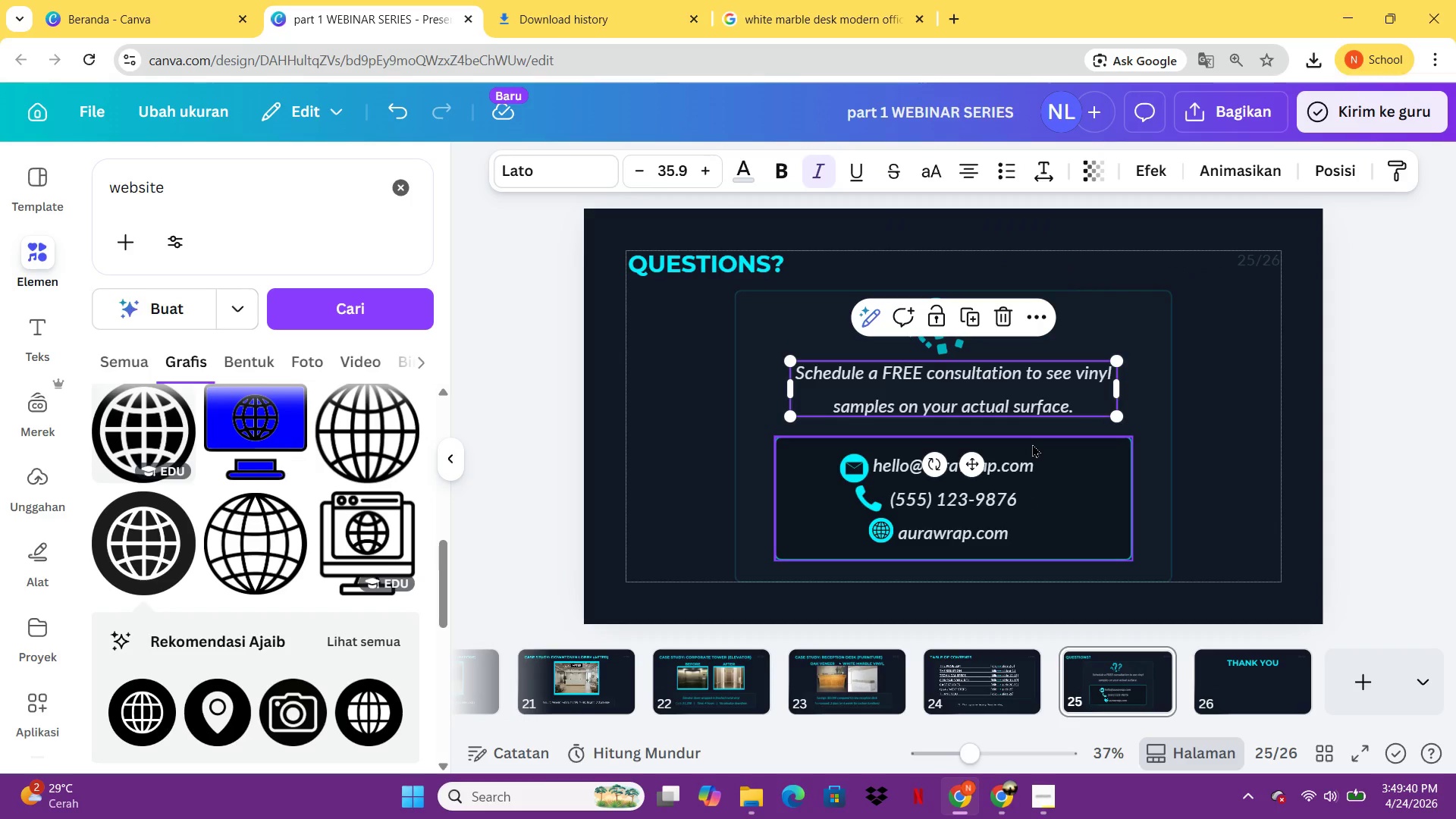 
key(Shift+I)
 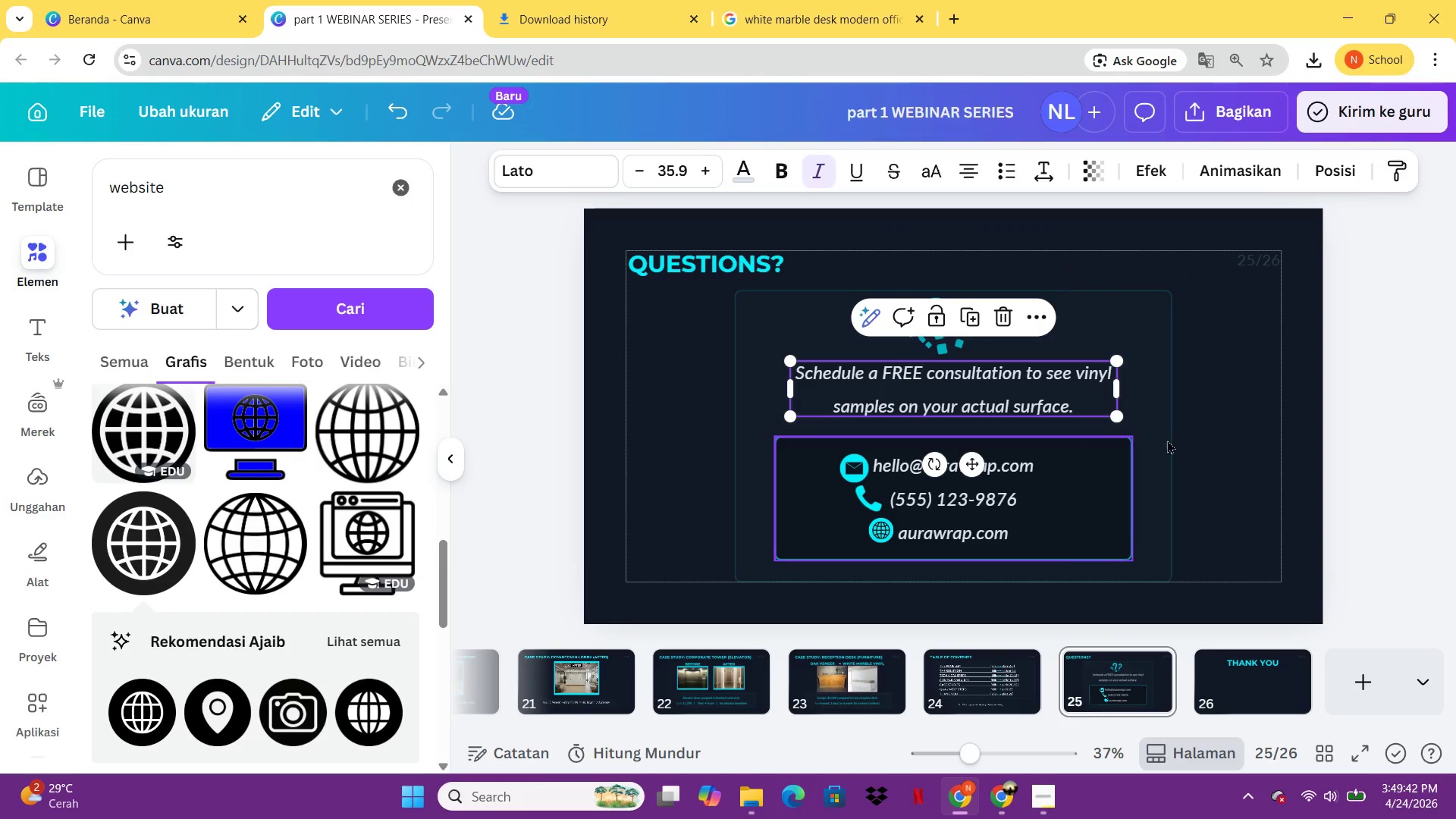 
left_click([1209, 442])
 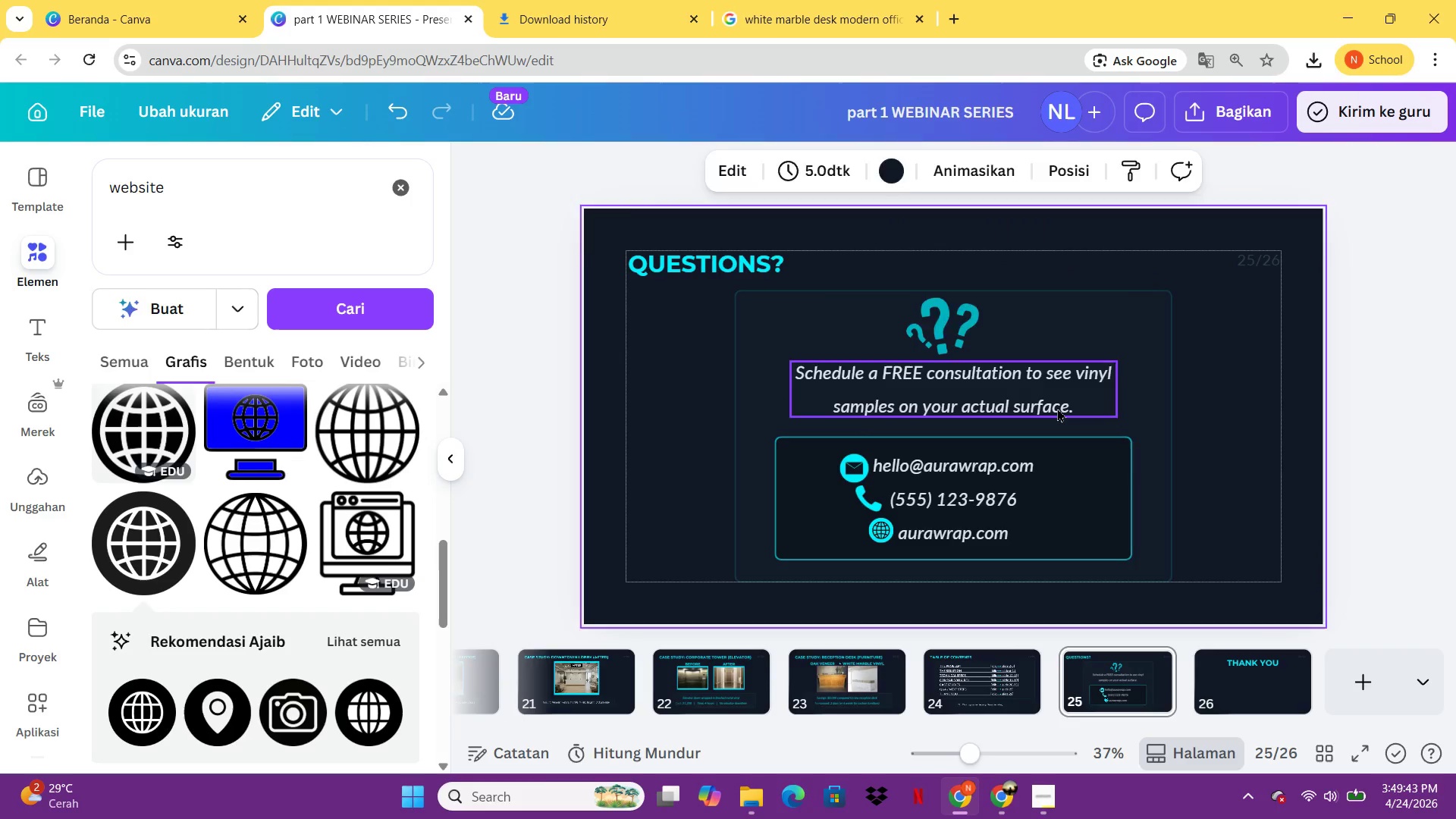 
left_click([1057, 408])
 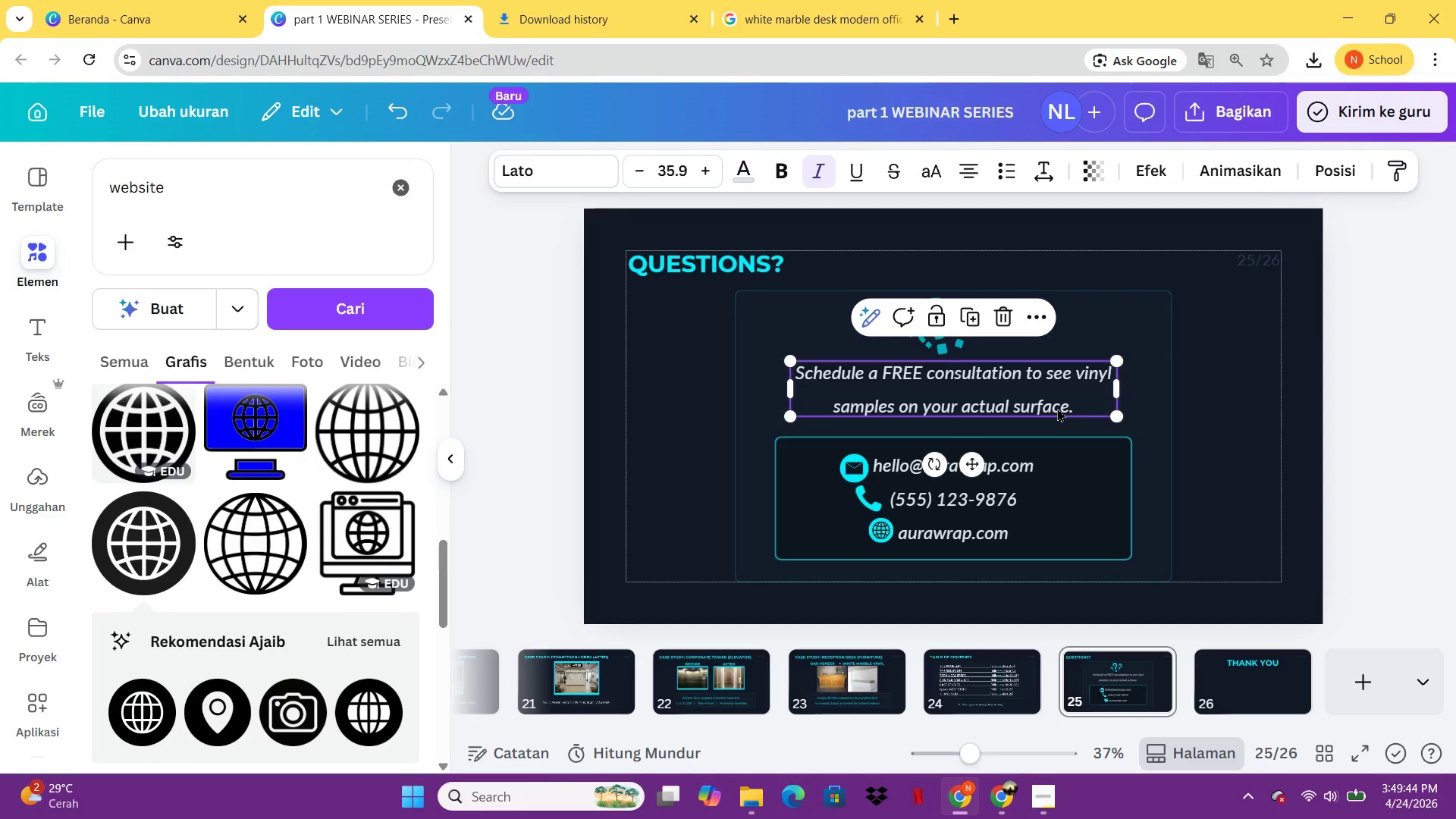 
key(Control+I)
 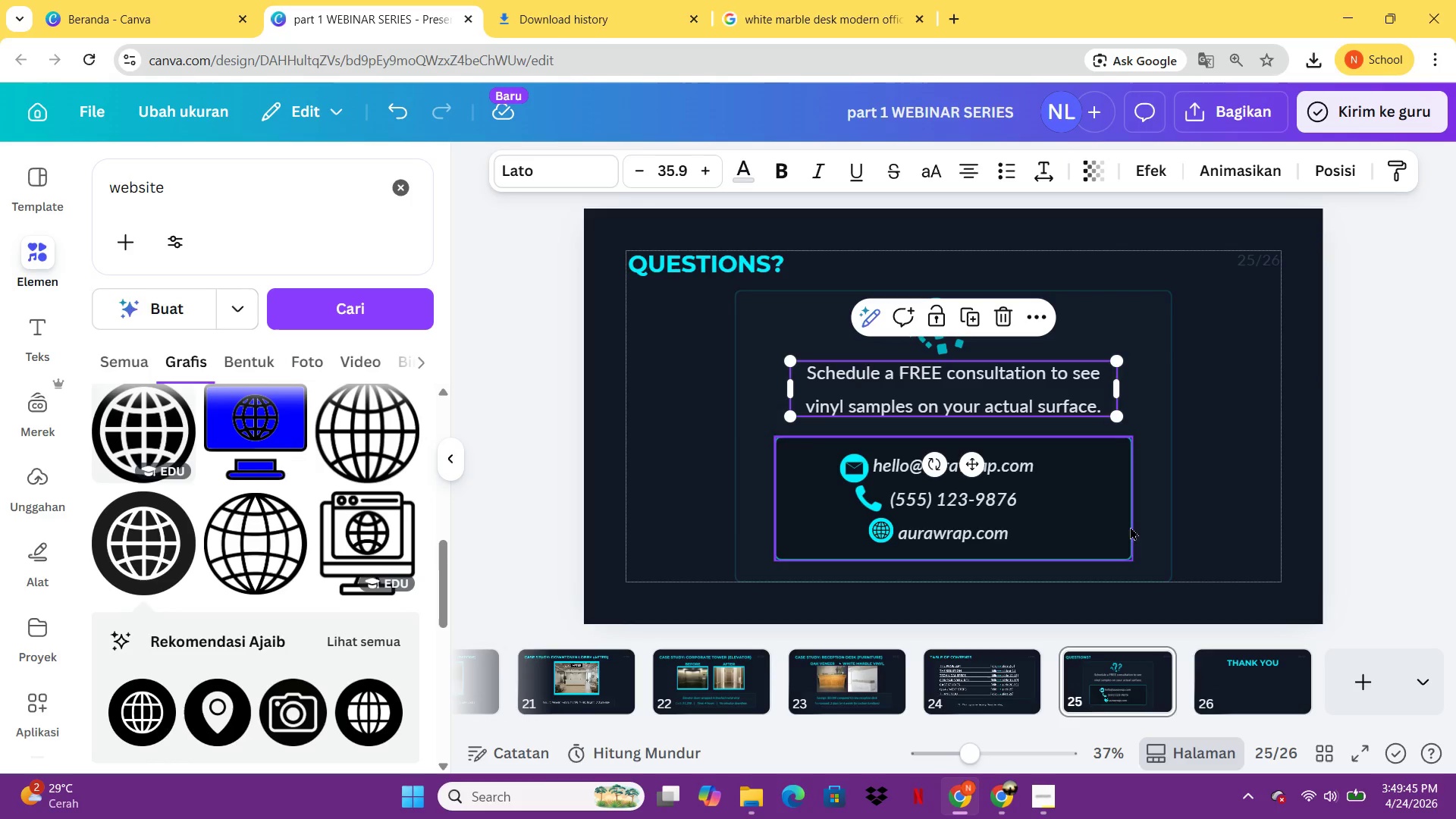 
left_click([1247, 504])
 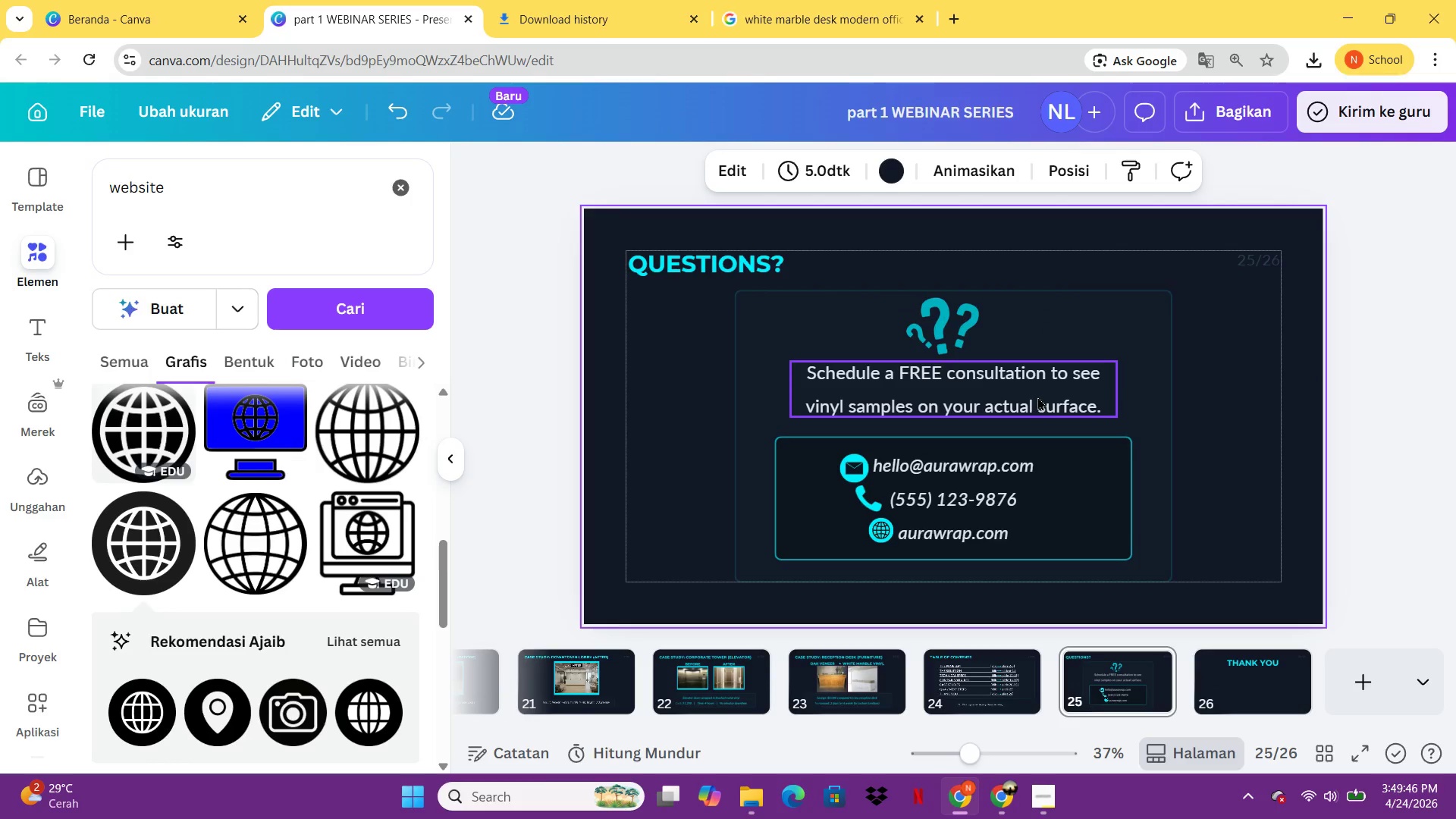 
left_click([1037, 383])
 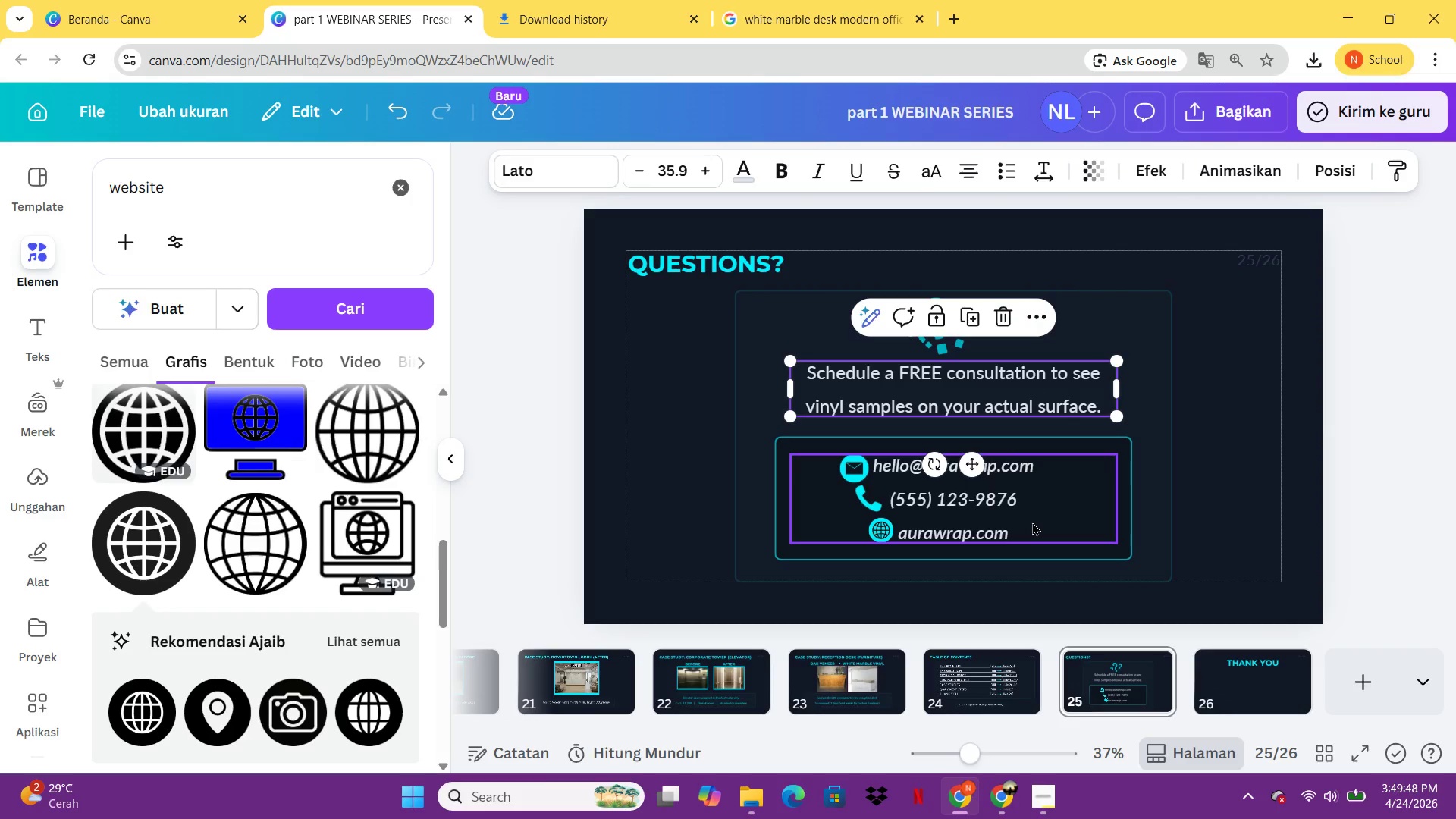 
key(Control+C)
 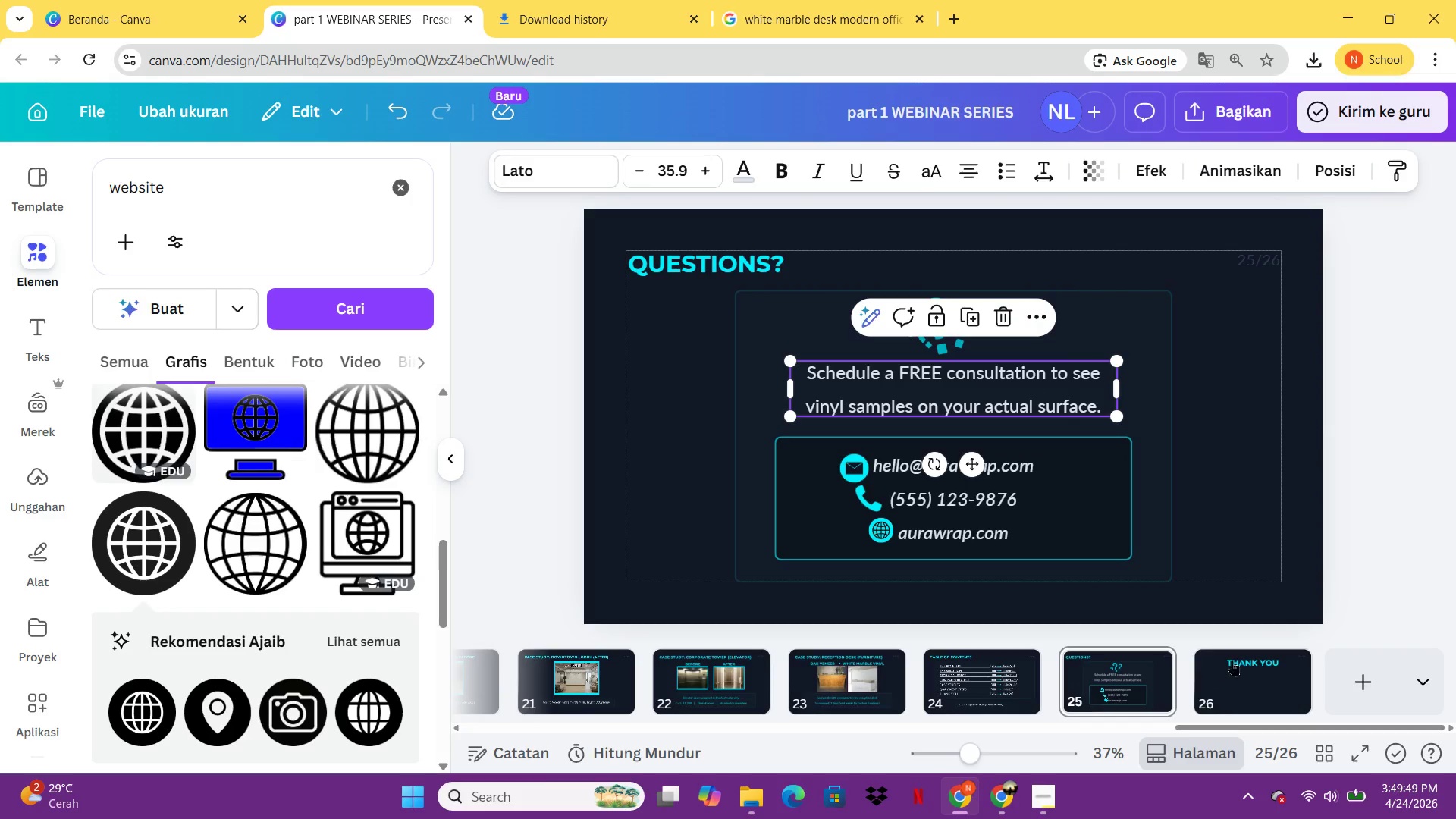 
left_click([1234, 661])
 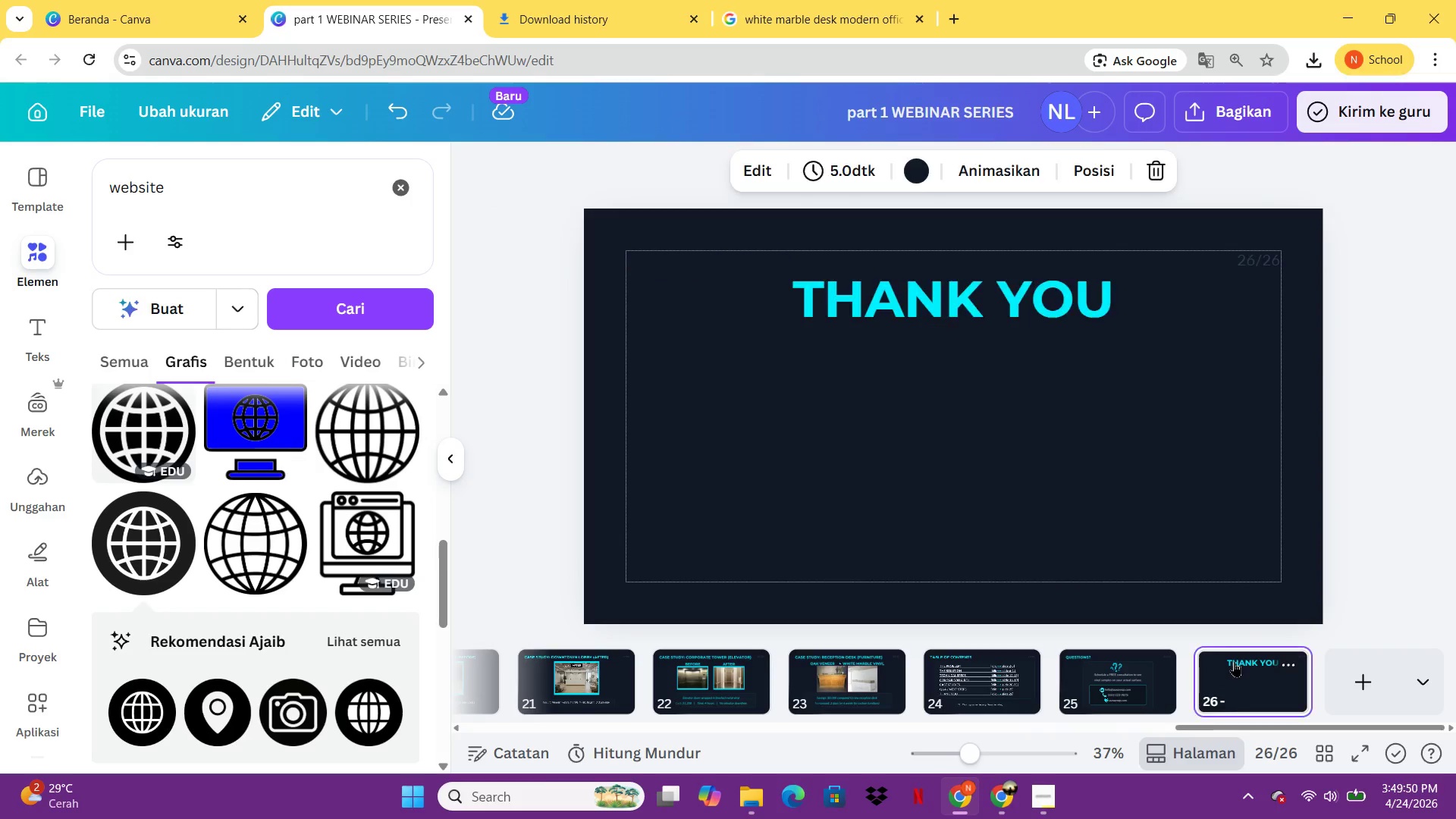 
key(Control+ControlLeft)
 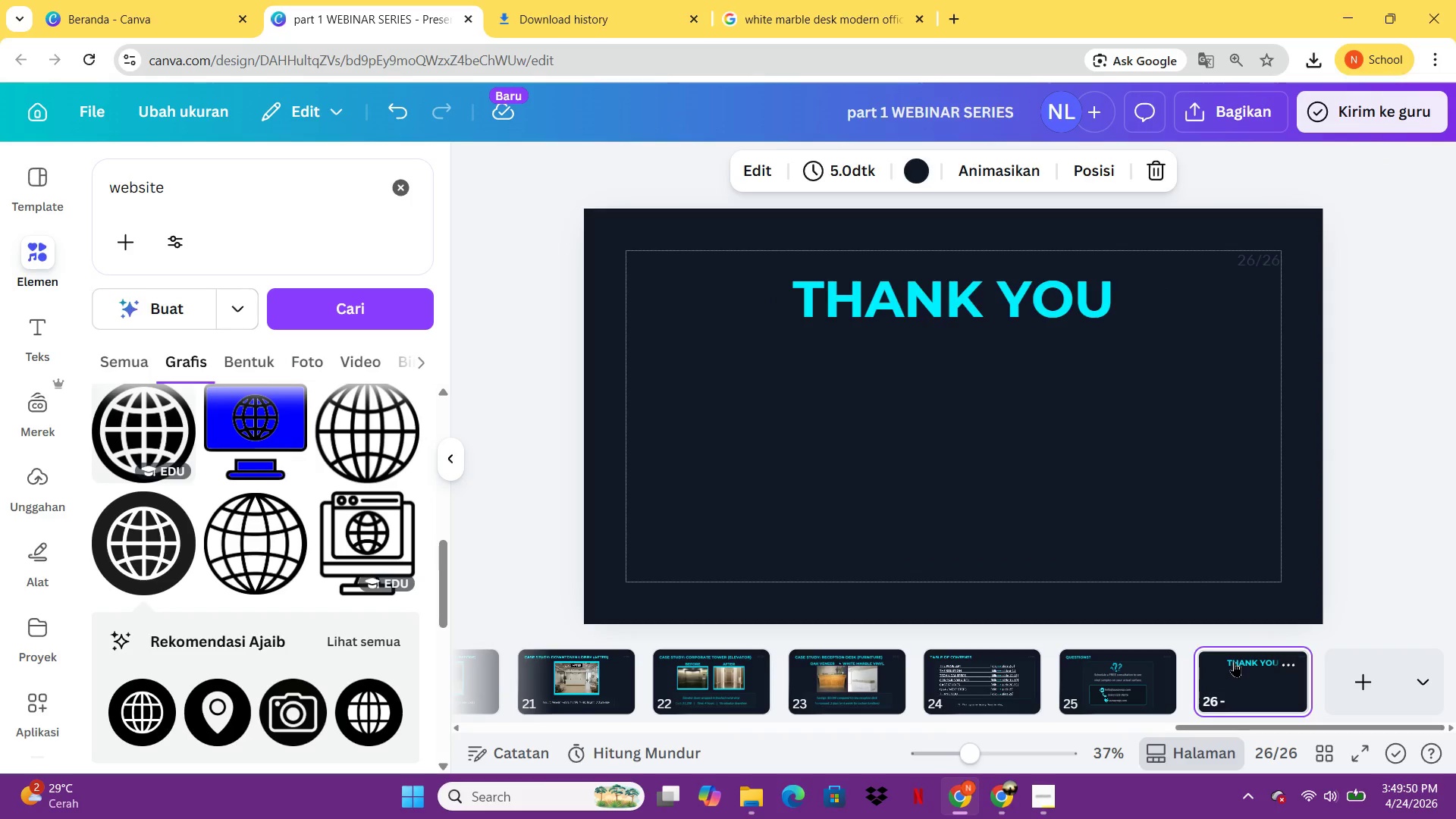 
key(Control+V)
 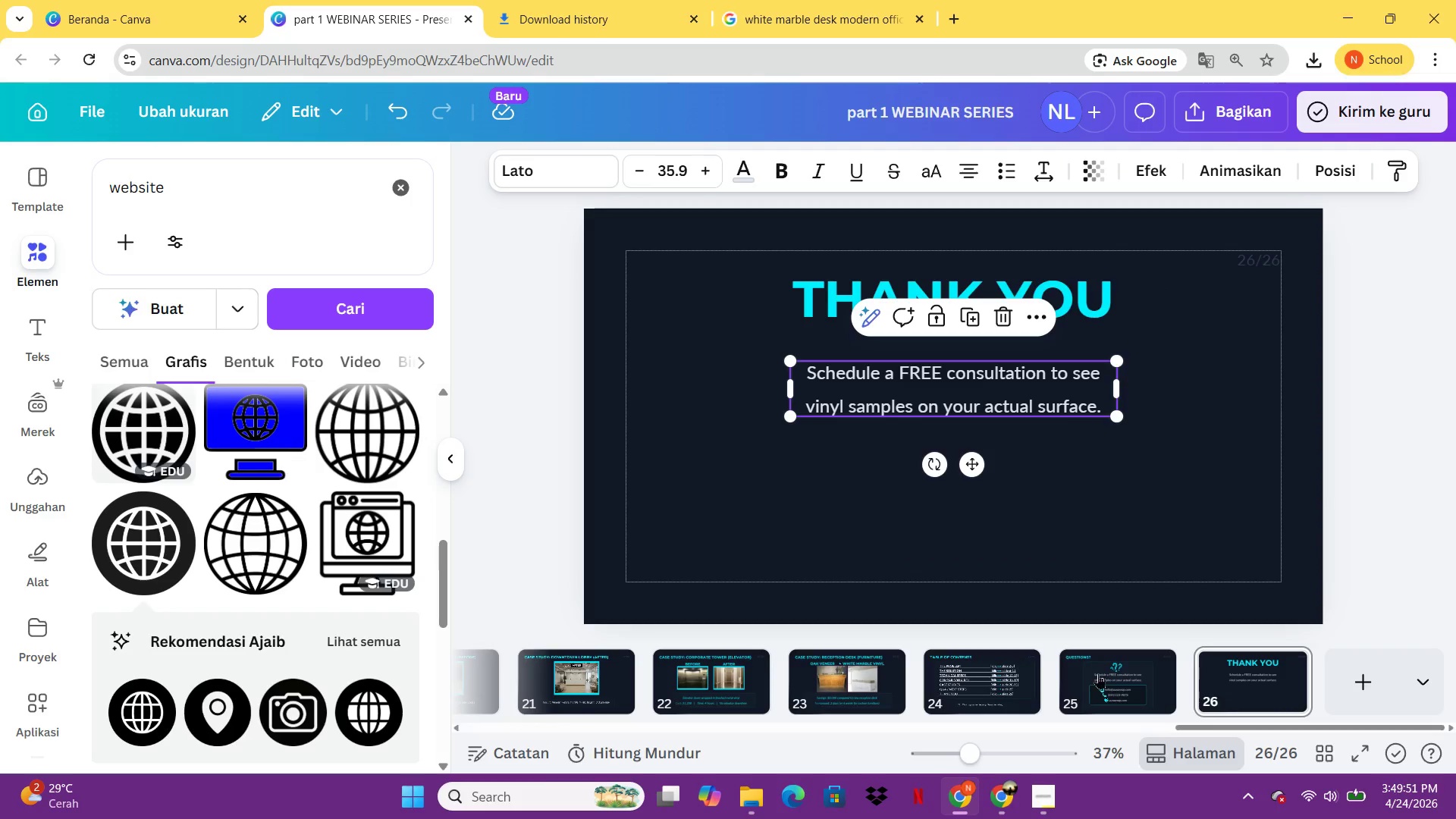 
left_click([1116, 680])
 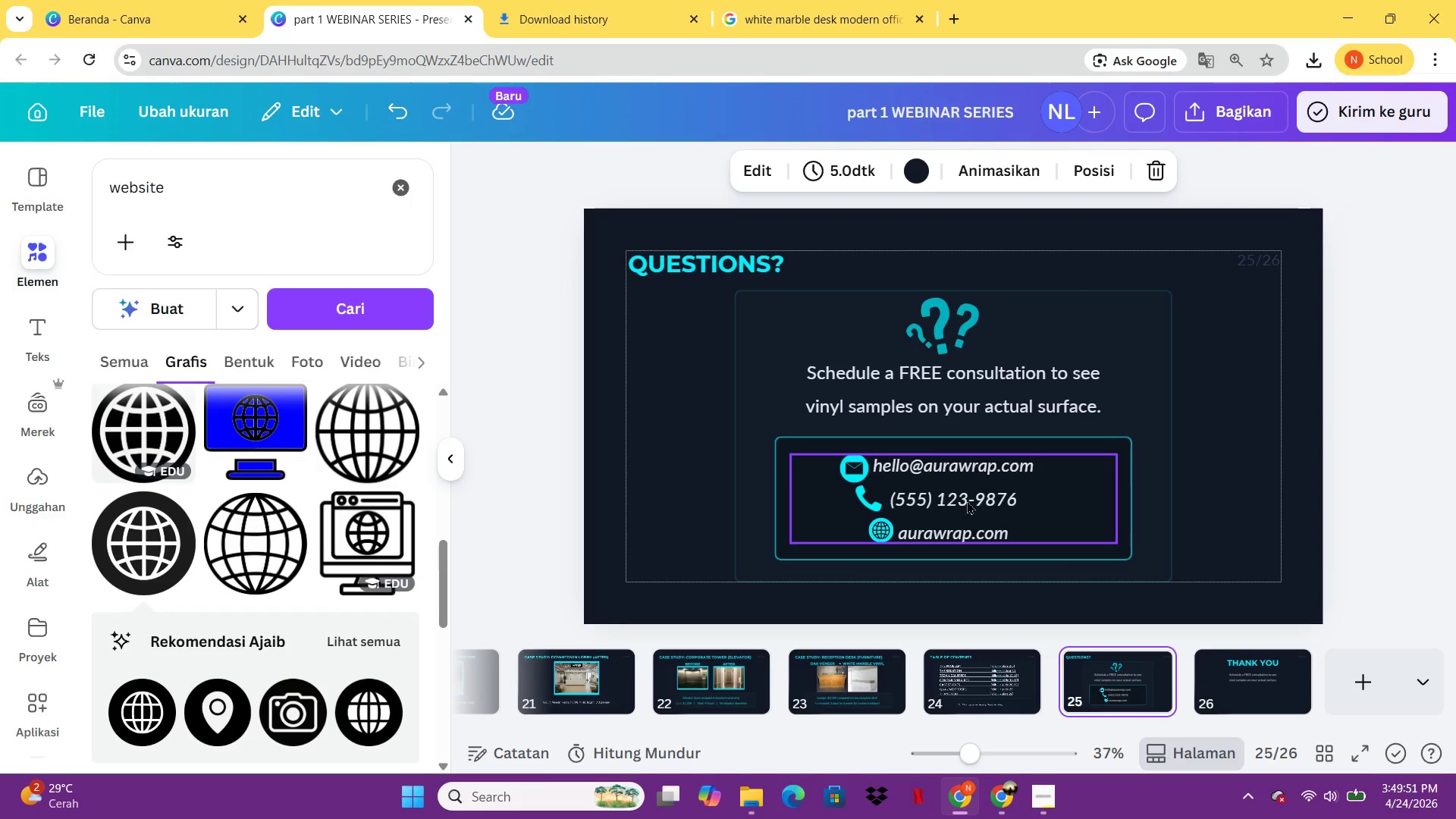 
left_click([966, 500])
 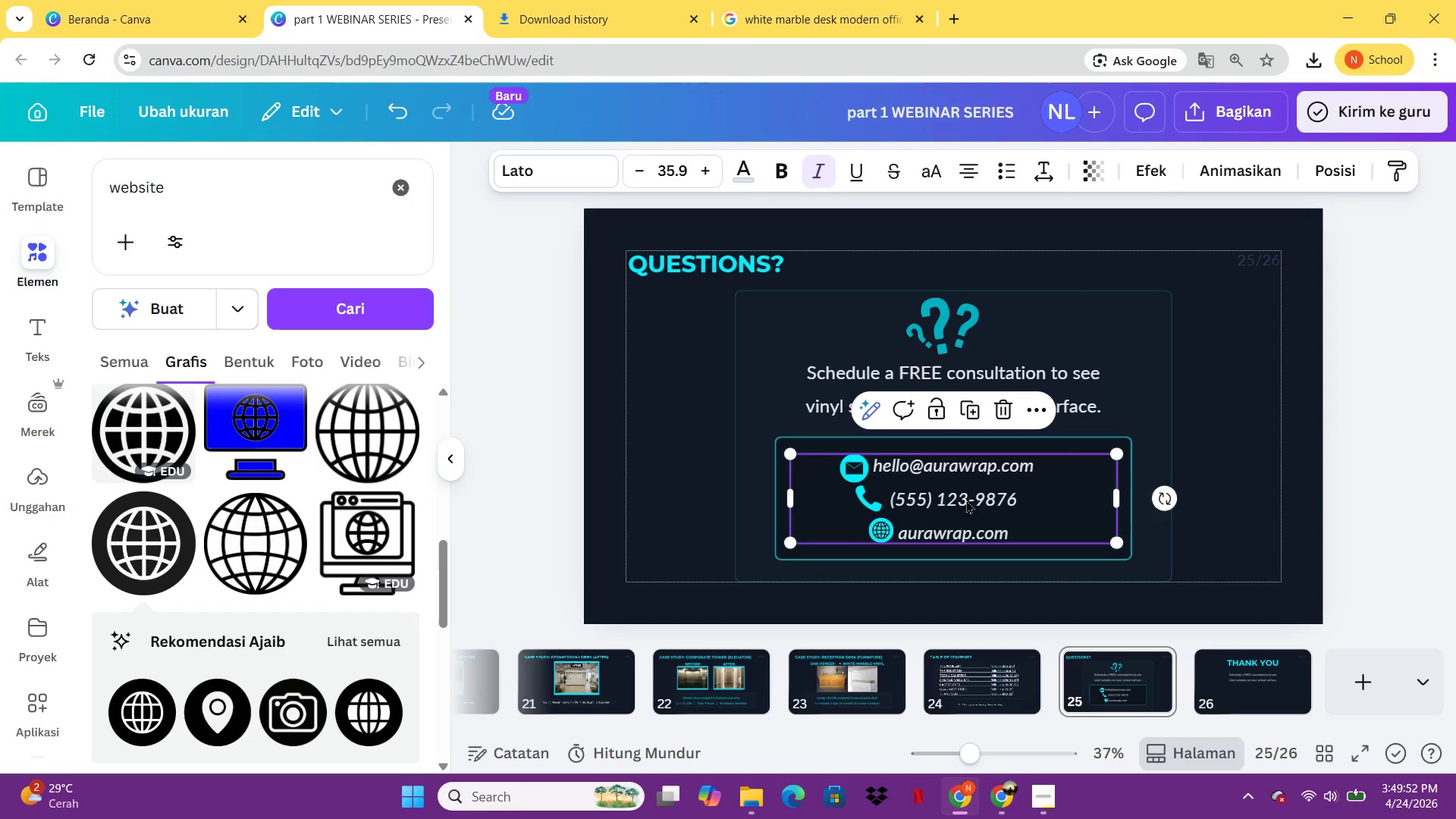 
key(Control+I)
 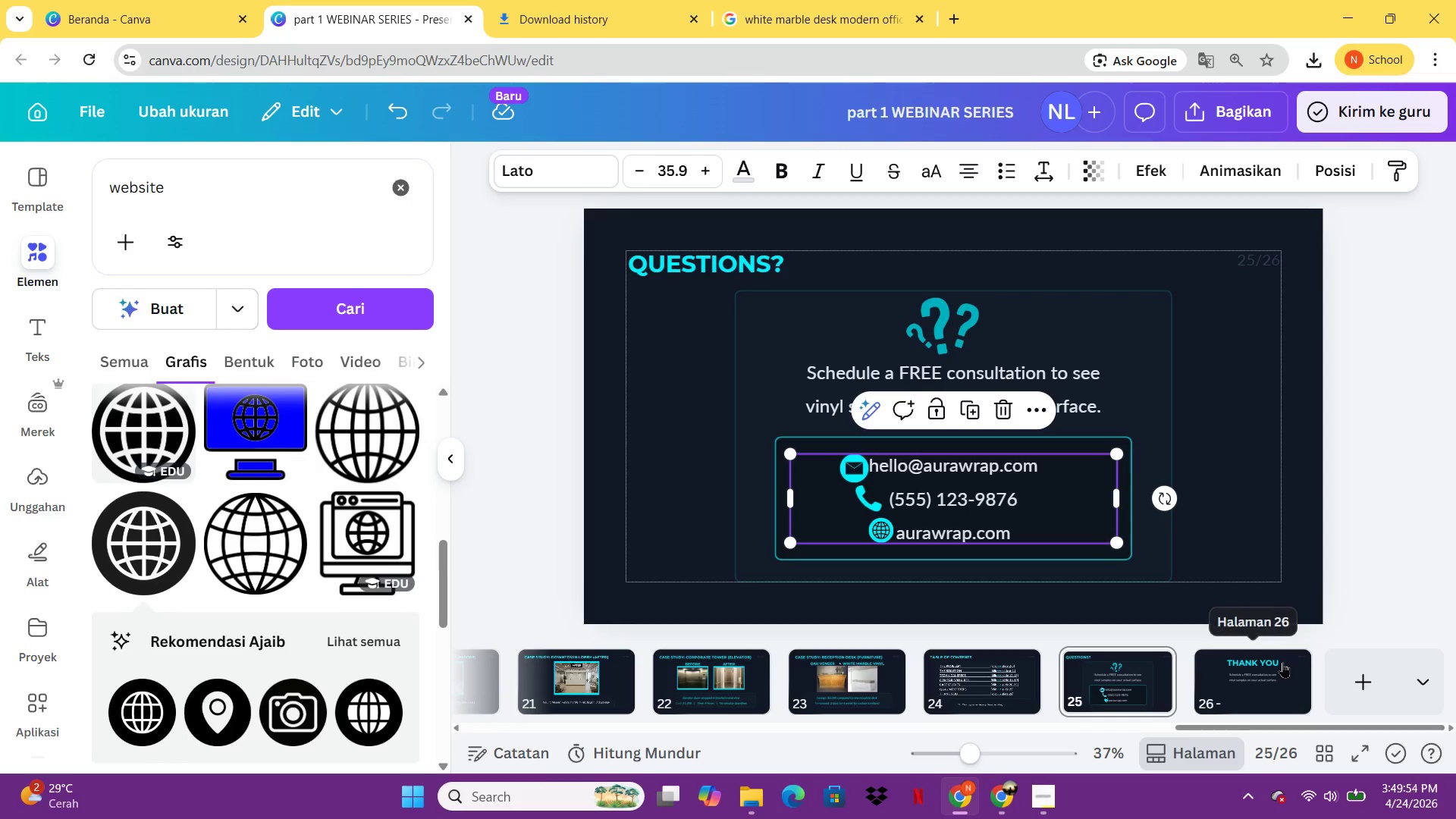 
left_click([1282, 662])
 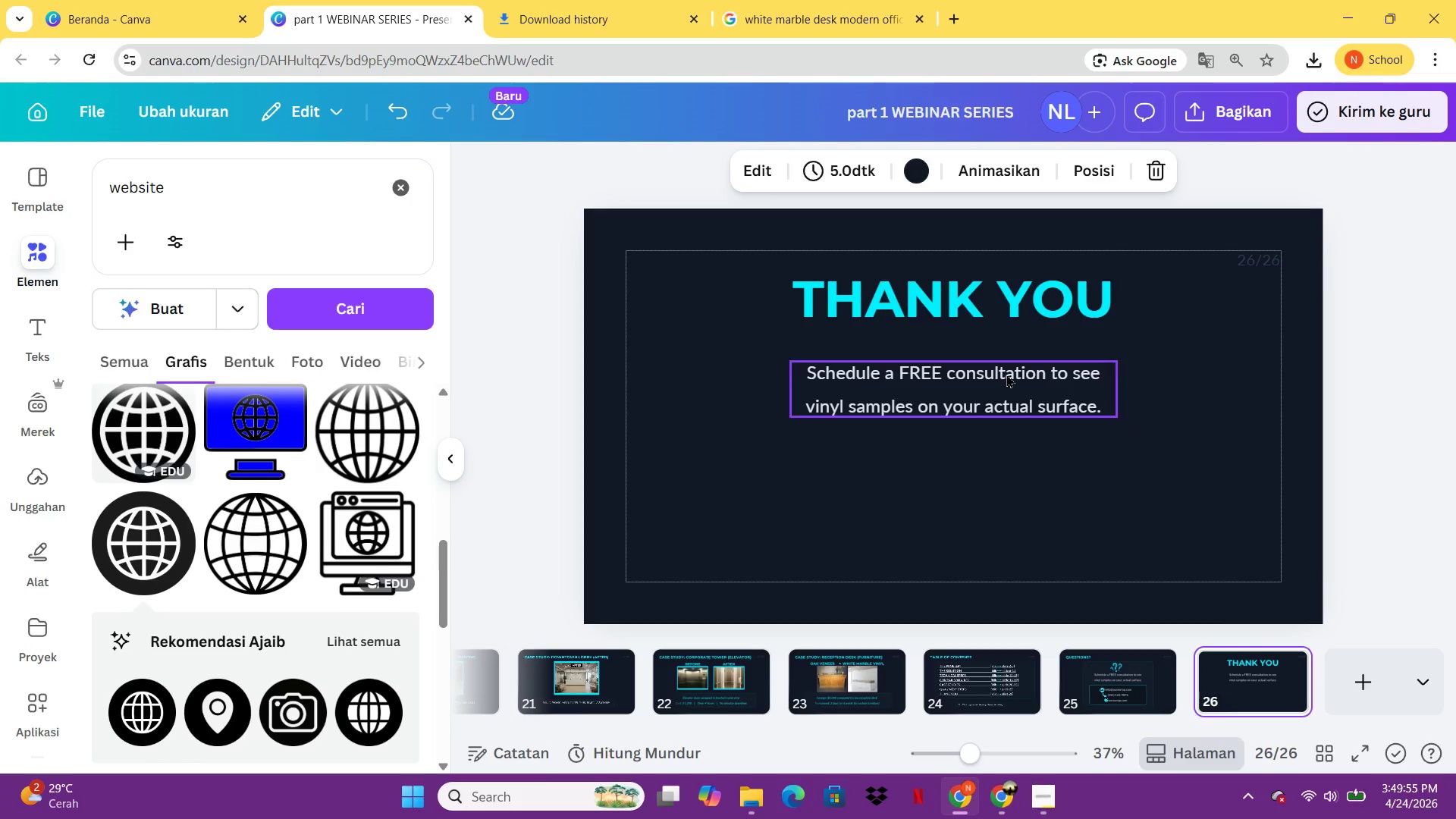 
double_click([1006, 374])
 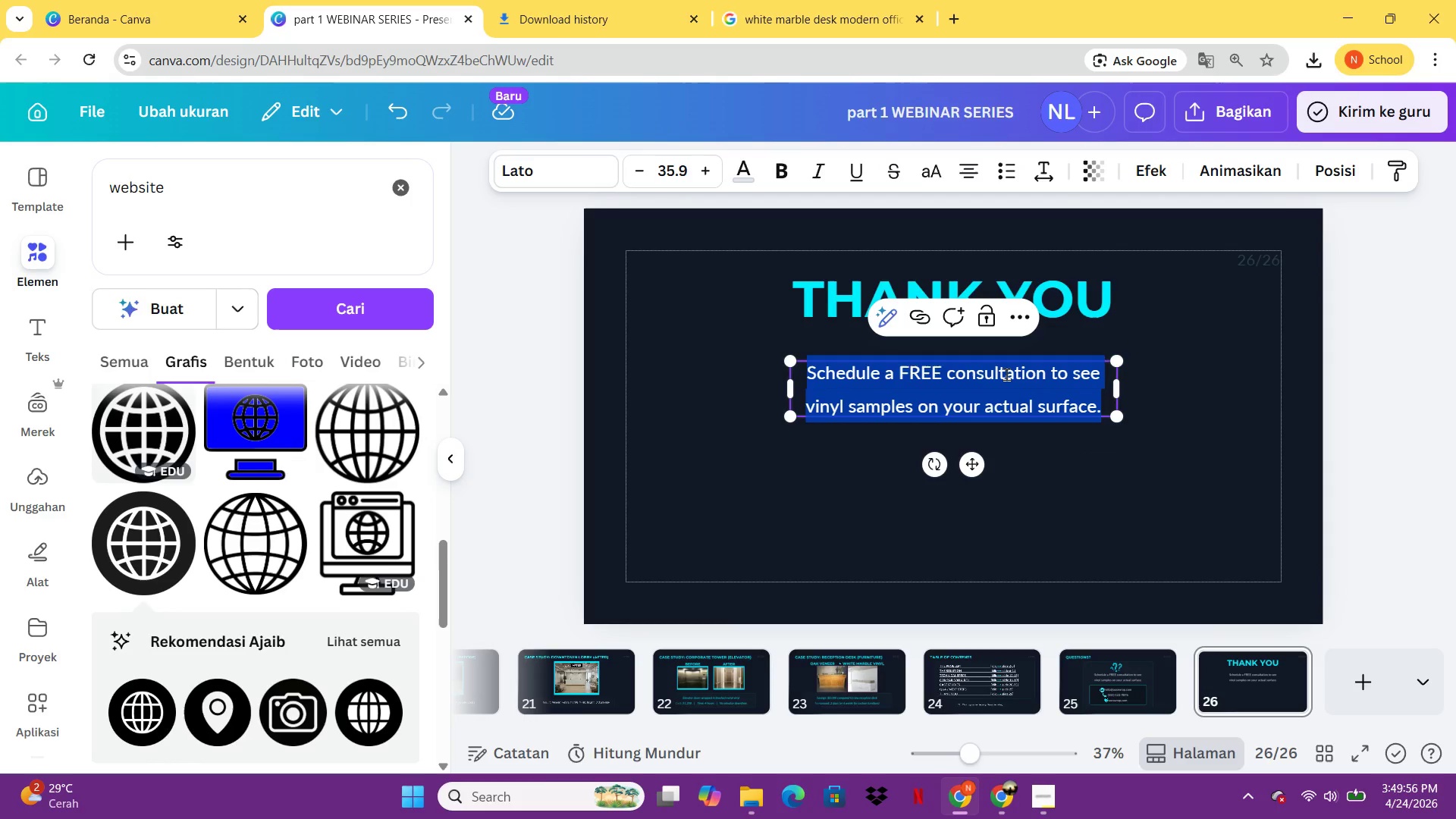 
type(Sustainable renovation starts here.)
 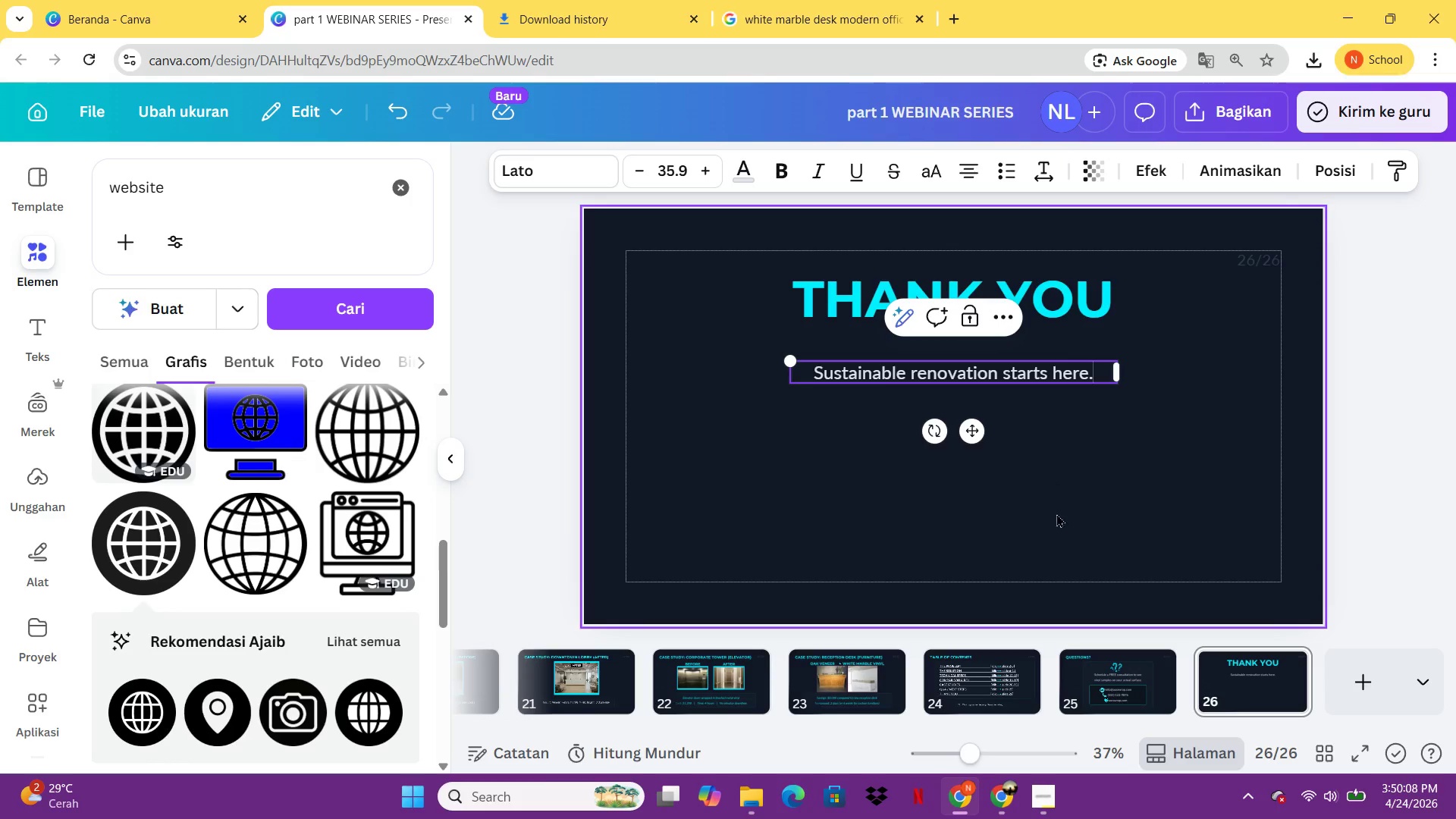 
left_click([1056, 540])
 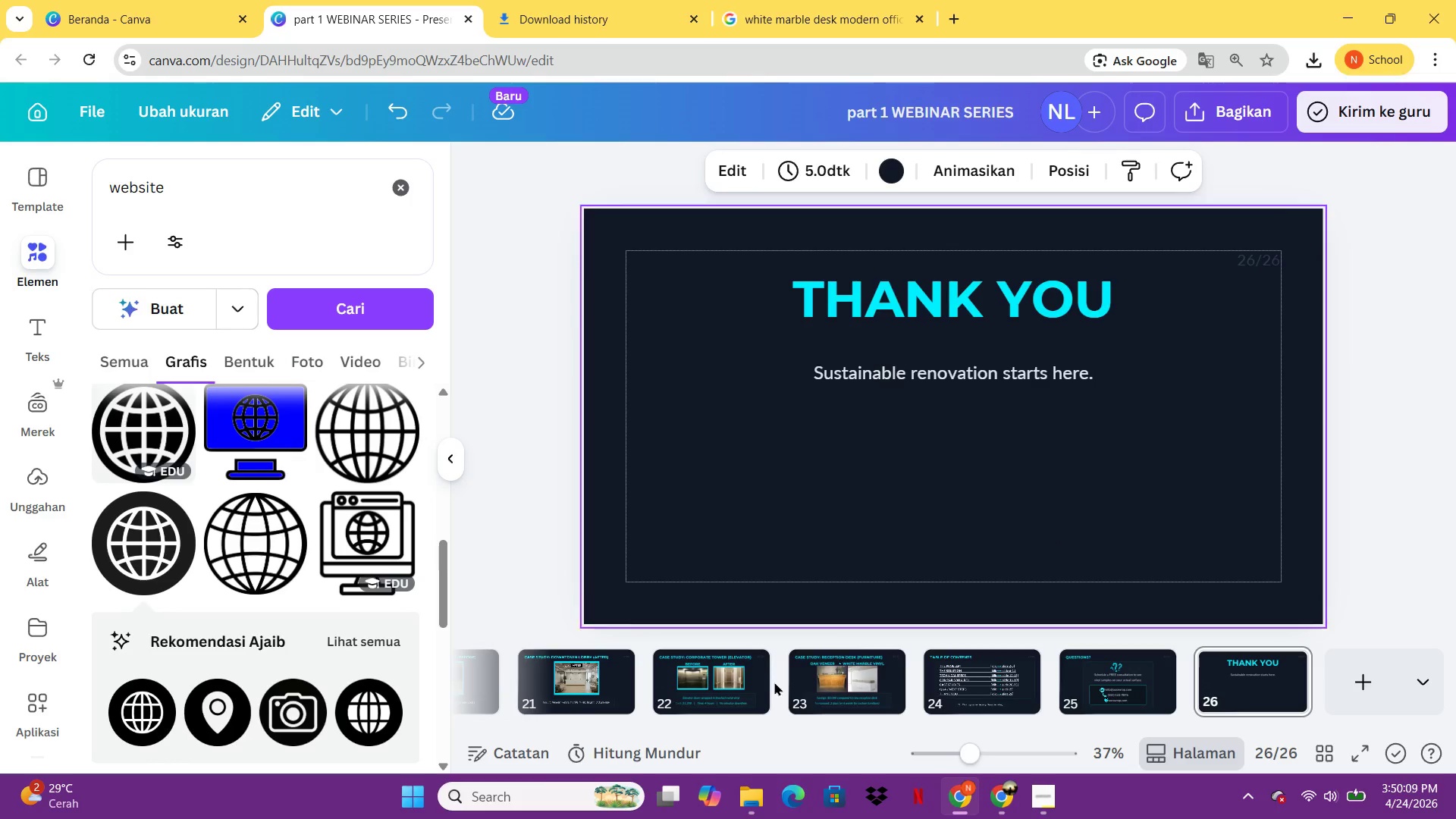 
mouse_move([728, 692])
 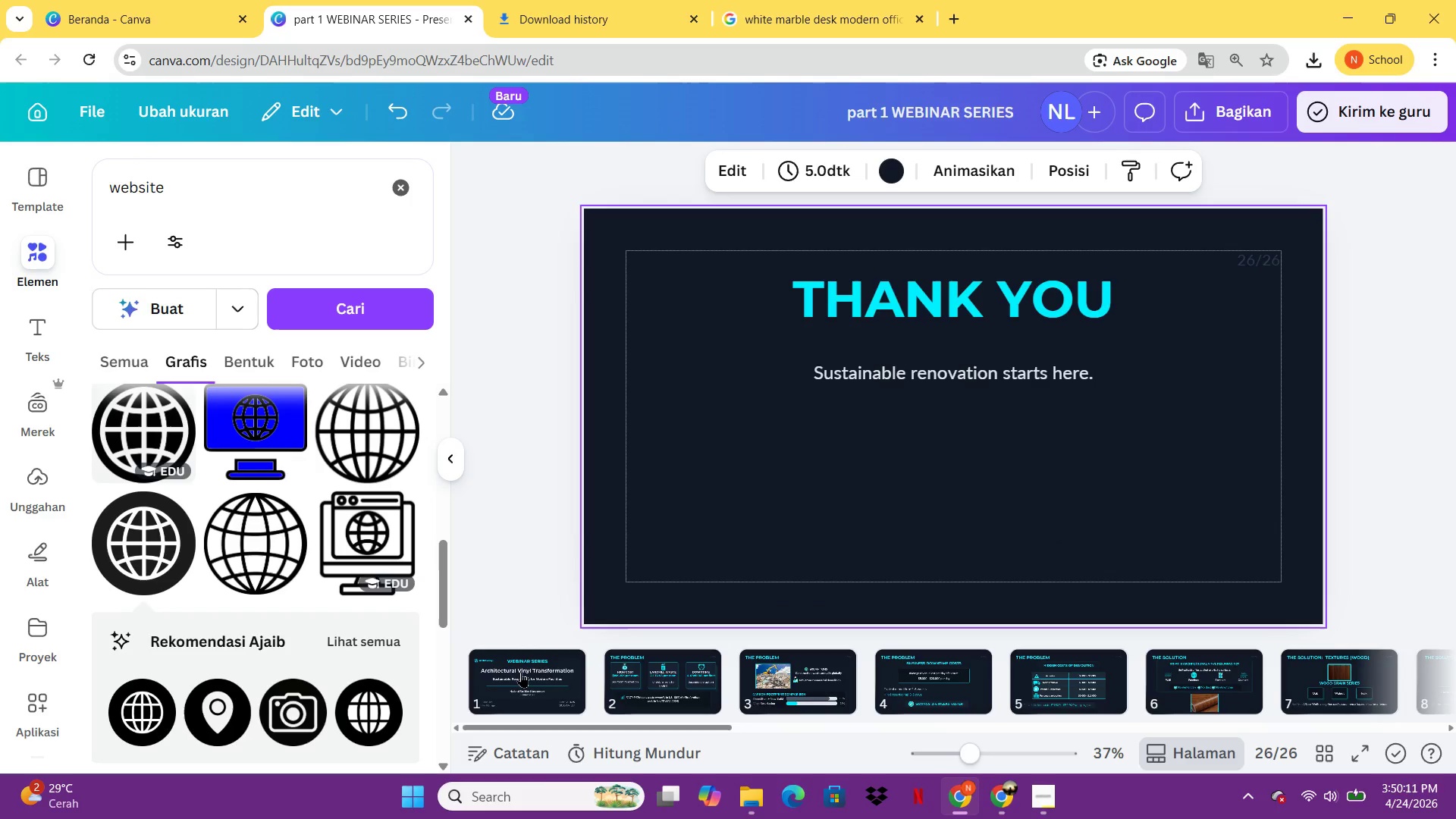 
left_click([522, 673])
 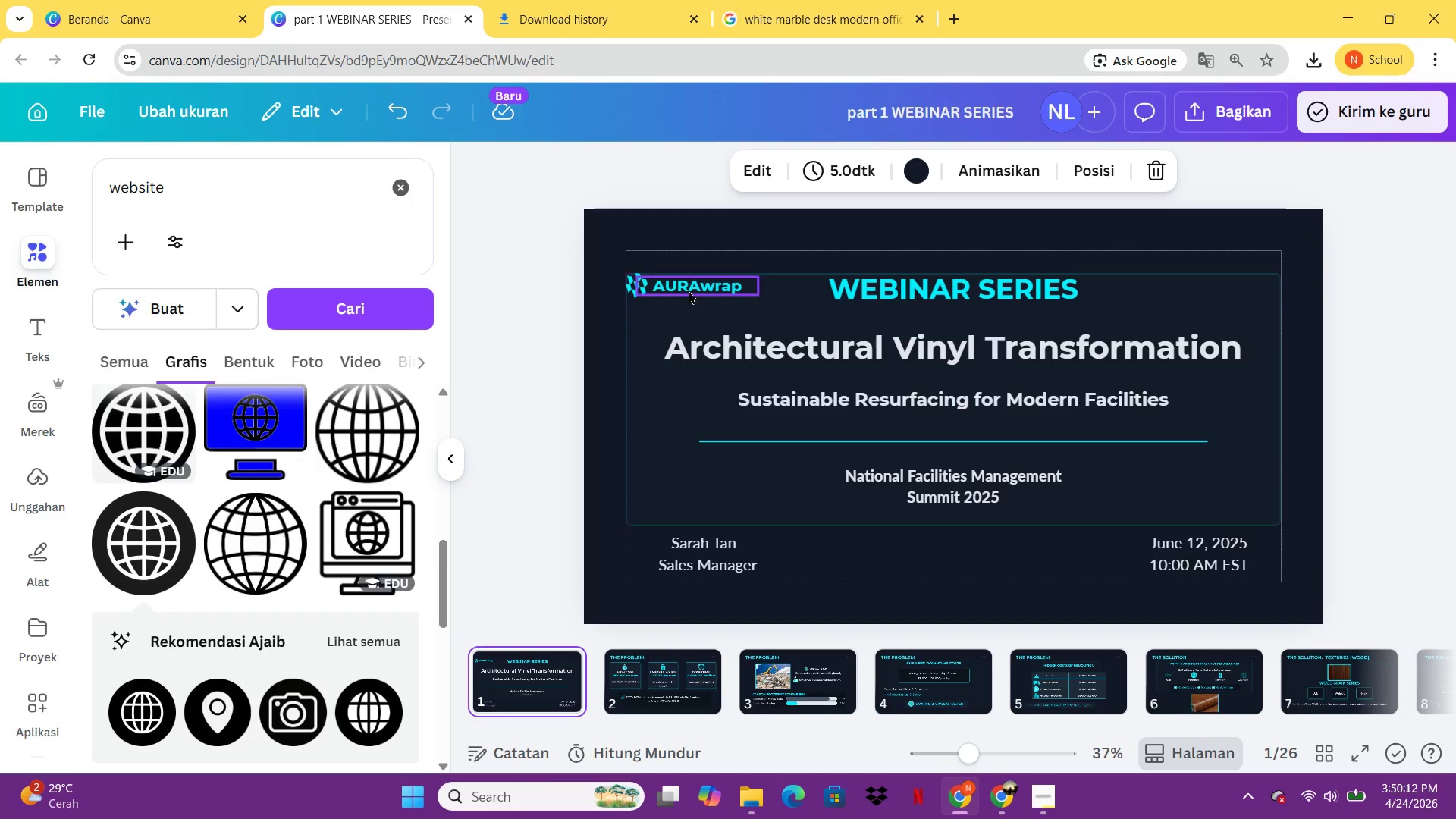 
left_click([688, 290])
 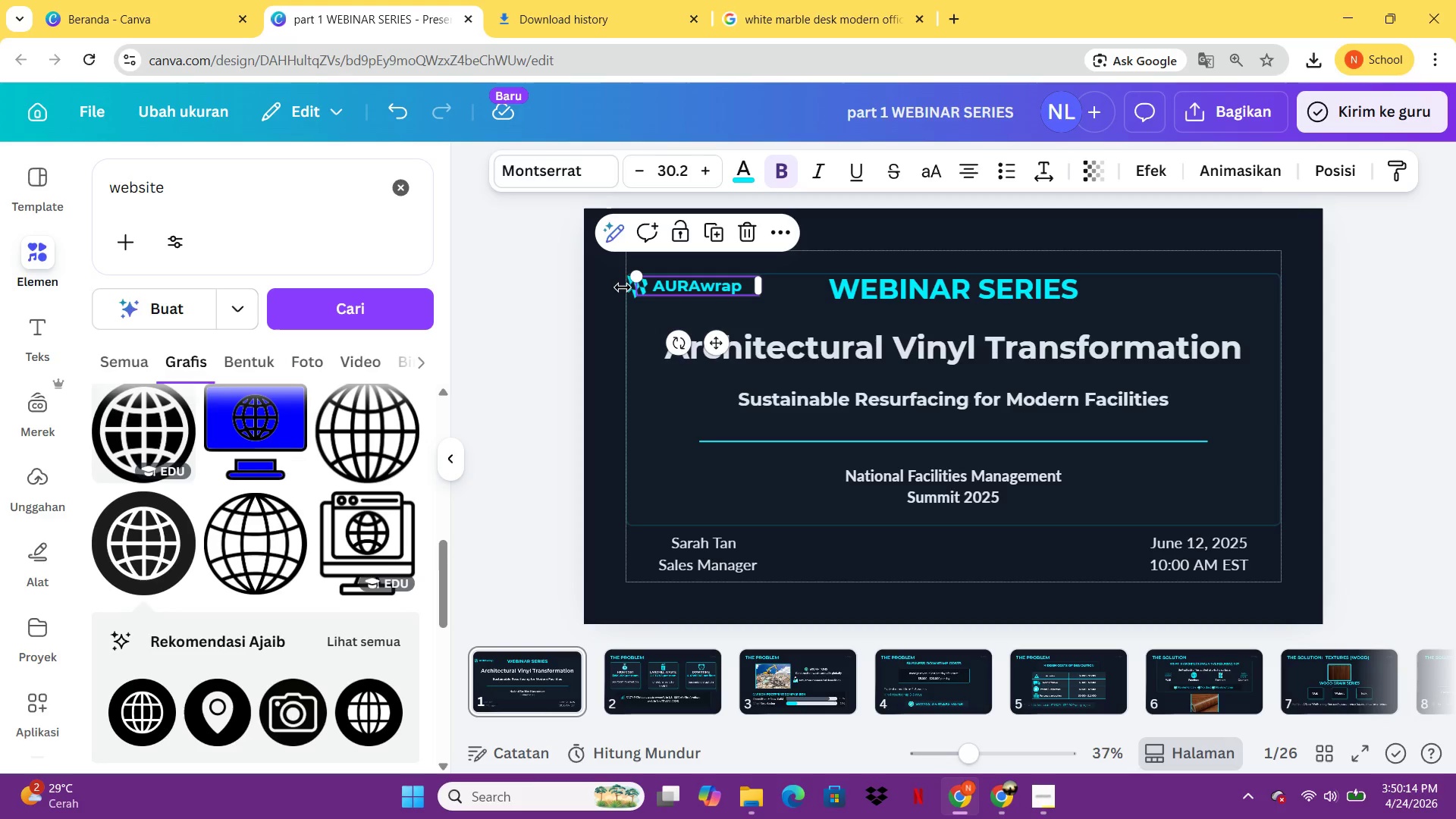 
left_click([604, 325])
 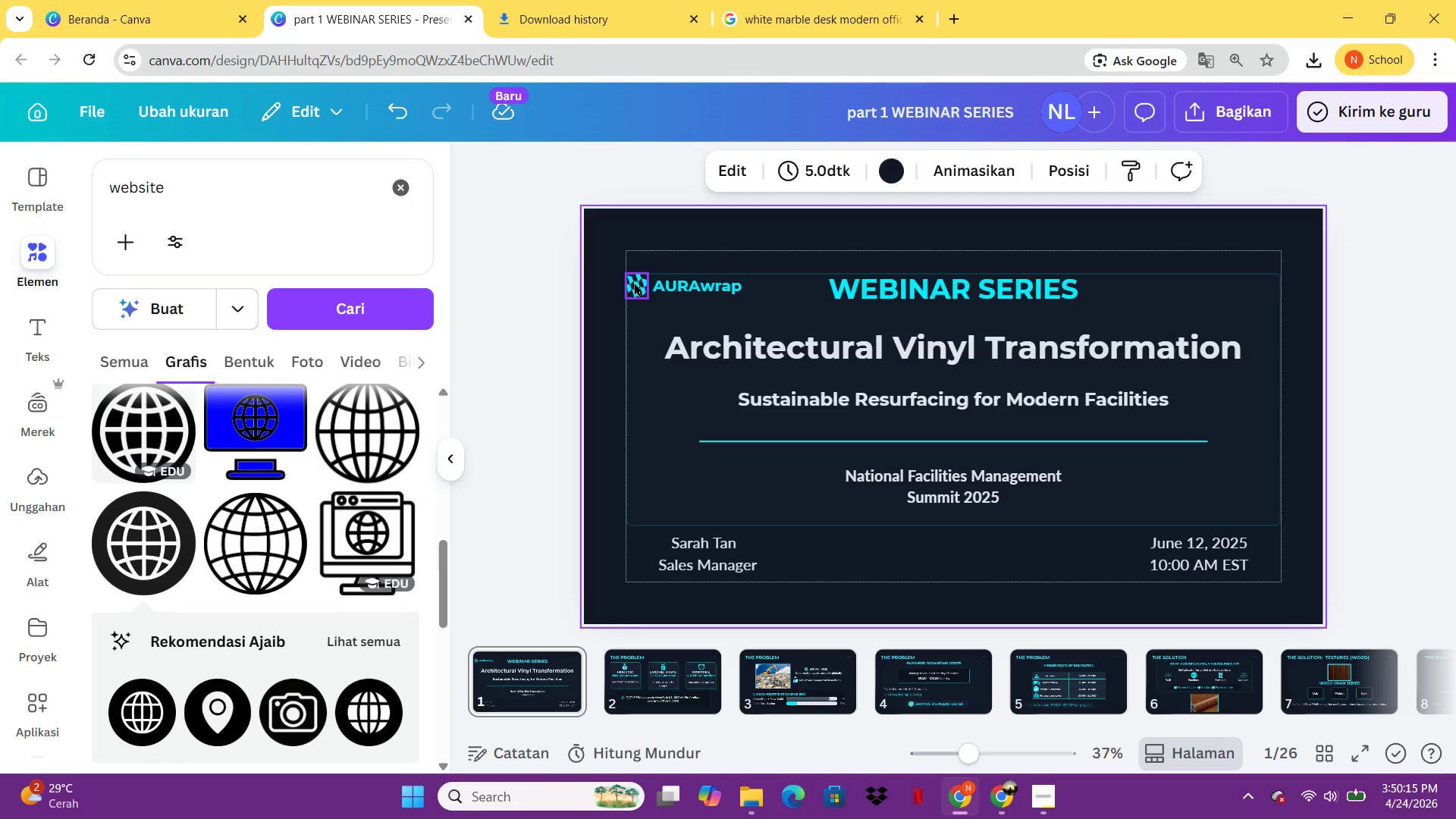 
left_click([634, 282])
 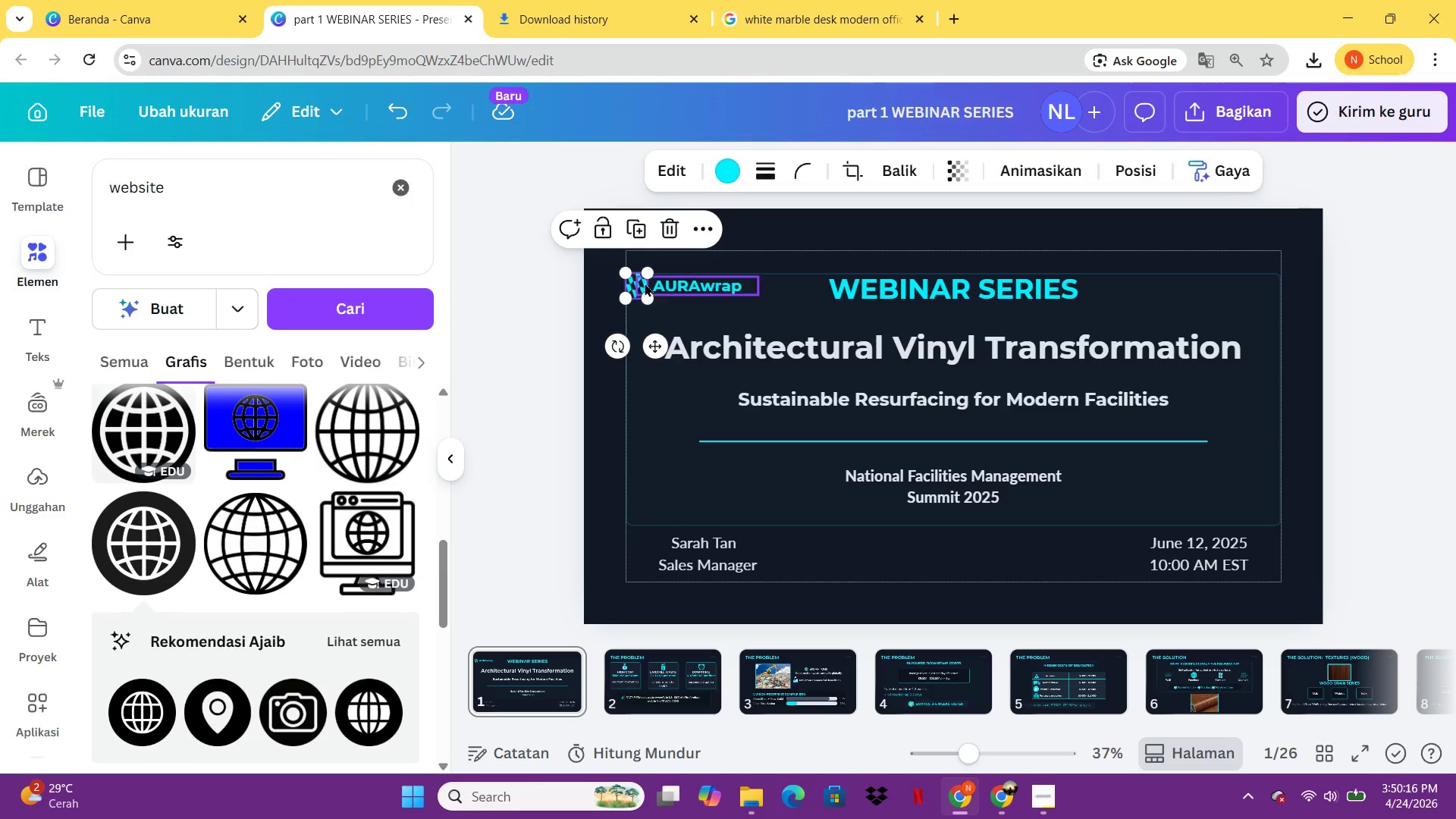 
hold_key(key=ShiftLeft, duration=0.61)
left_click([673, 285])
 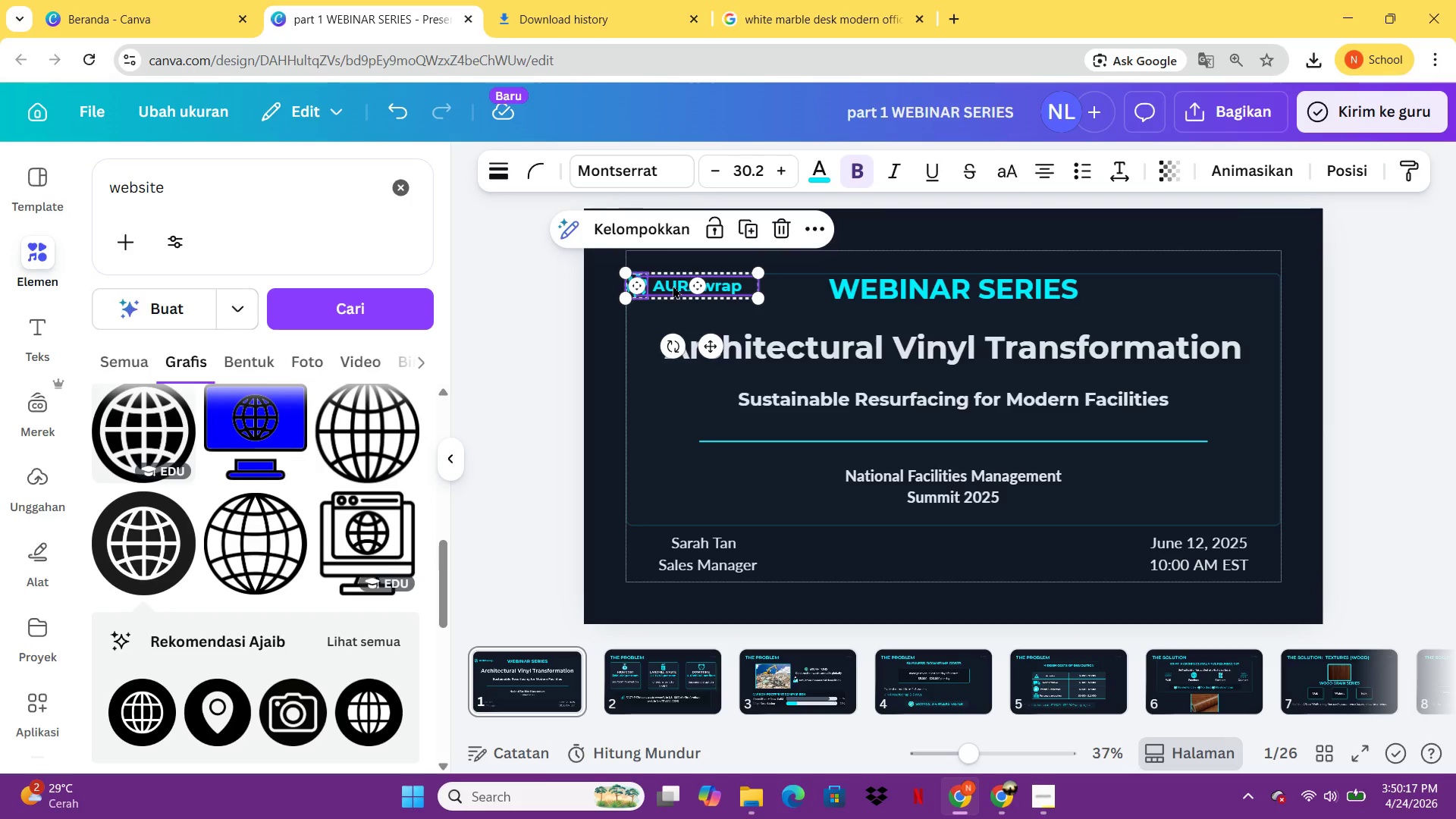 
key(Control+G)
 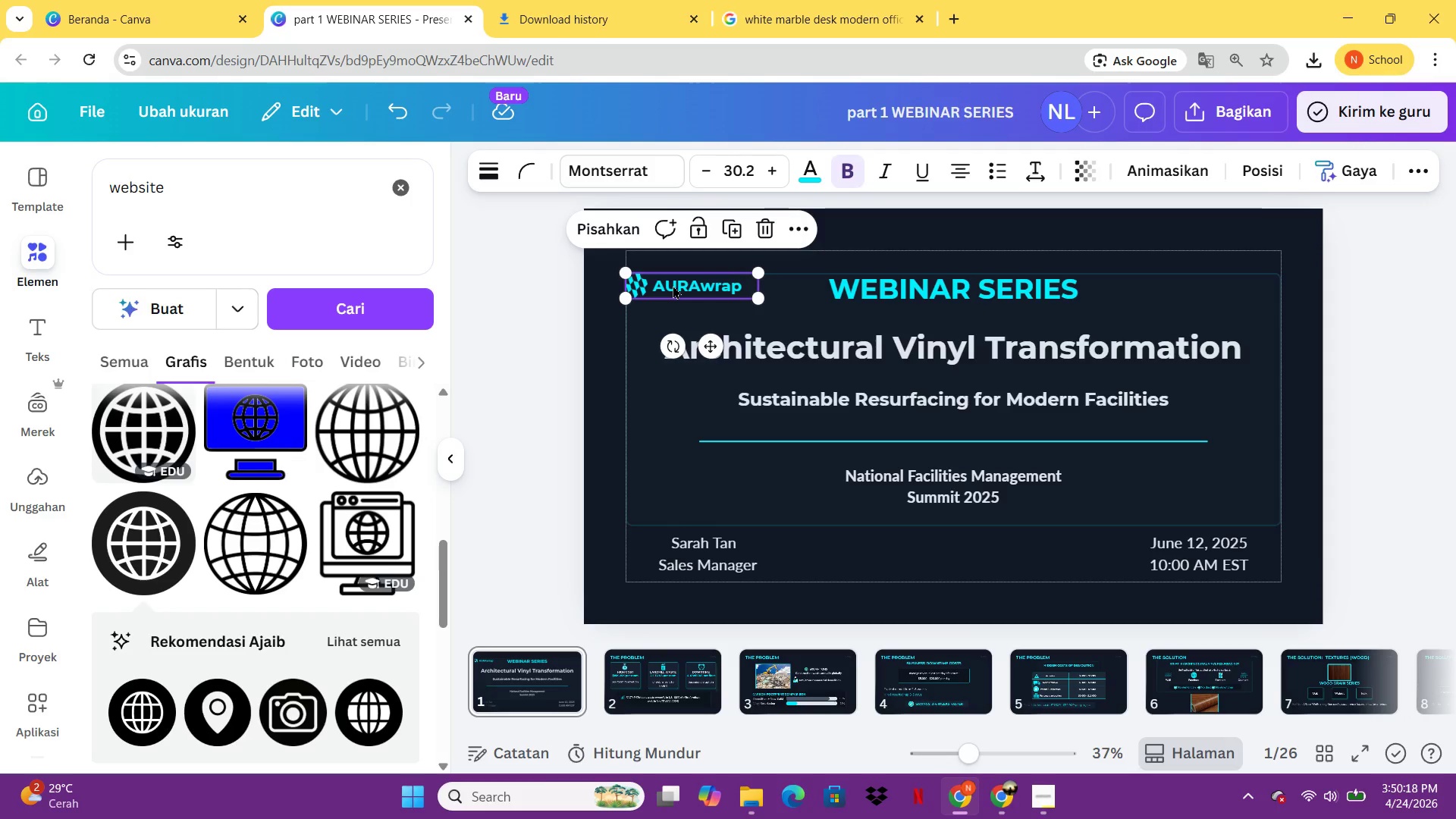 
key(Control+C)
 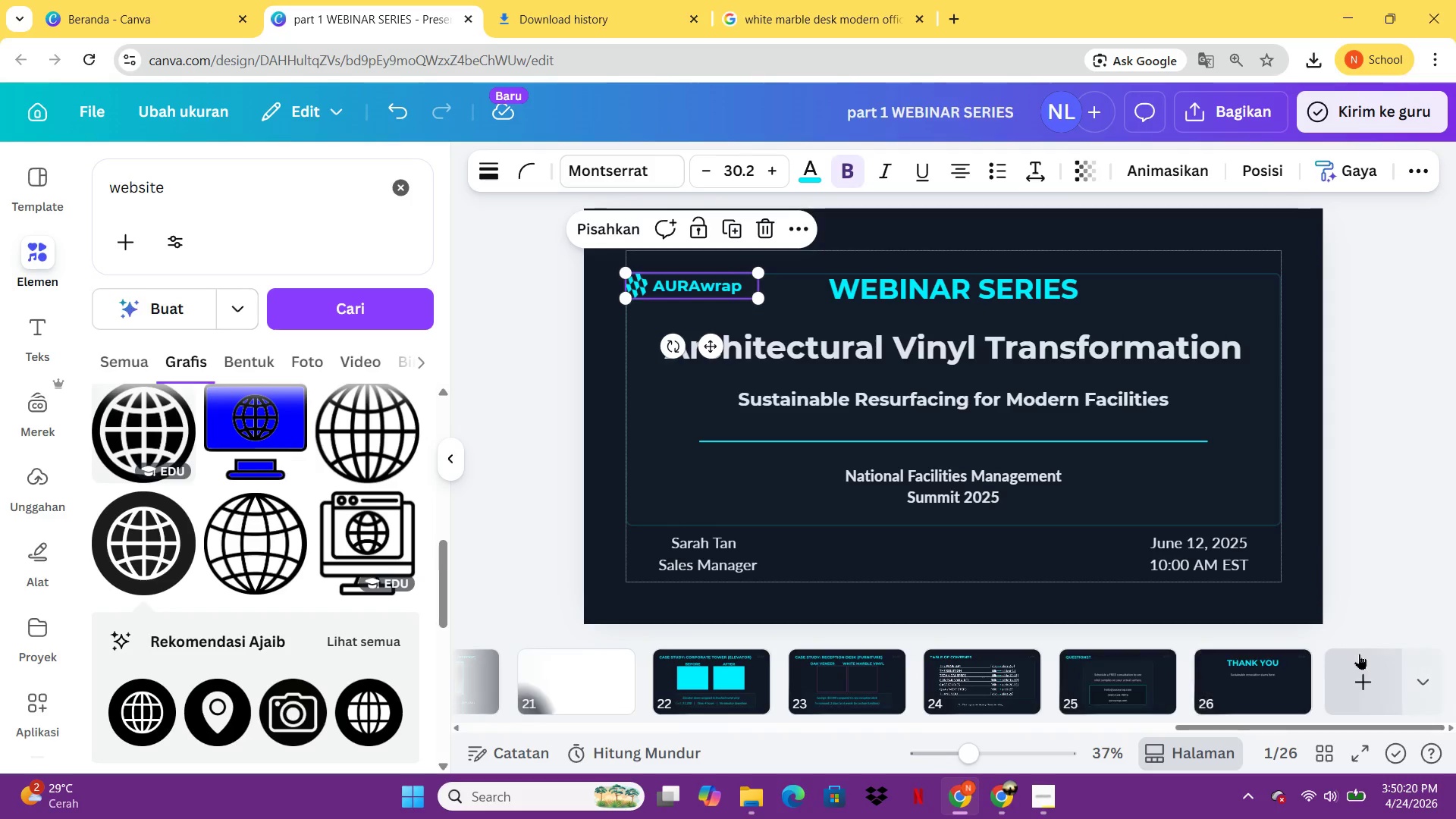 
left_click([1270, 678])
 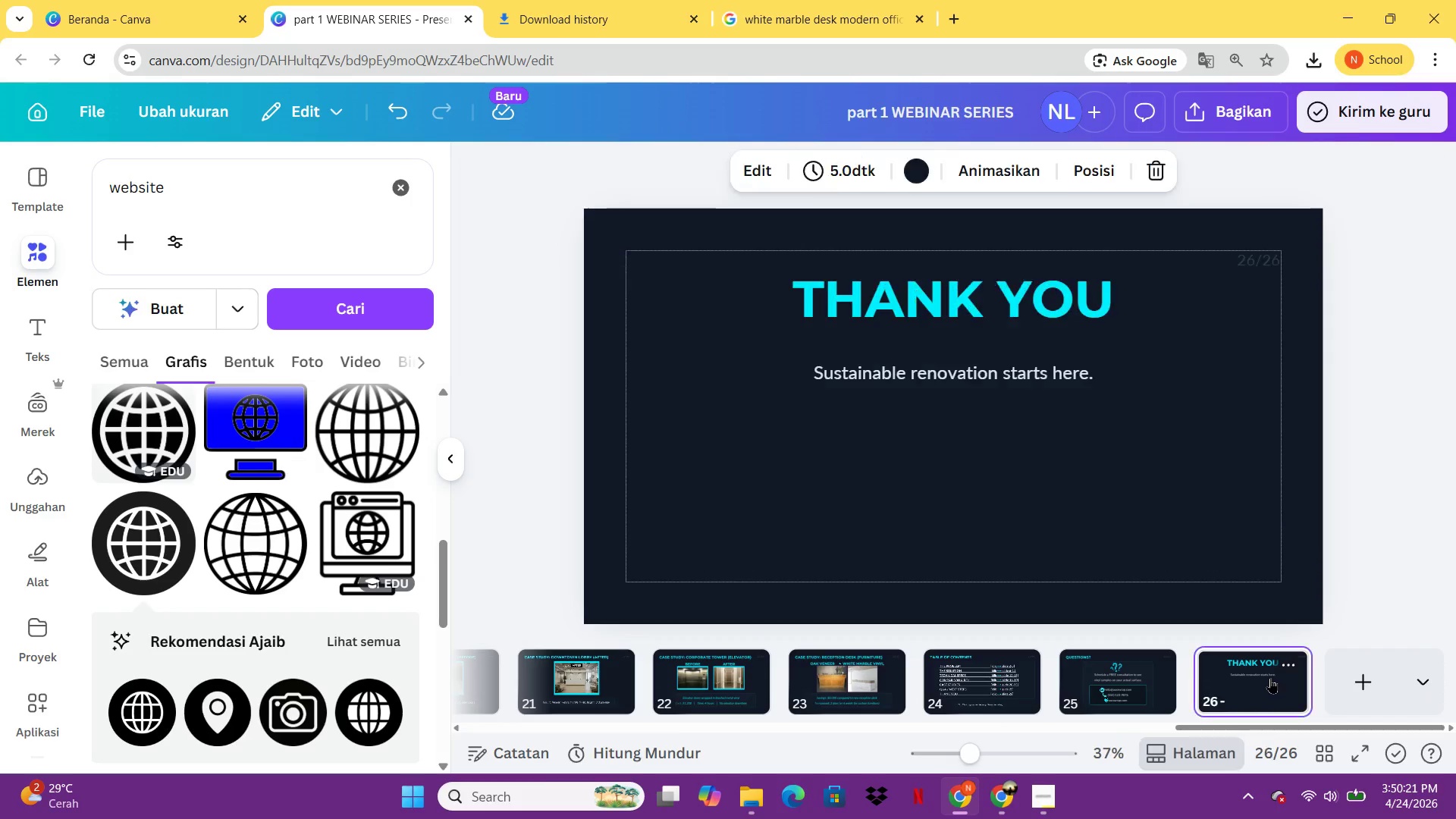 
key(Control+V)
 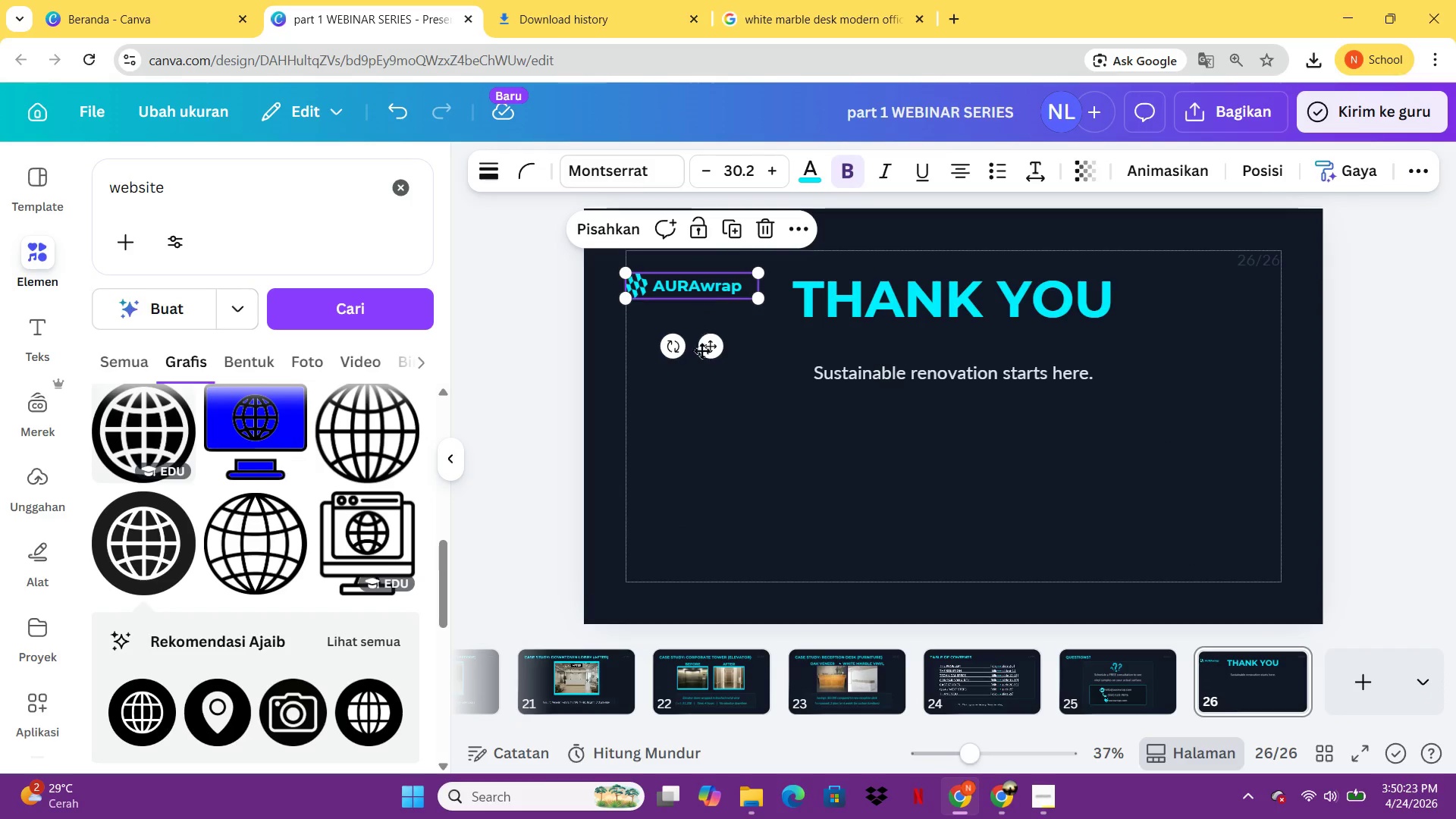 
left_click_drag(start_coordinate=[708, 350], to_coordinate=[979, 499])
 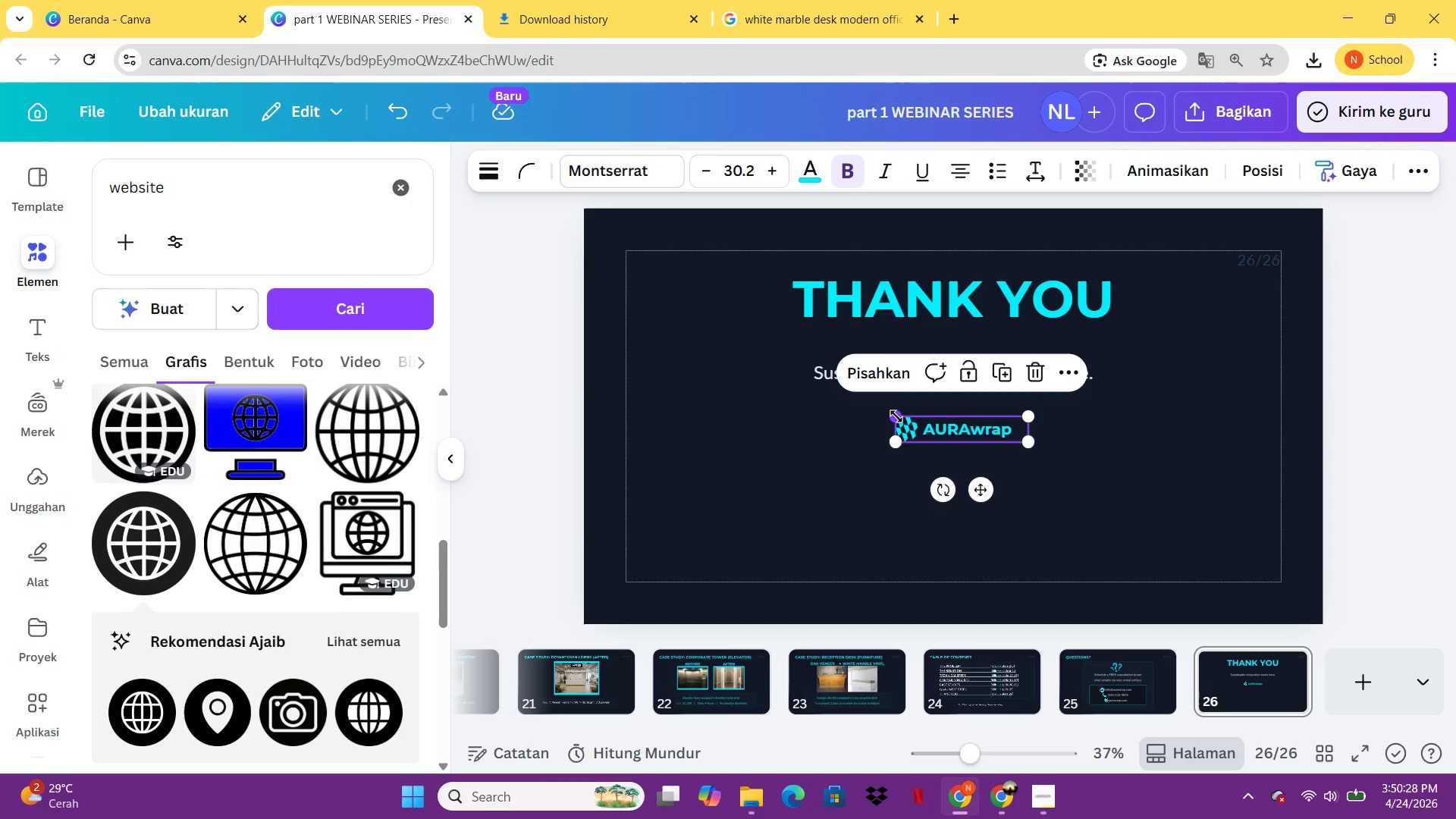 
left_click_drag(start_coordinate=[894, 415], to_coordinate=[854, 406])
 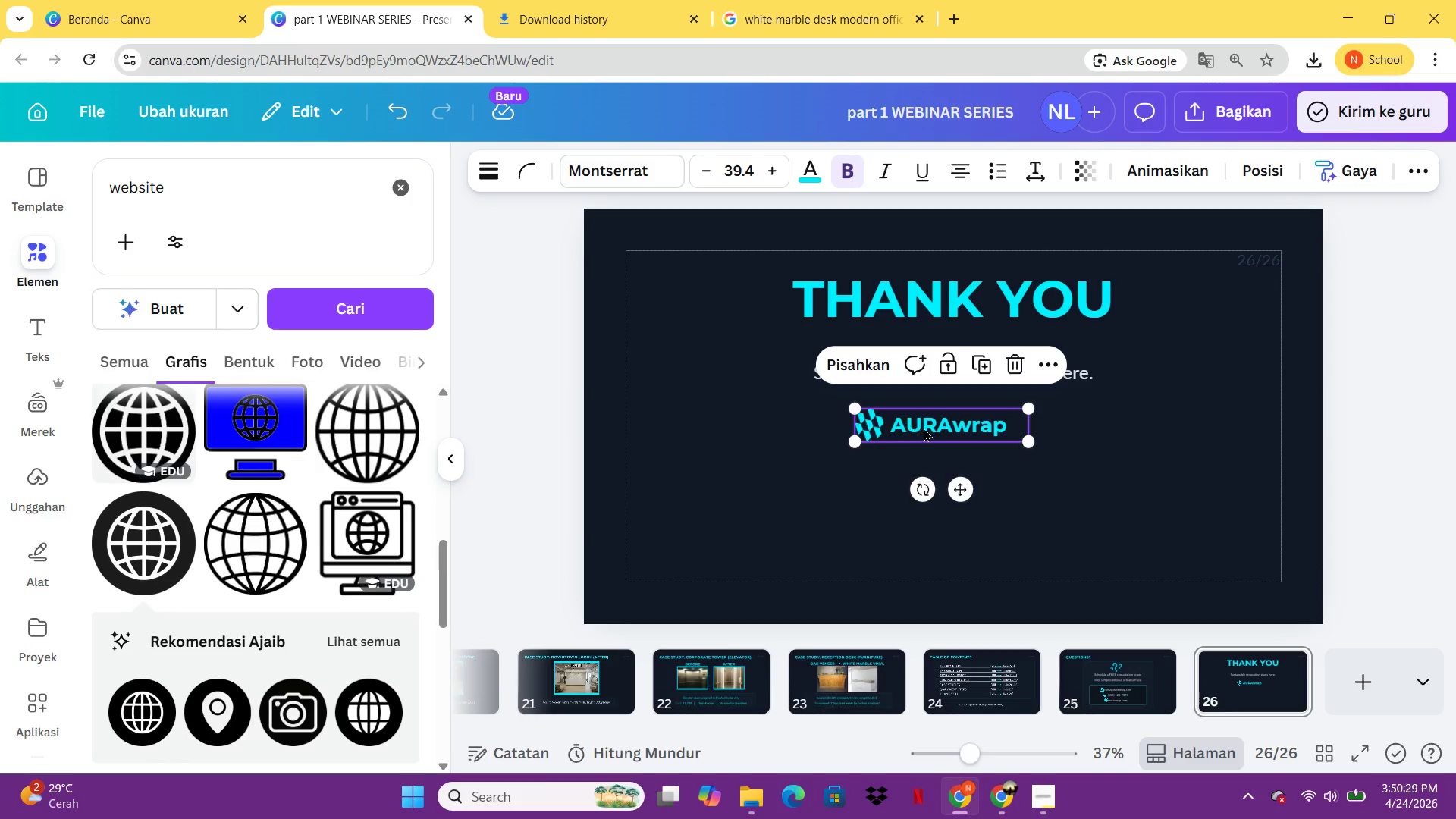 
left_click_drag(start_coordinate=[925, 428], to_coordinate=[945, 436])
 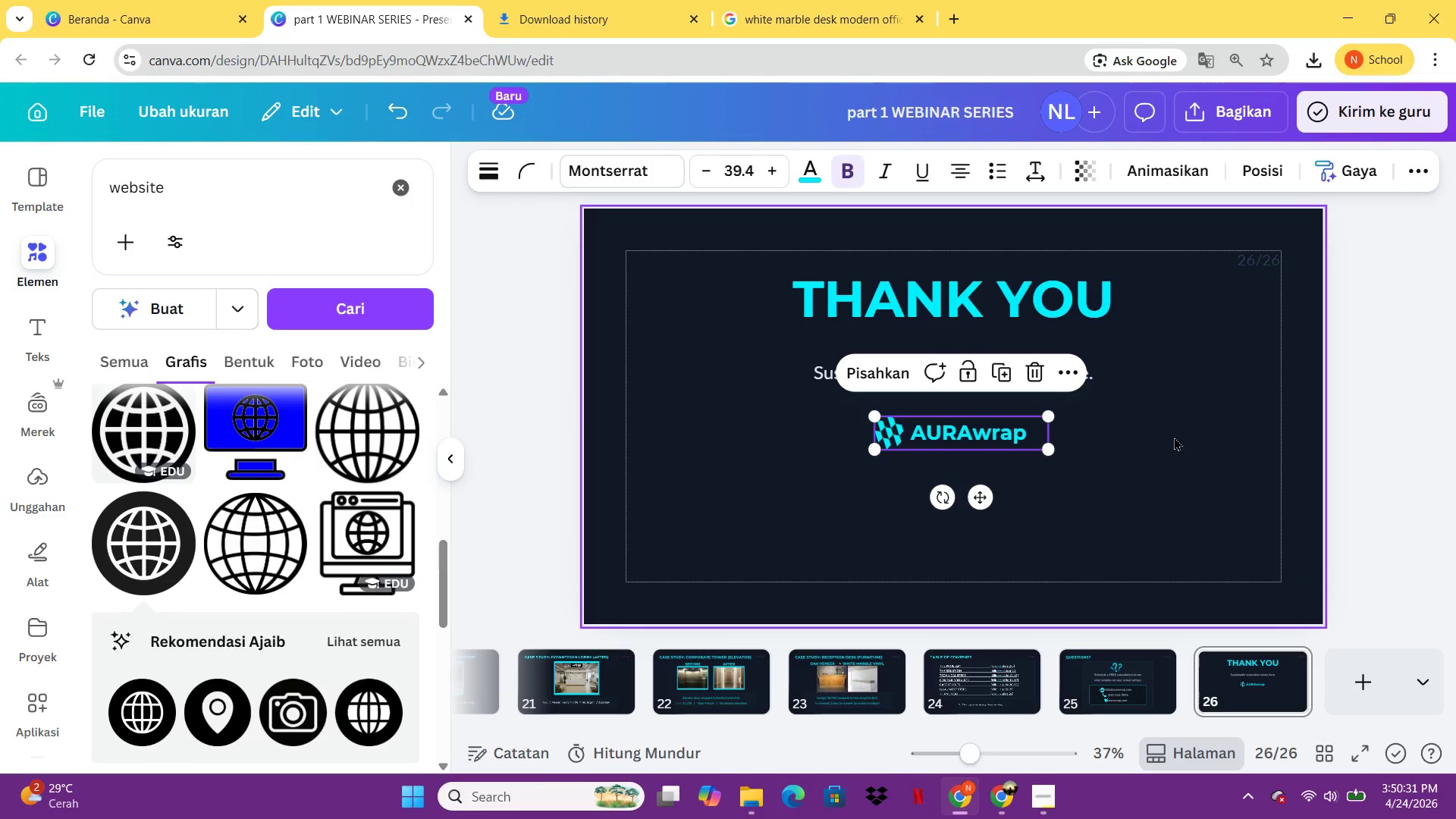 
left_click([1174, 437])
 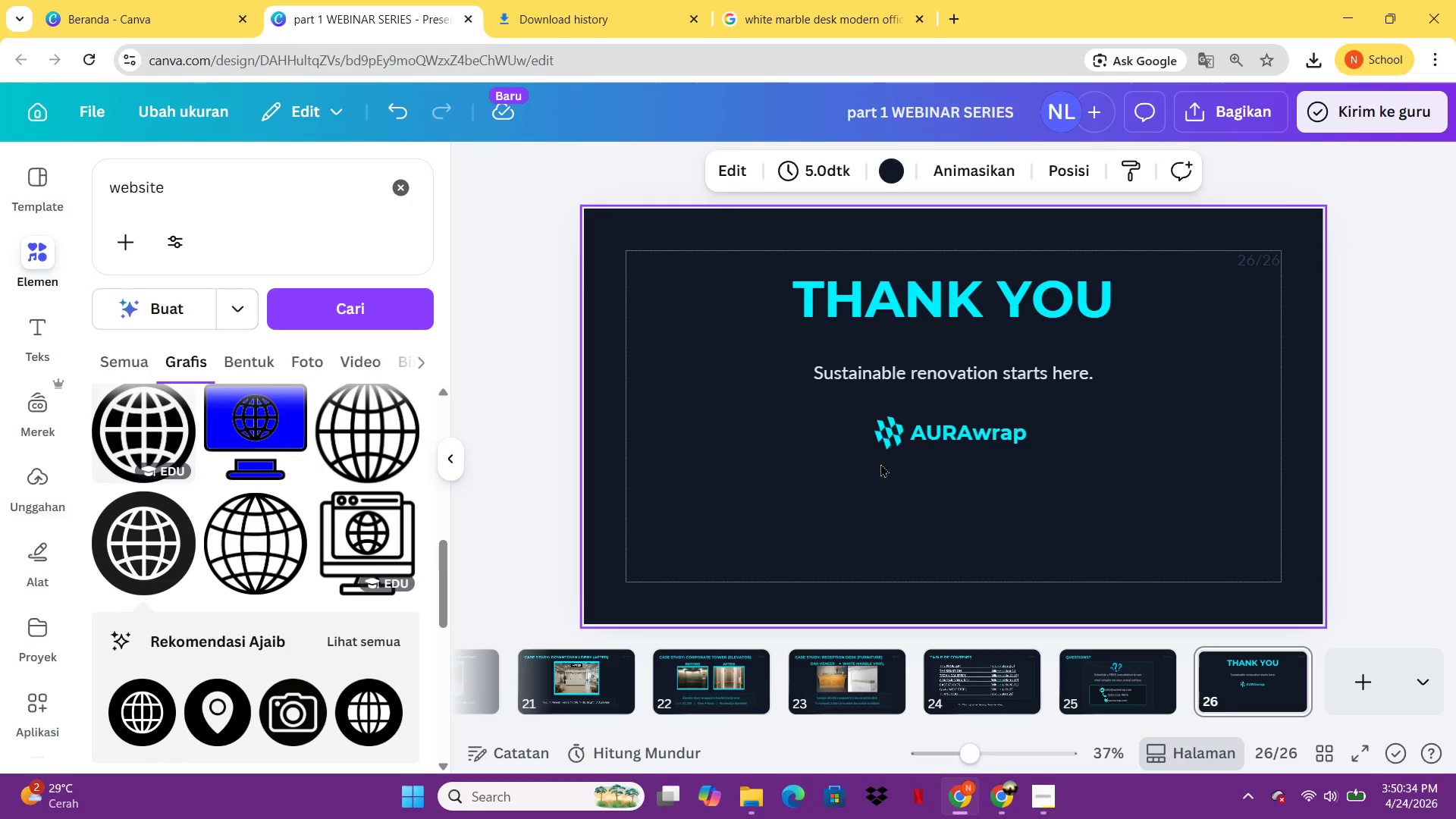 
left_click([872, 384])
 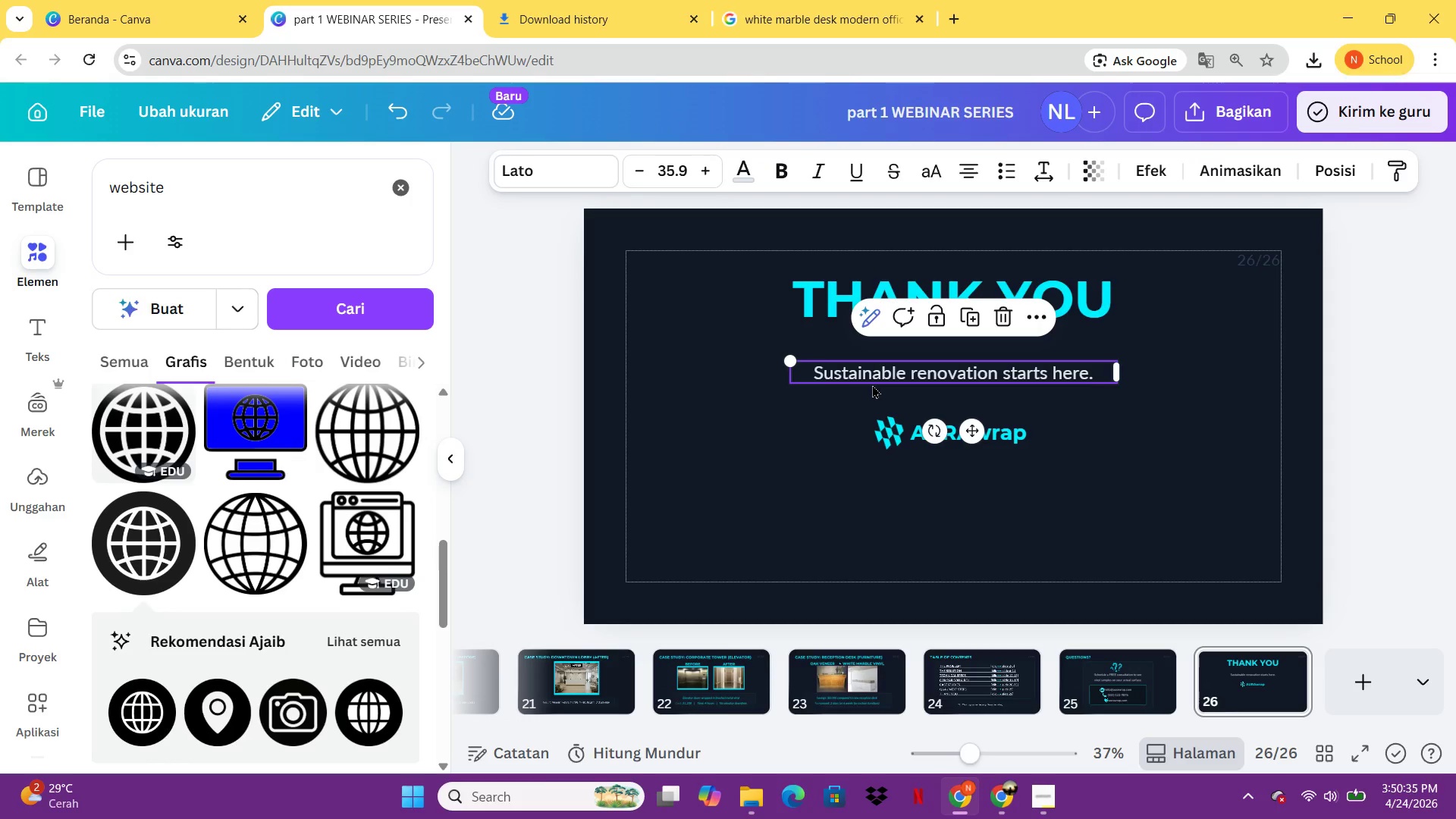 
key(Control+C)
 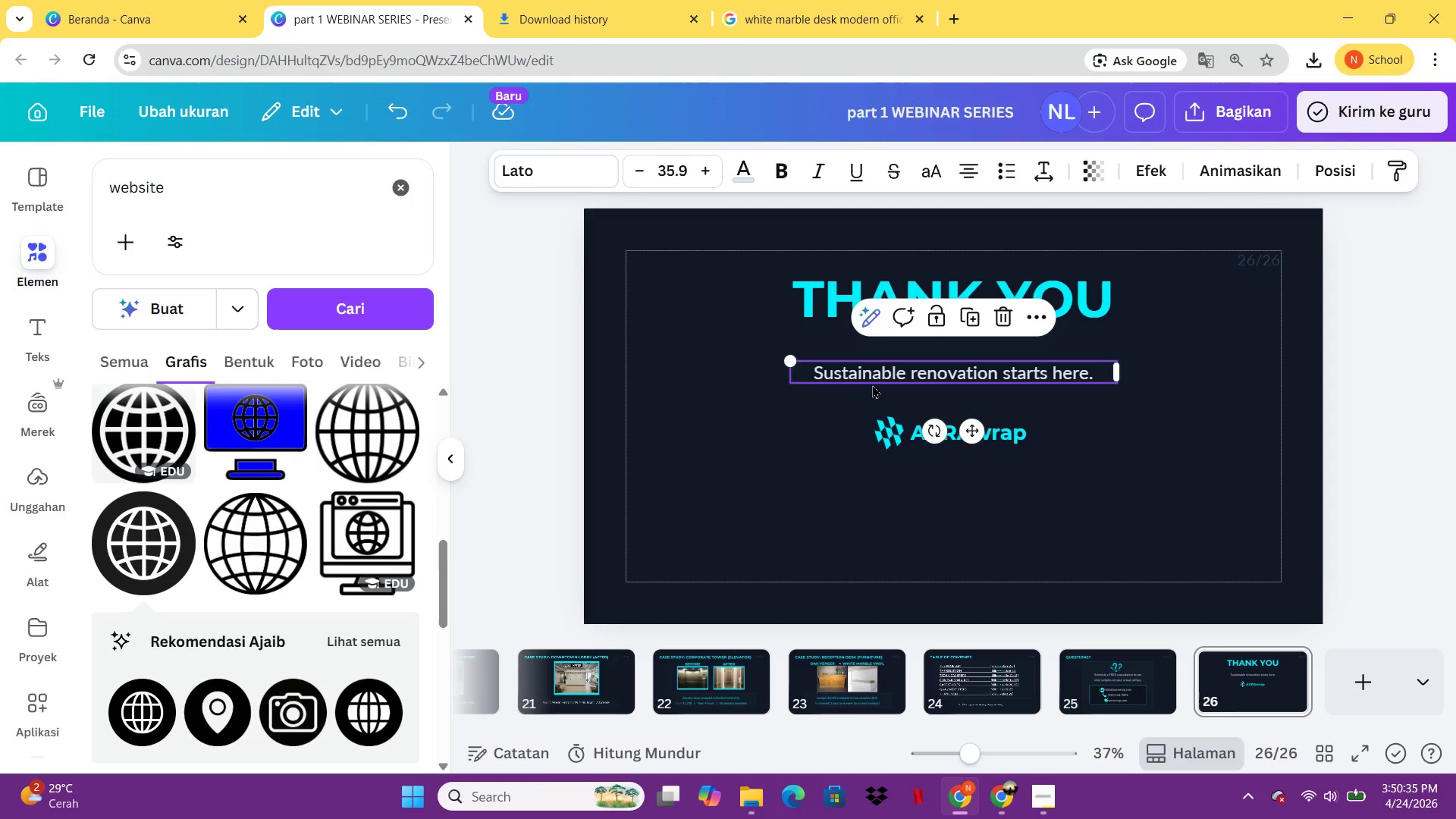 
key(Control+V)
 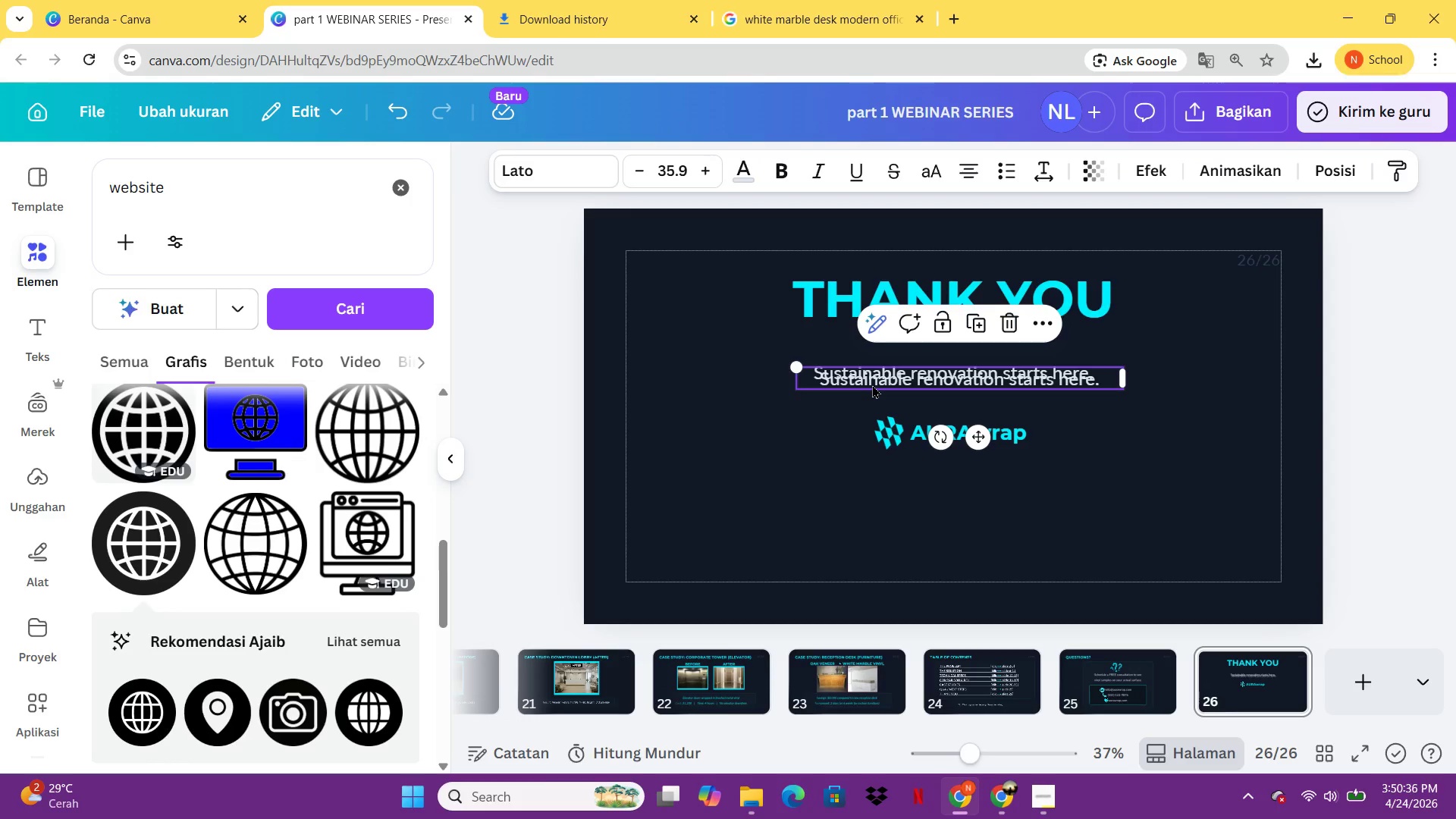 
left_click_drag(start_coordinate=[872, 384], to_coordinate=[811, 509])
 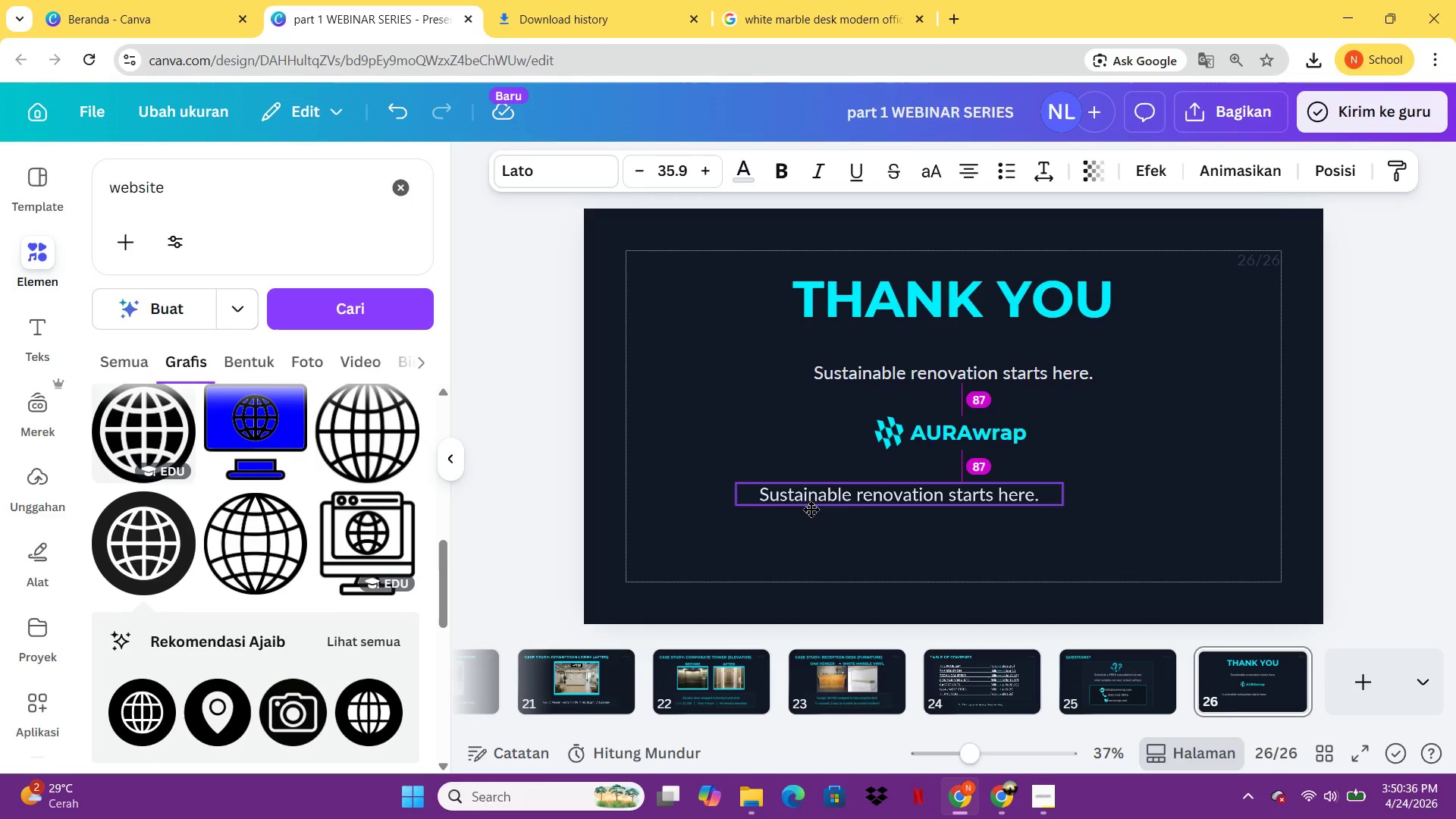 
left_click([811, 509])
 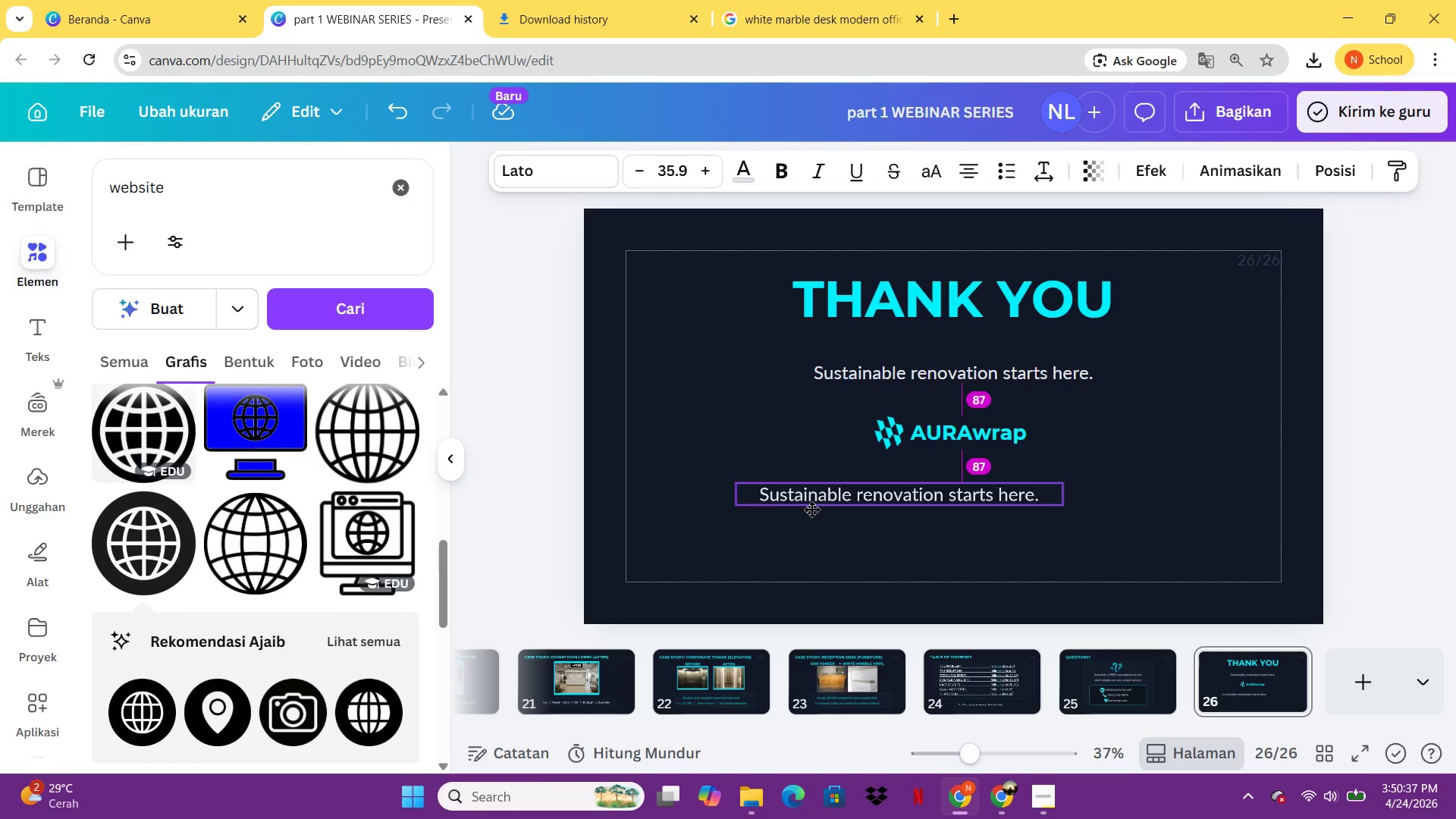 
left_click([816, 501])
 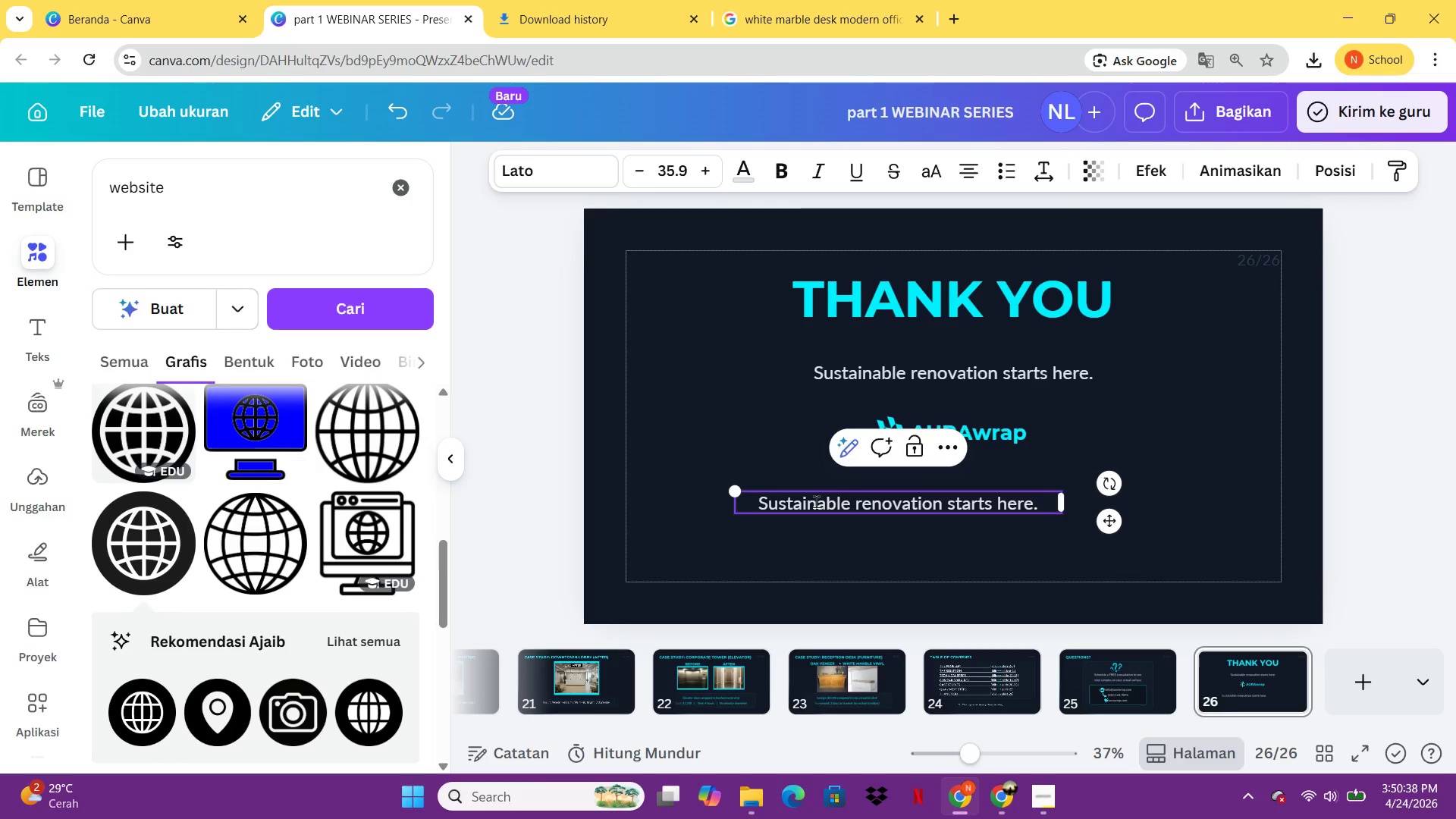 
left_click([816, 501])
 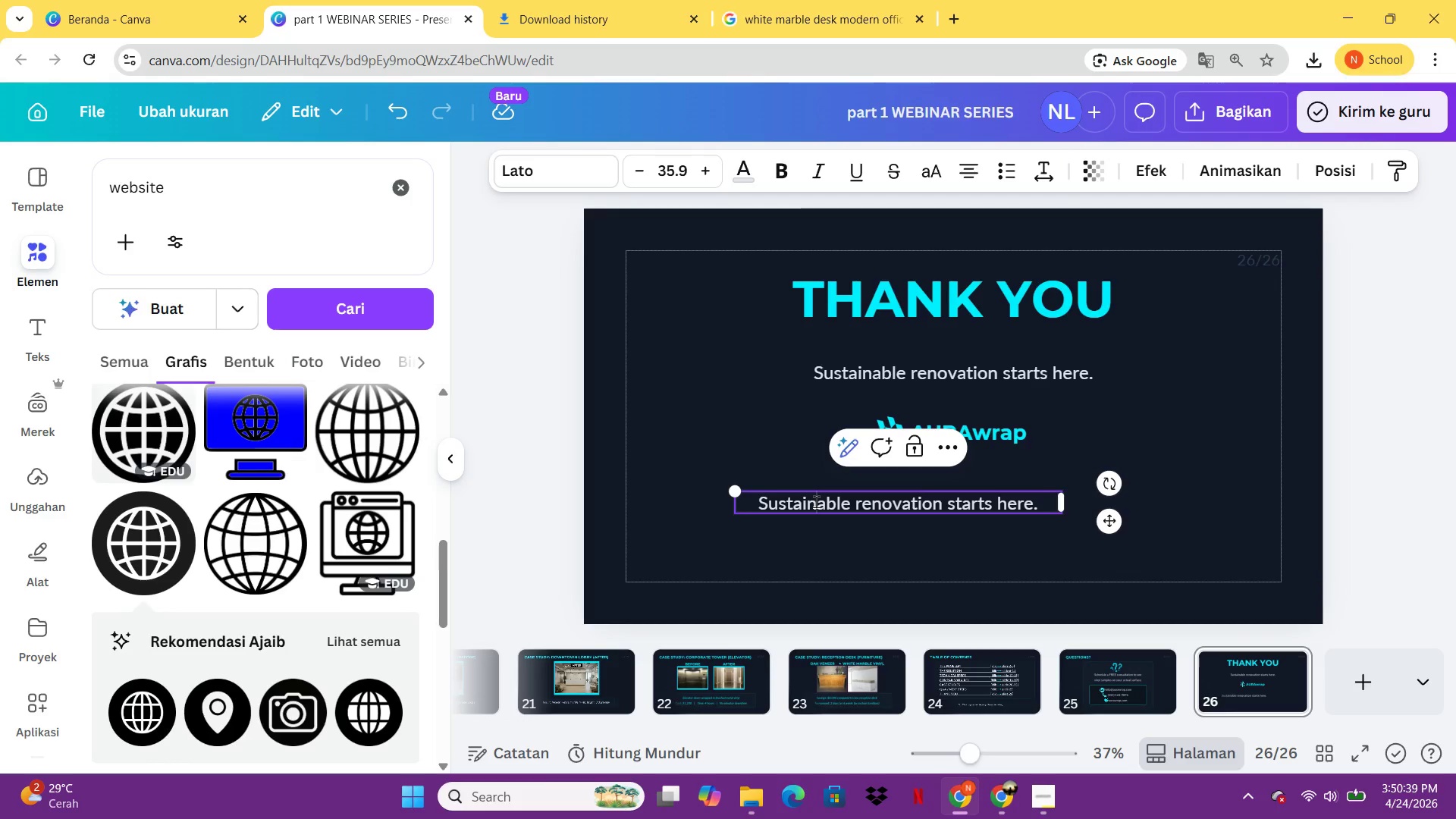 
key(Control+A)
 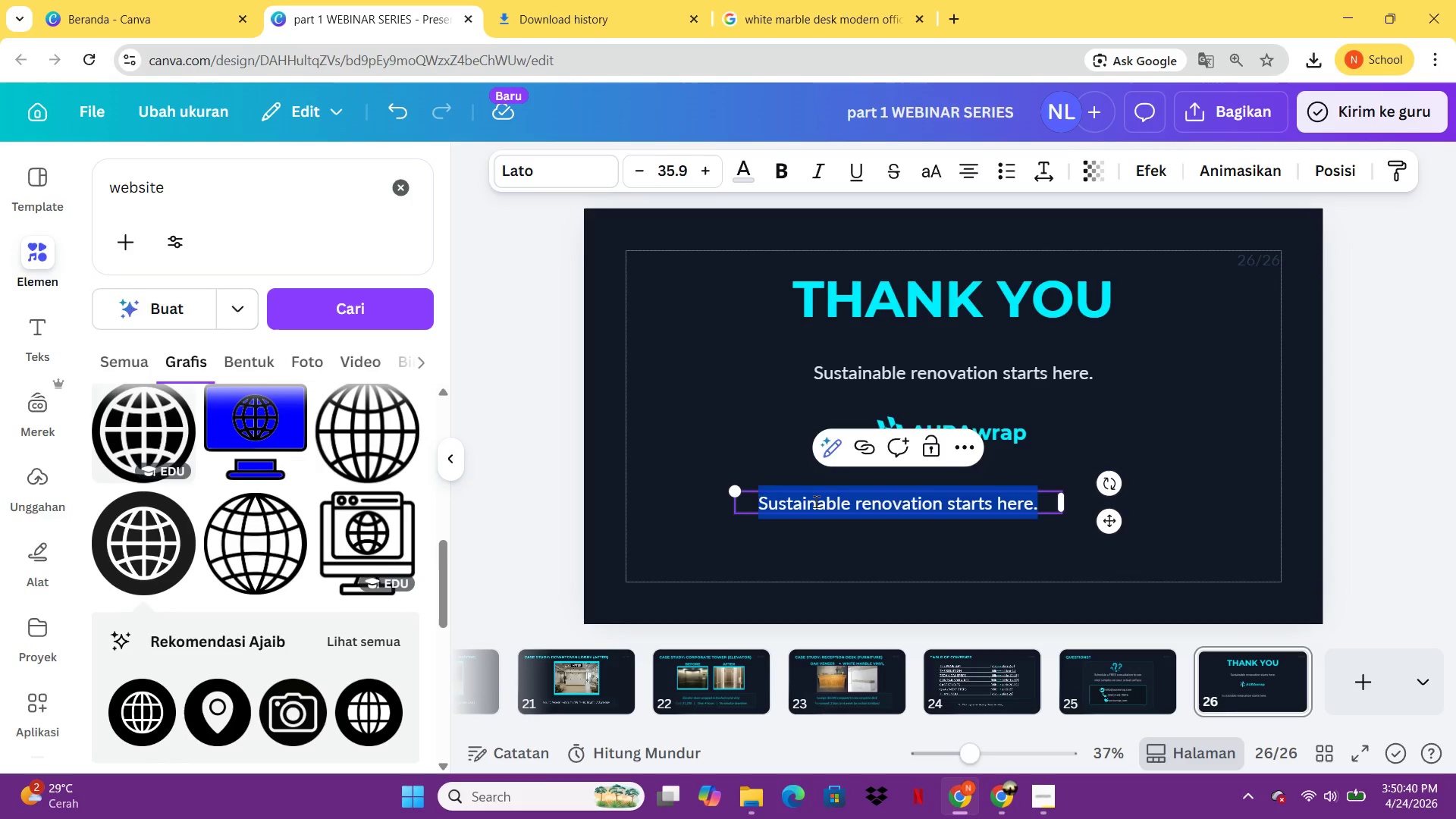 
type(3)
key(Backspace)
type(#WrapAndRenew)
 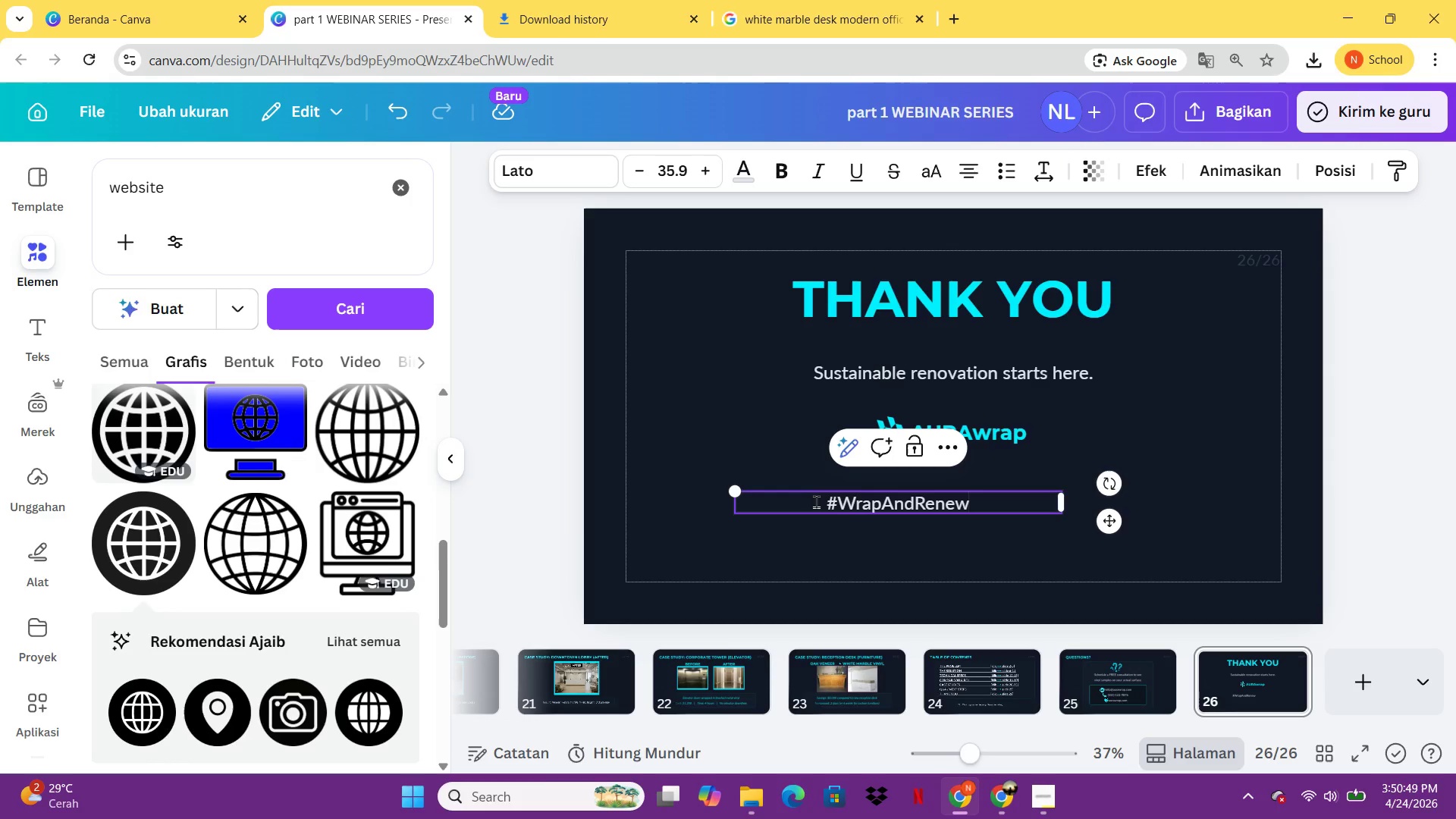 
type(        #AuraWrapSolutions)
 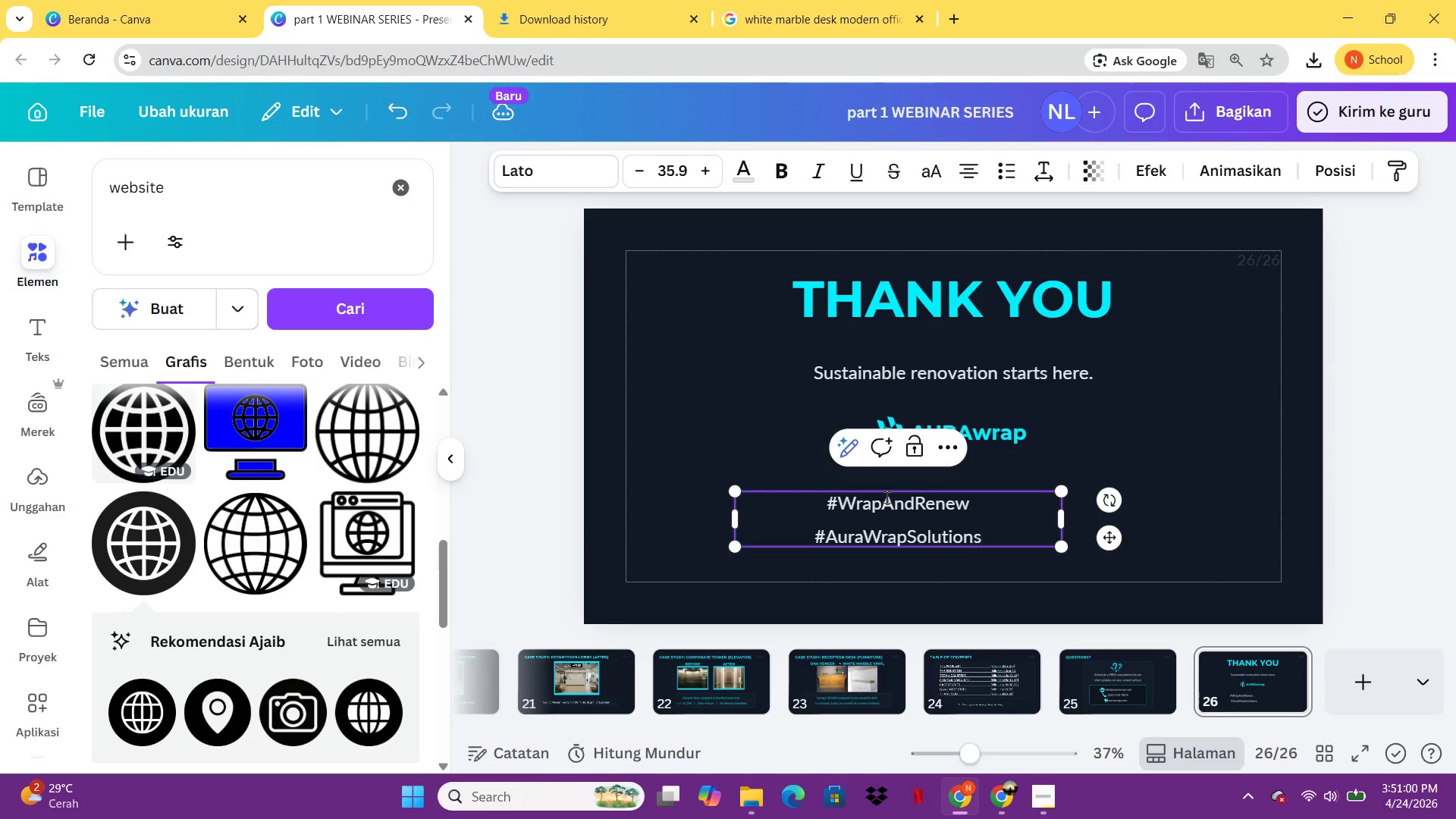 
left_click_drag(start_coordinate=[1073, 520], to_coordinate=[1226, 531])
 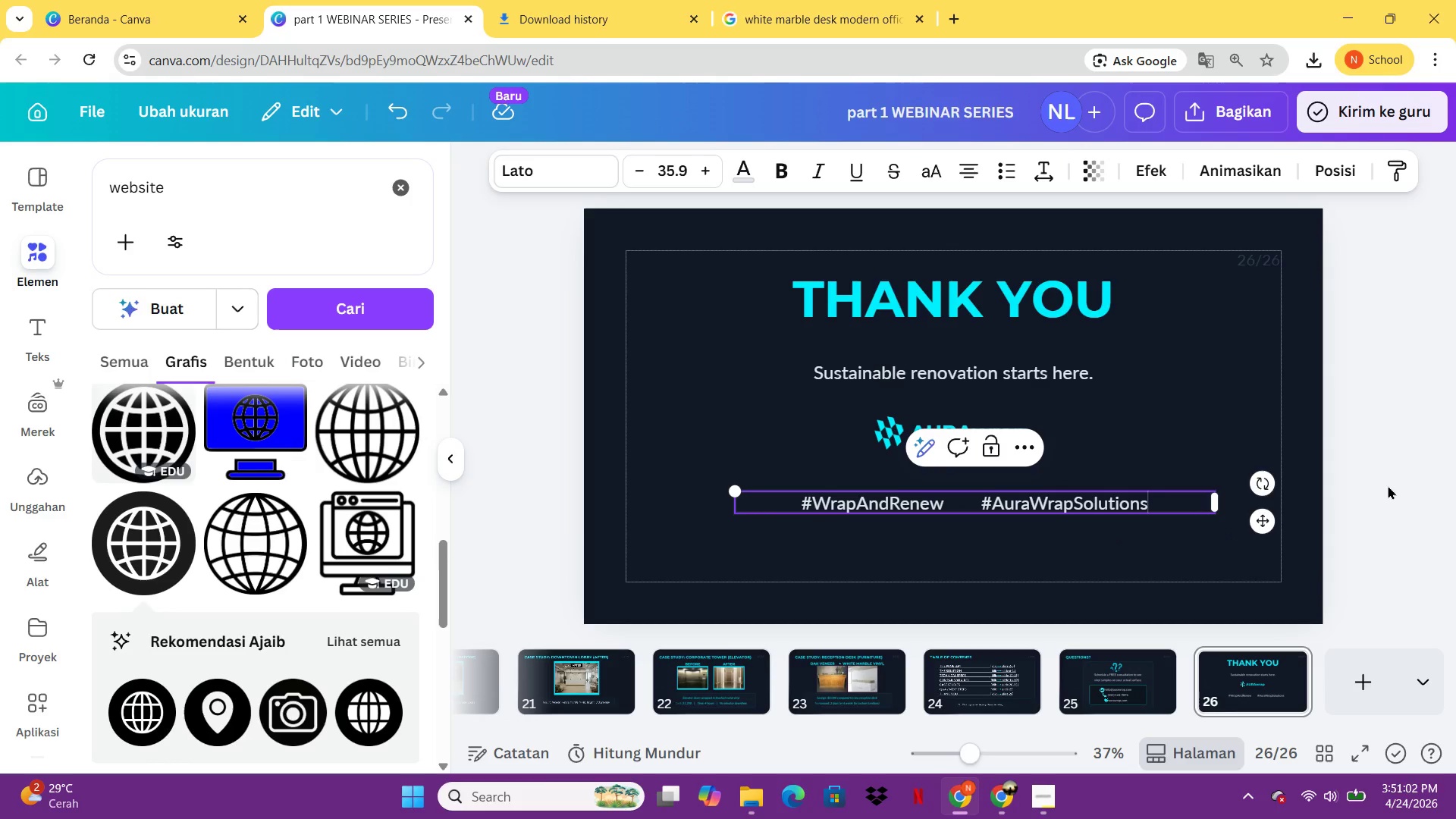 
left_click([1389, 485])
 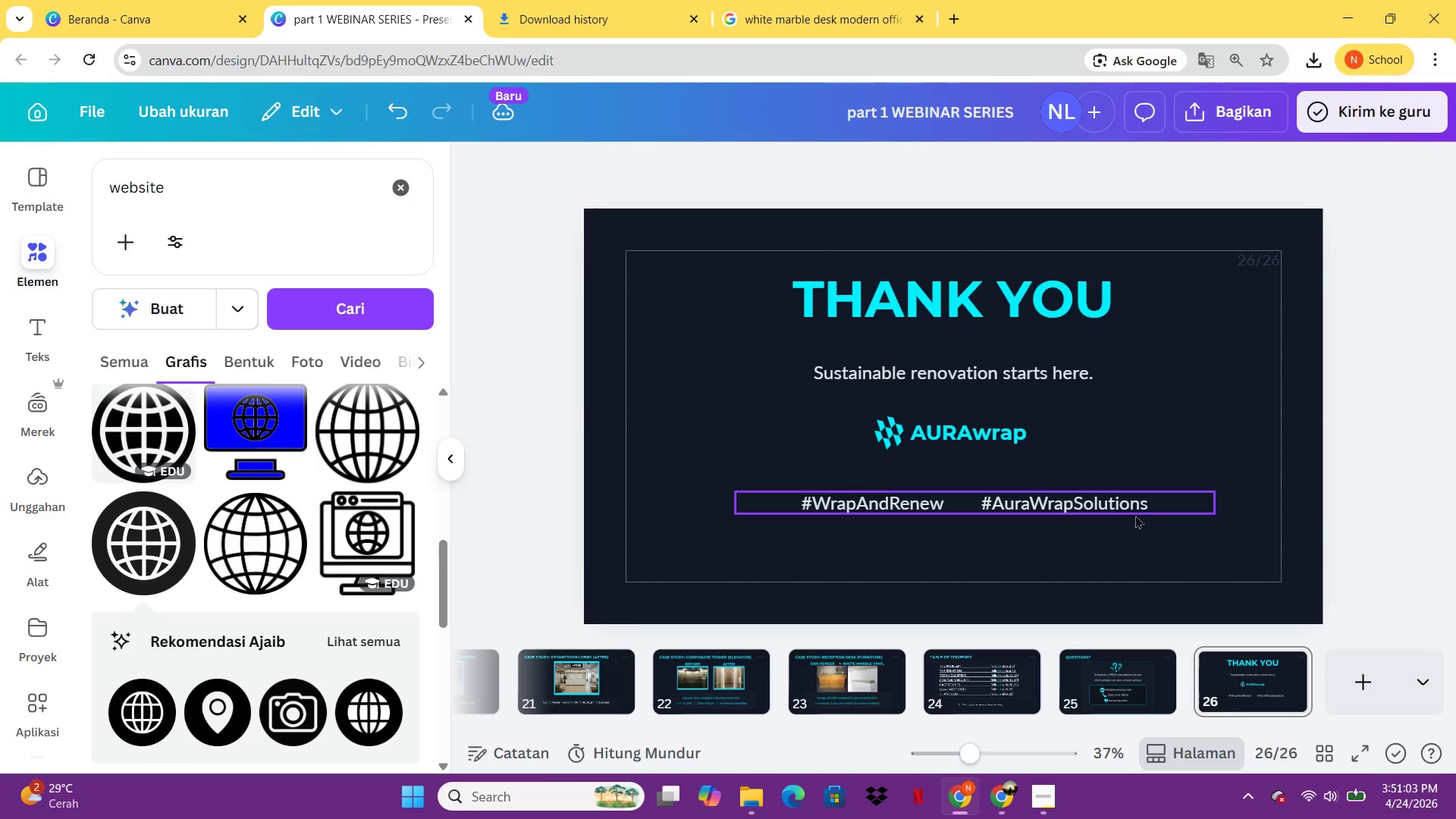 
left_click_drag(start_coordinate=[1122, 507], to_coordinate=[1099, 493])
 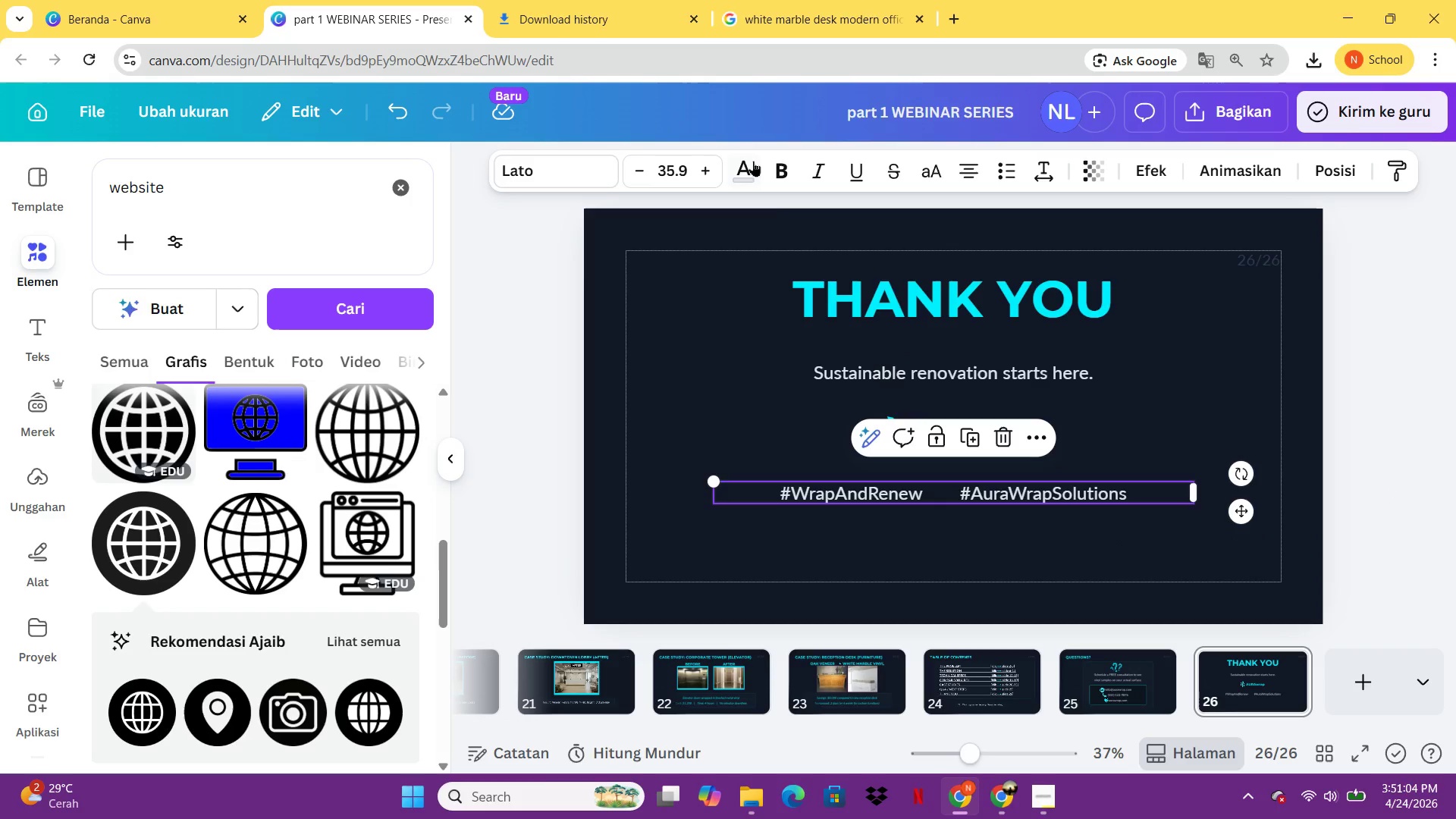 
left_click([753, 165])
 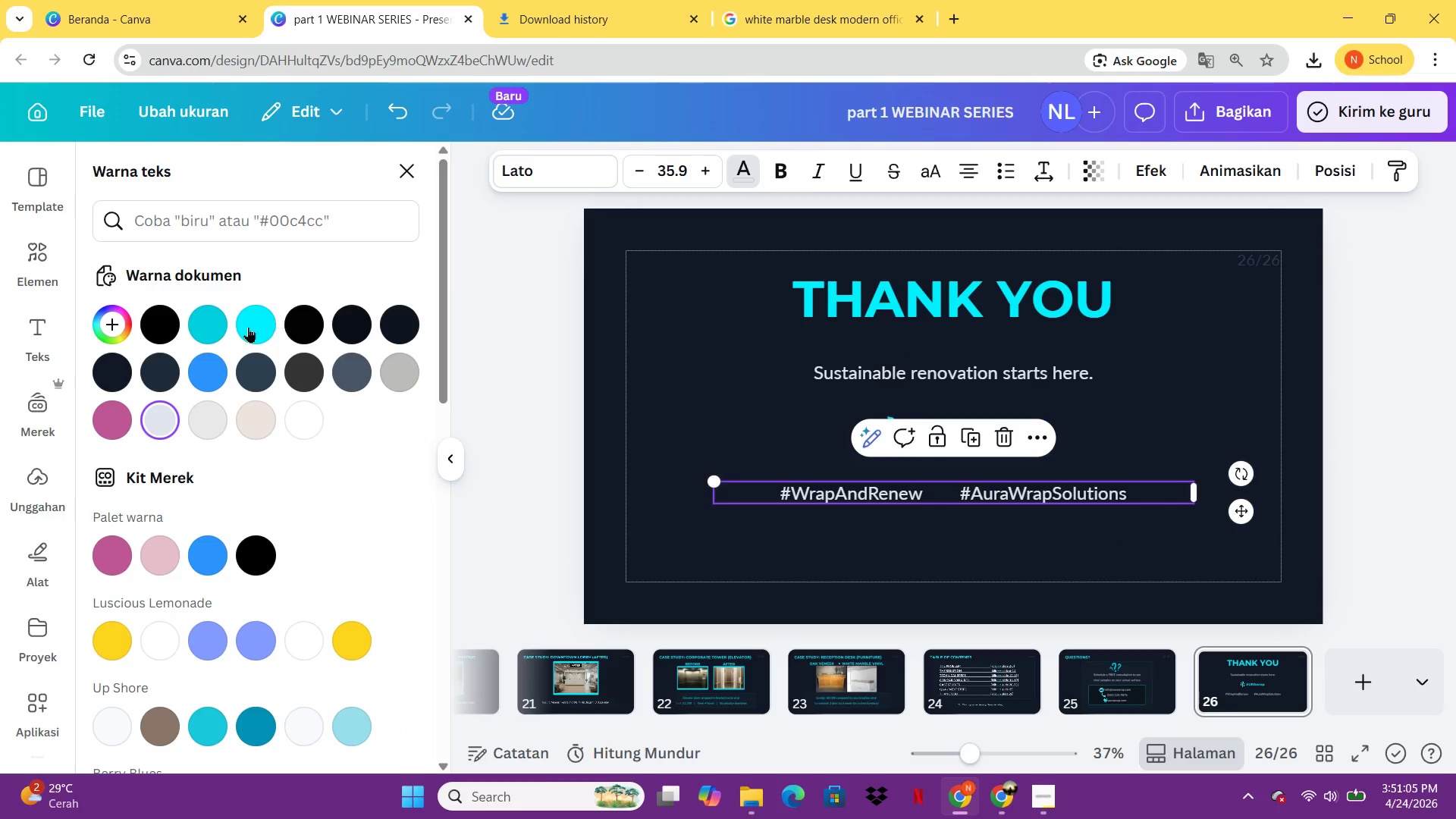 
left_click([243, 327])
 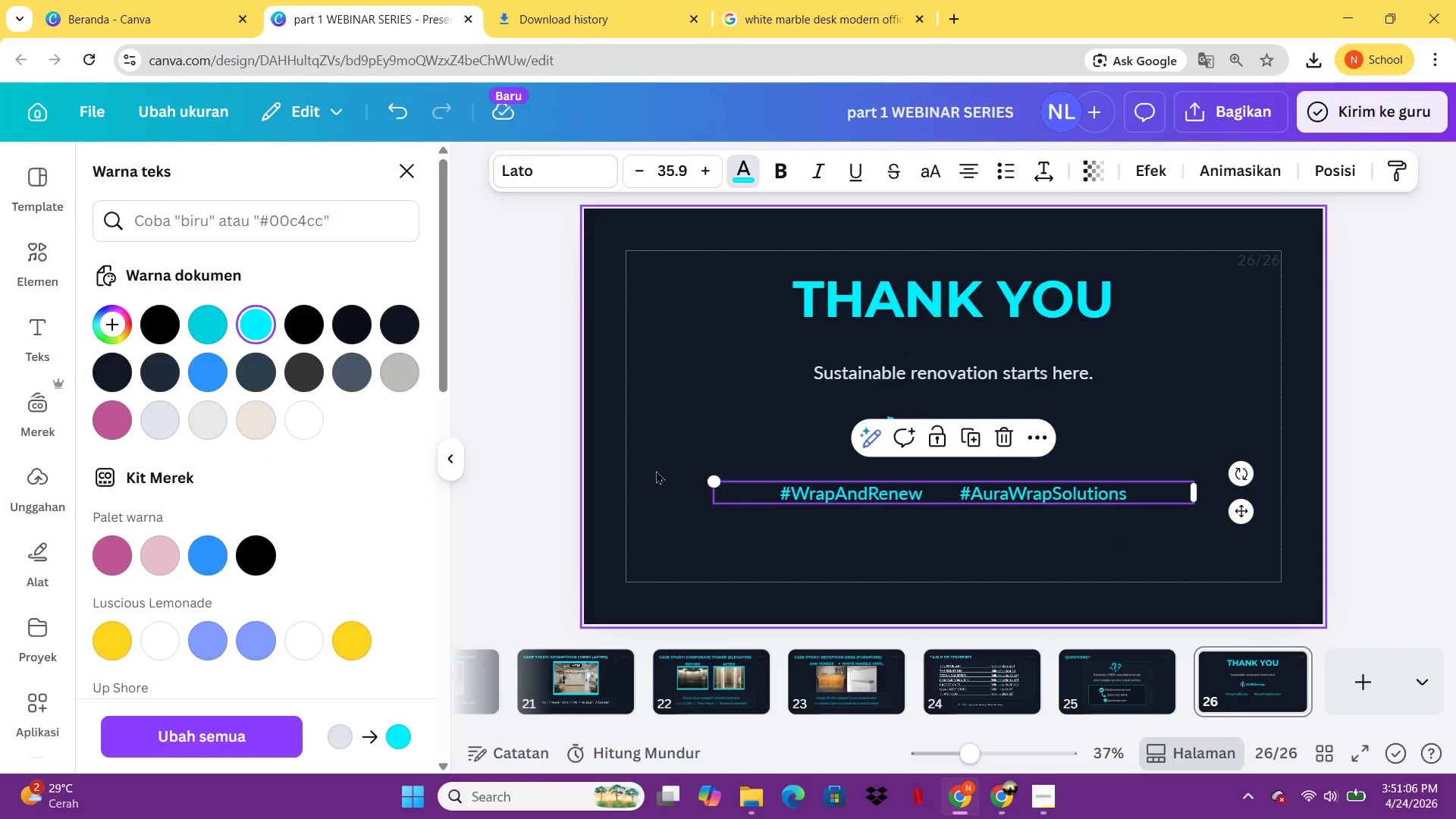 
left_click([662, 491])
 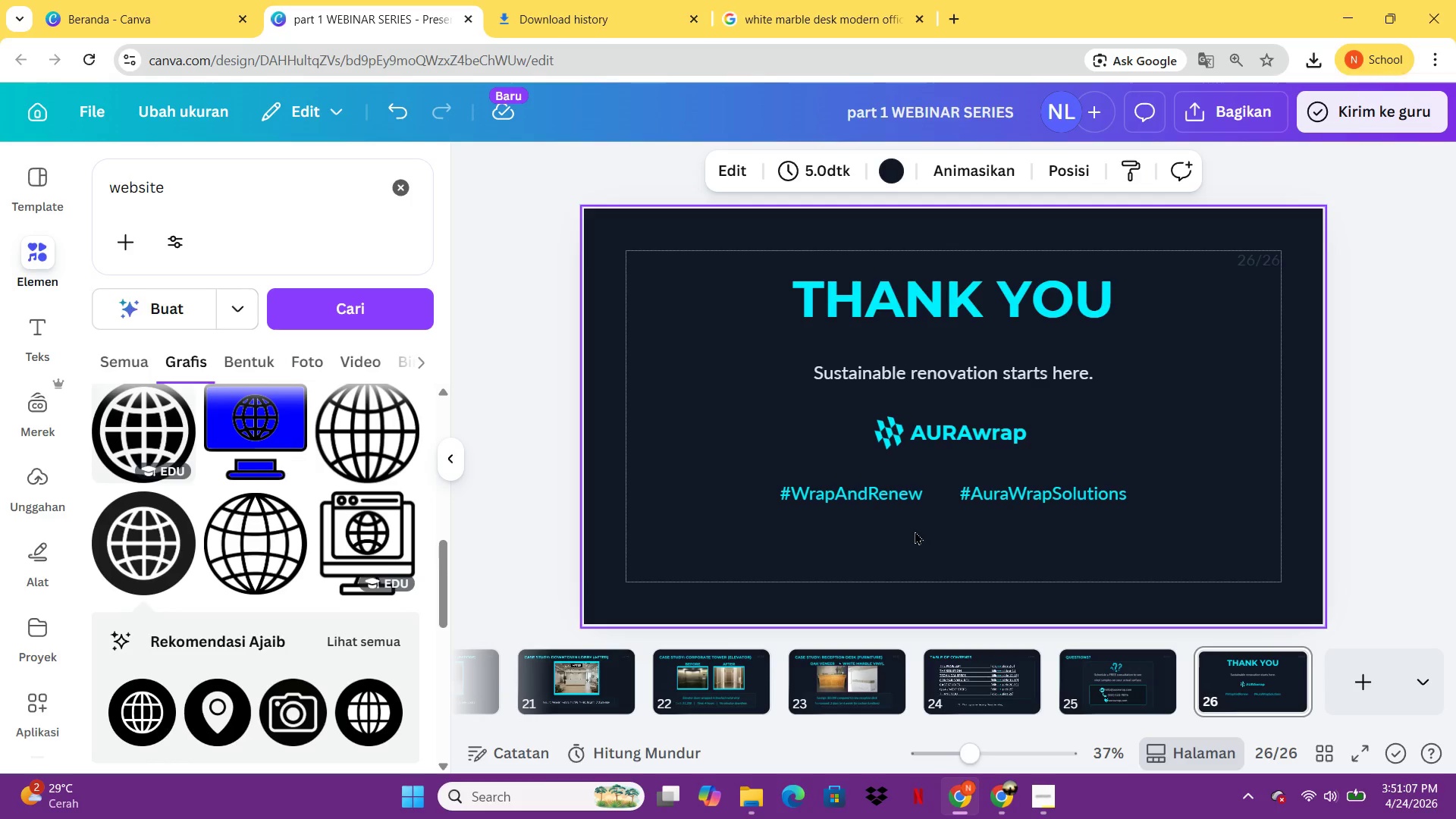 
mouse_move([906, 512])
 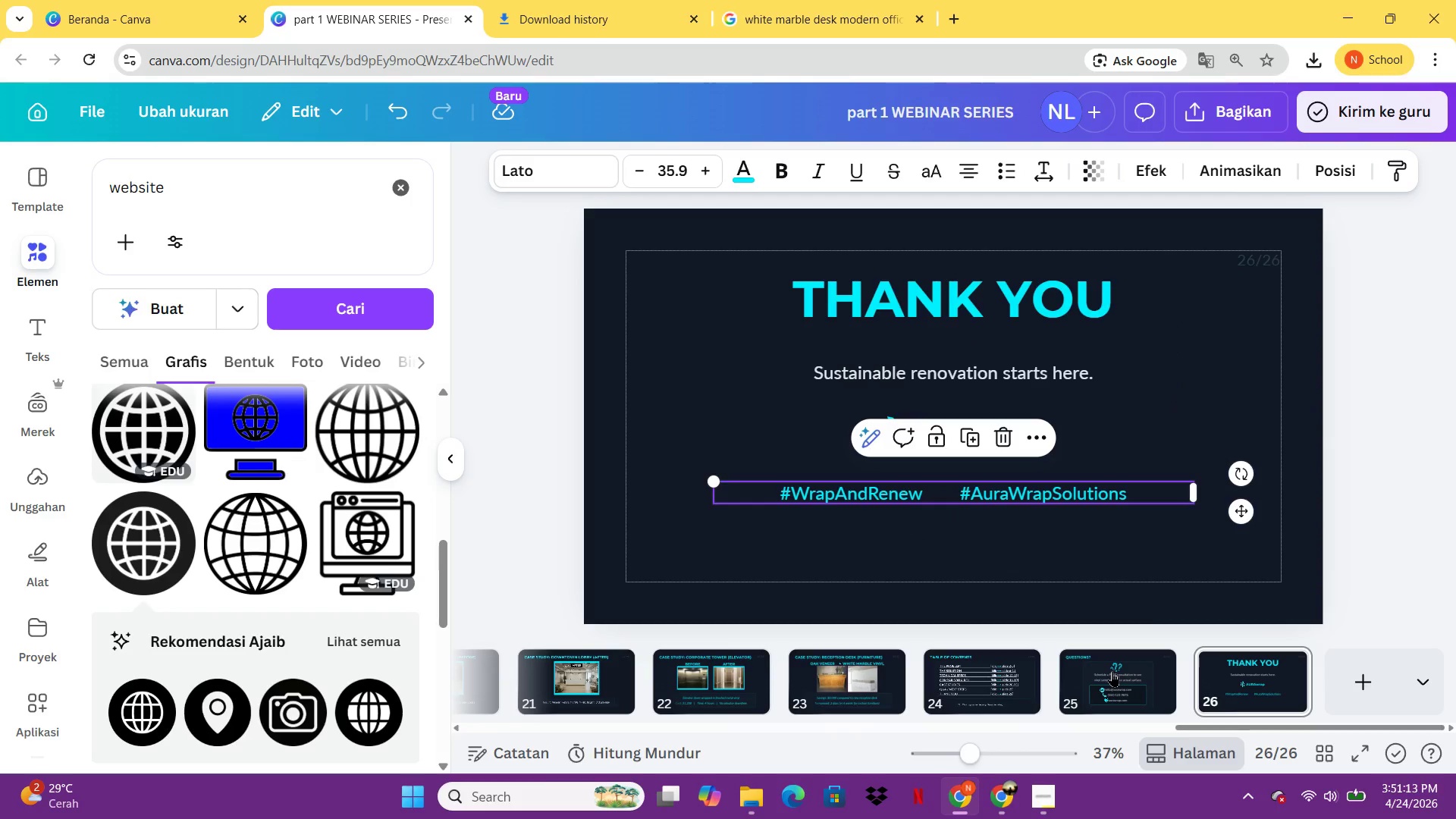 
left_click([1112, 671])
 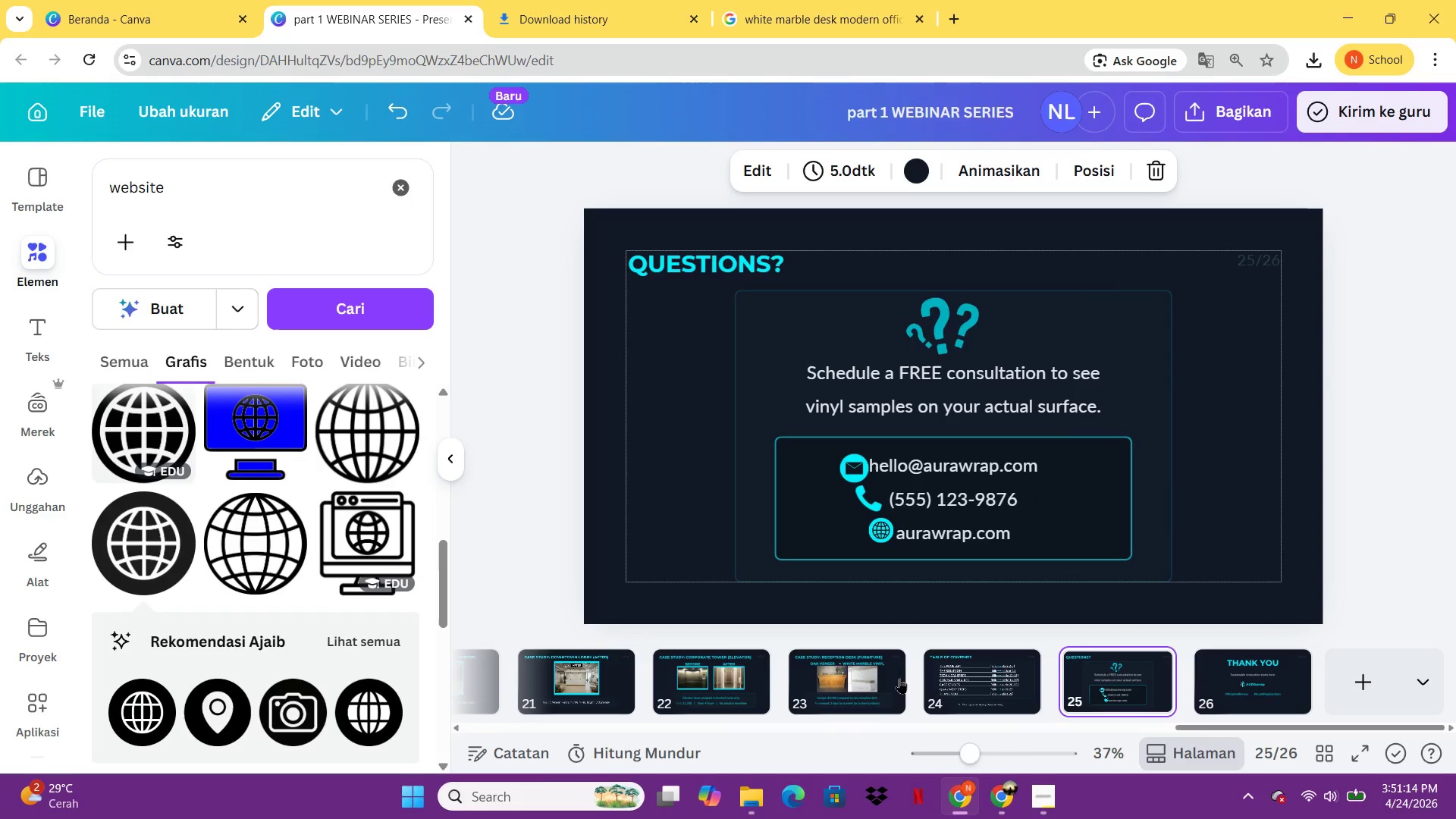 
left_click([880, 678])
 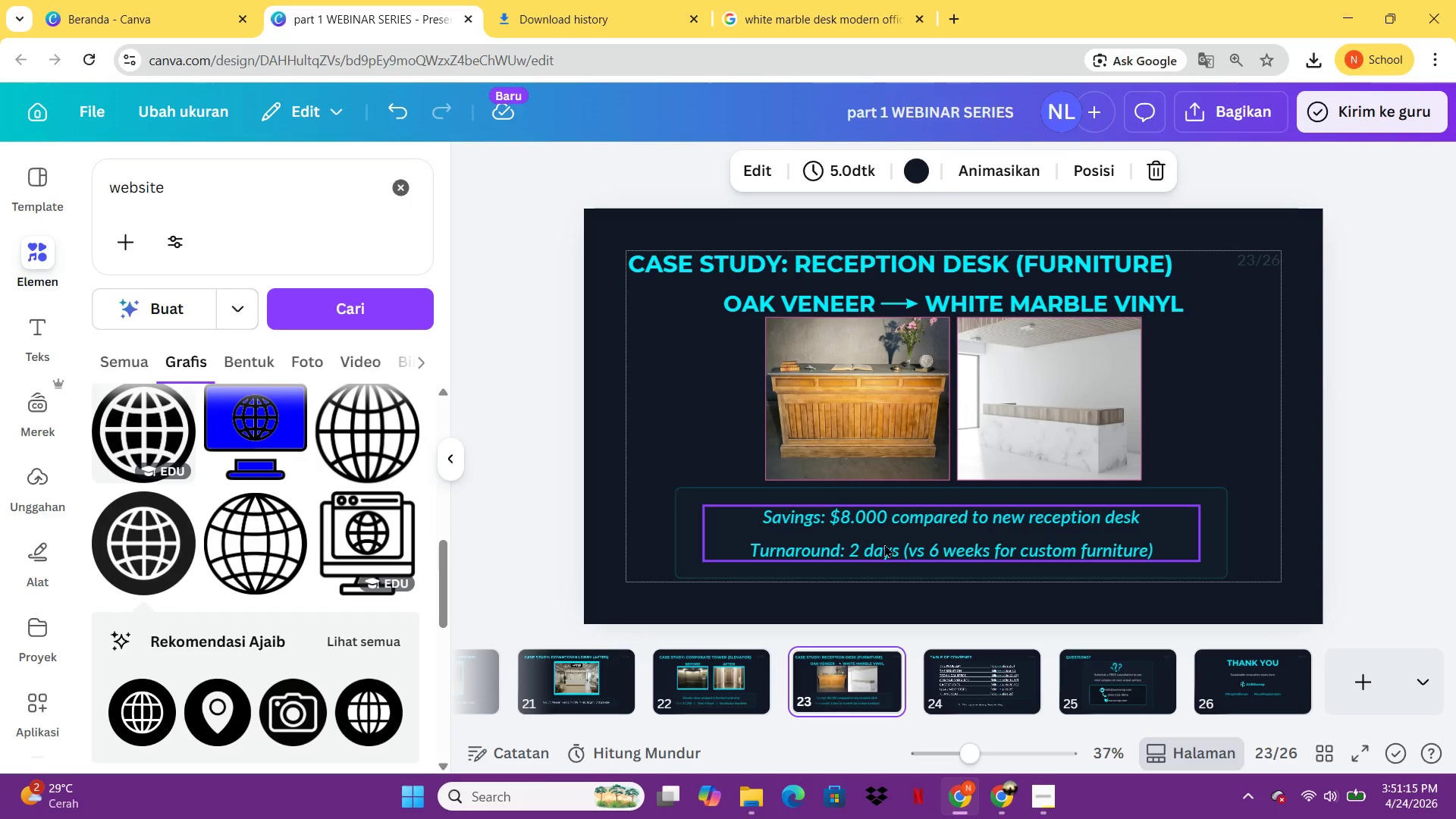 
left_click([880, 541])
 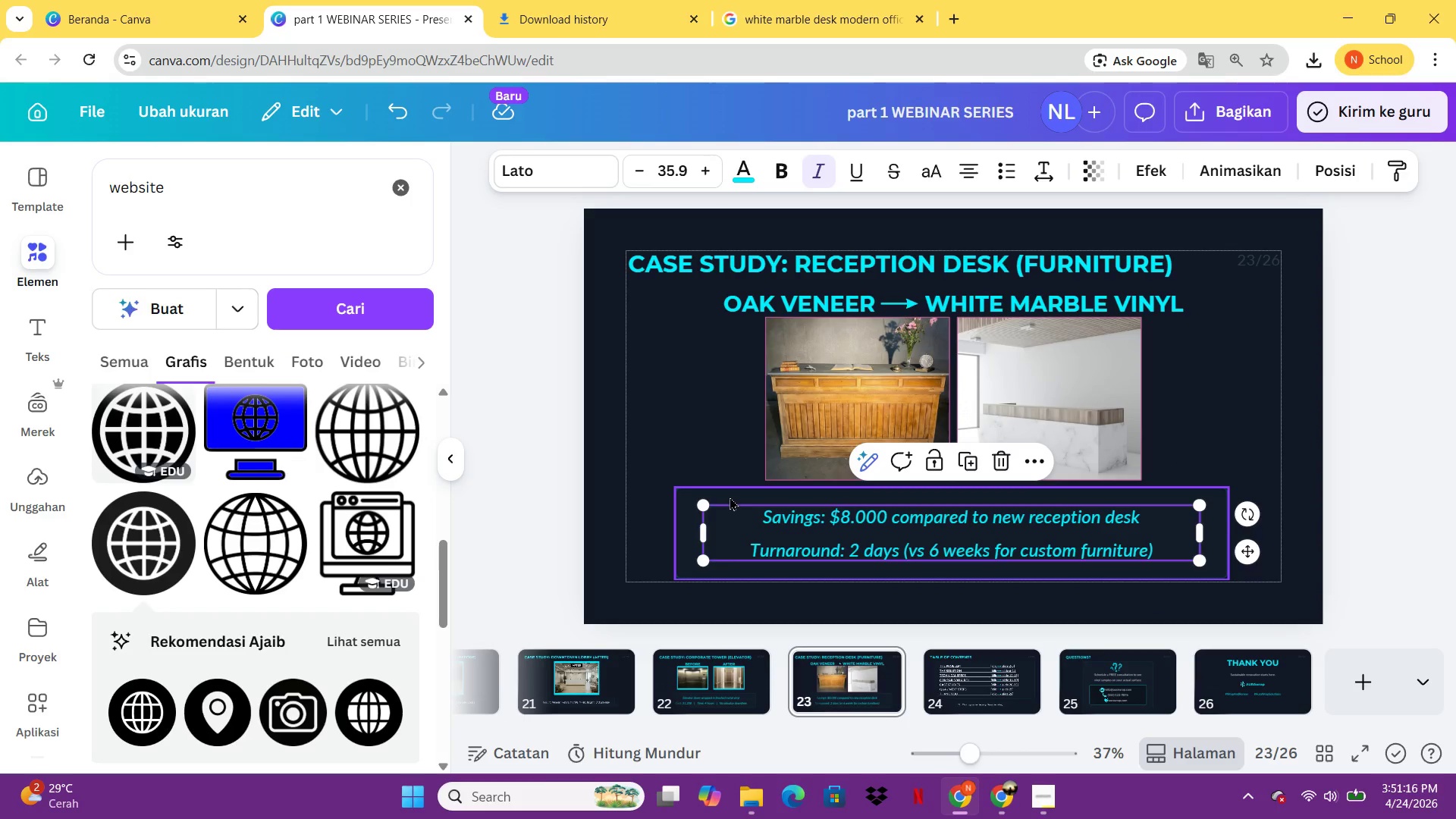 
left_click([730, 497])
 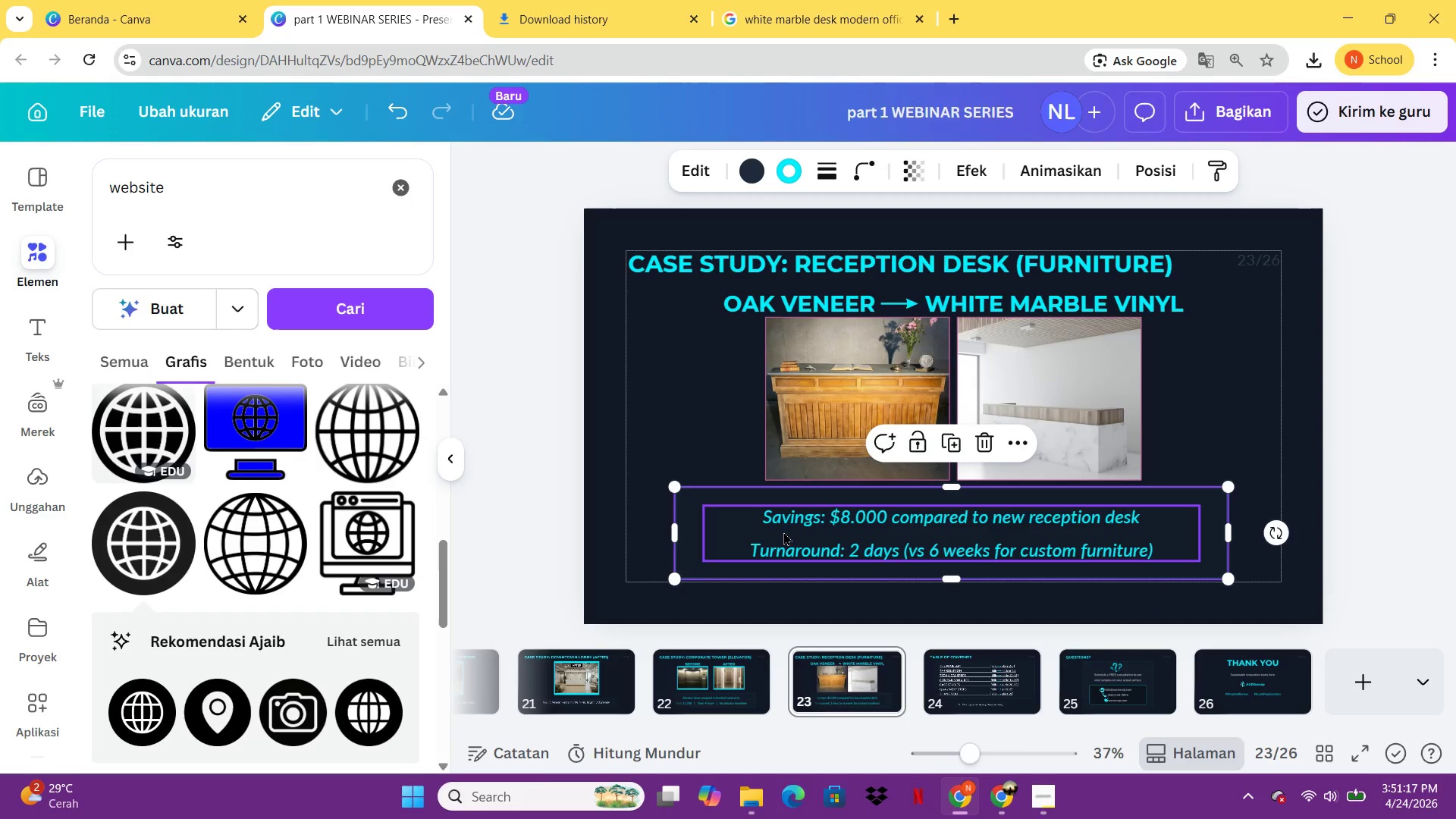 
hold_key(key=ShiftLeft, duration=0.33)
left_click([783, 532])
 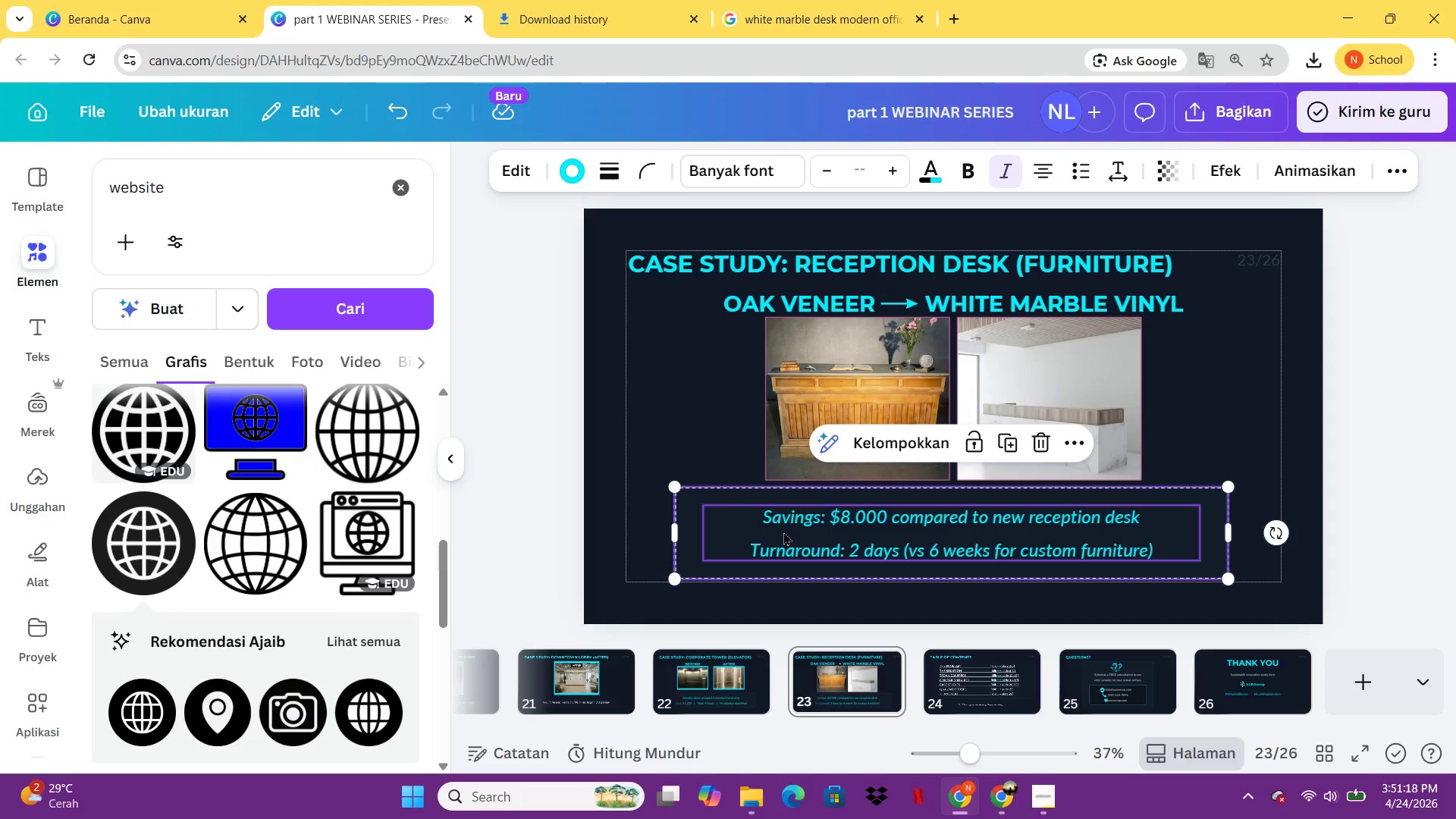 
key(Control+C)
 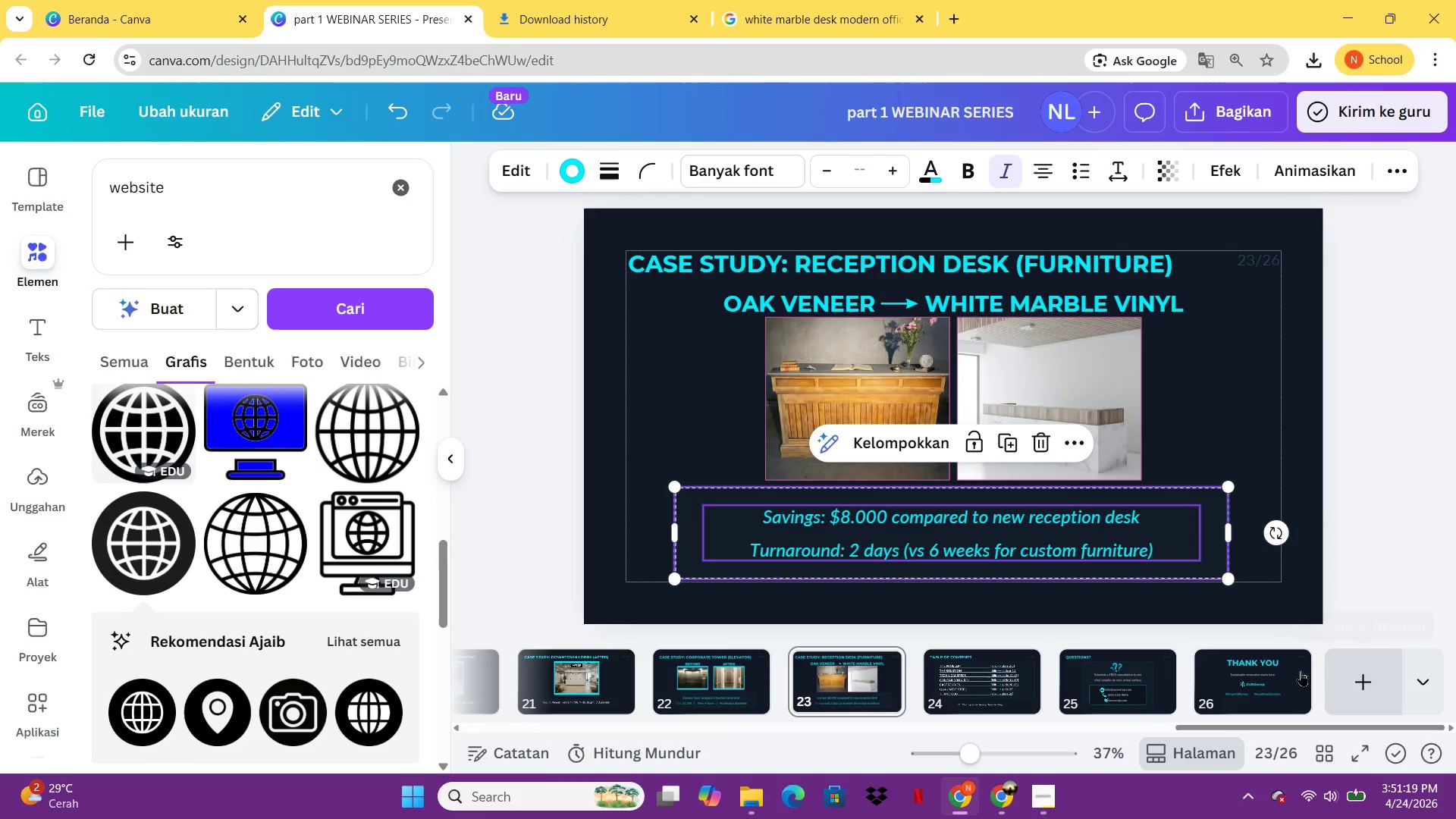 
left_click([1261, 679])
 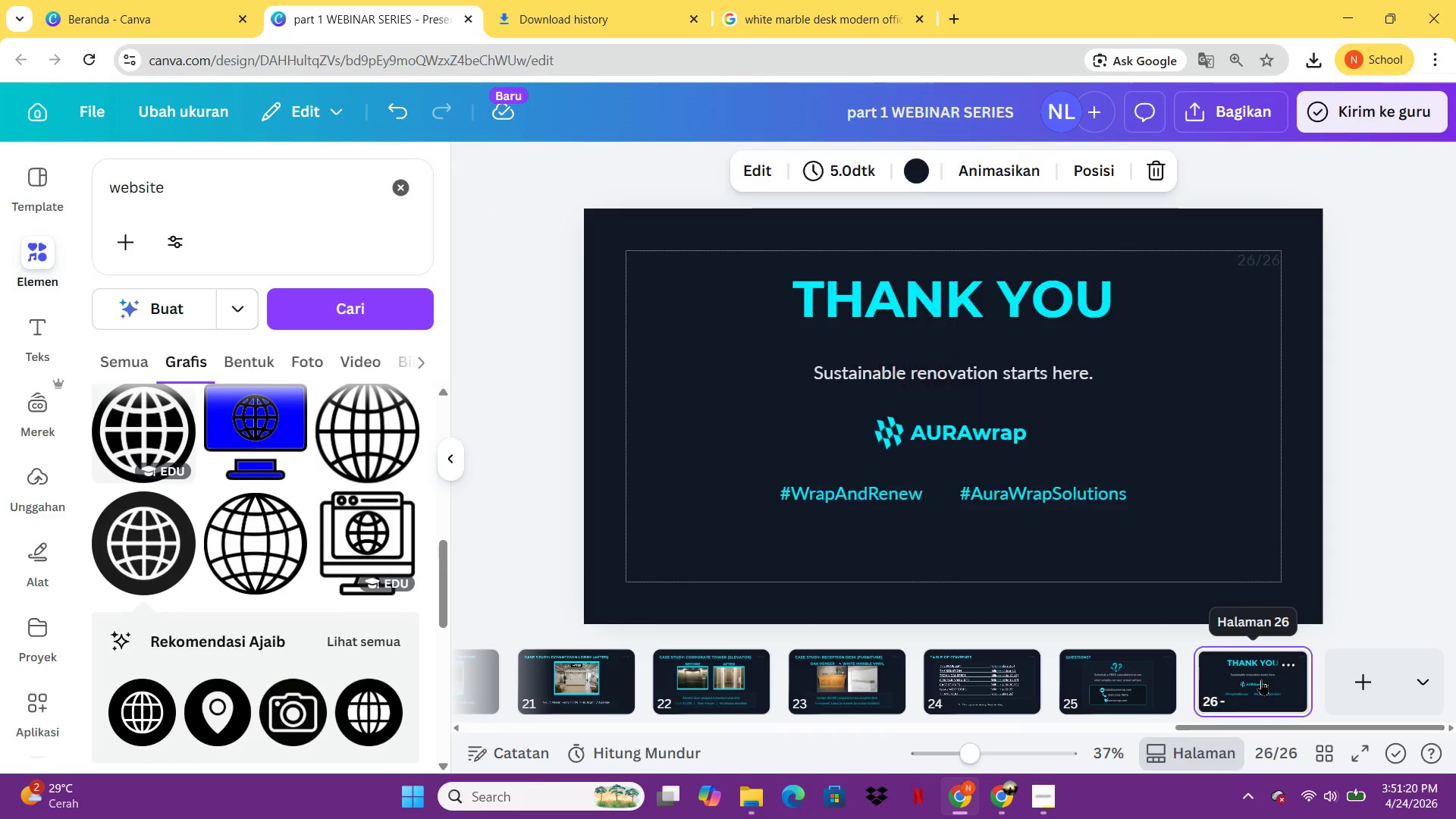 
key(Control+ControlLeft)
 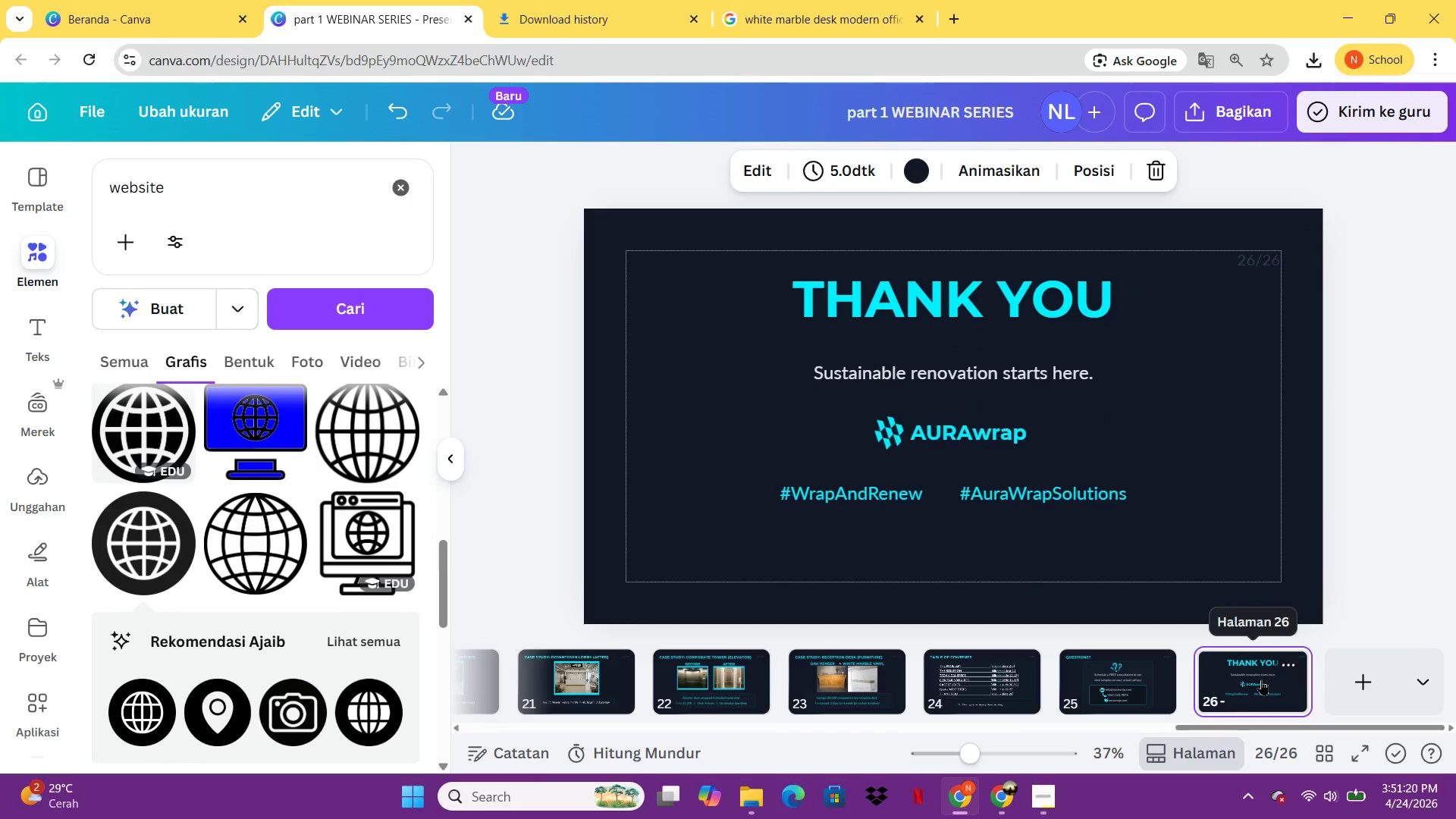 
key(Control+V)
 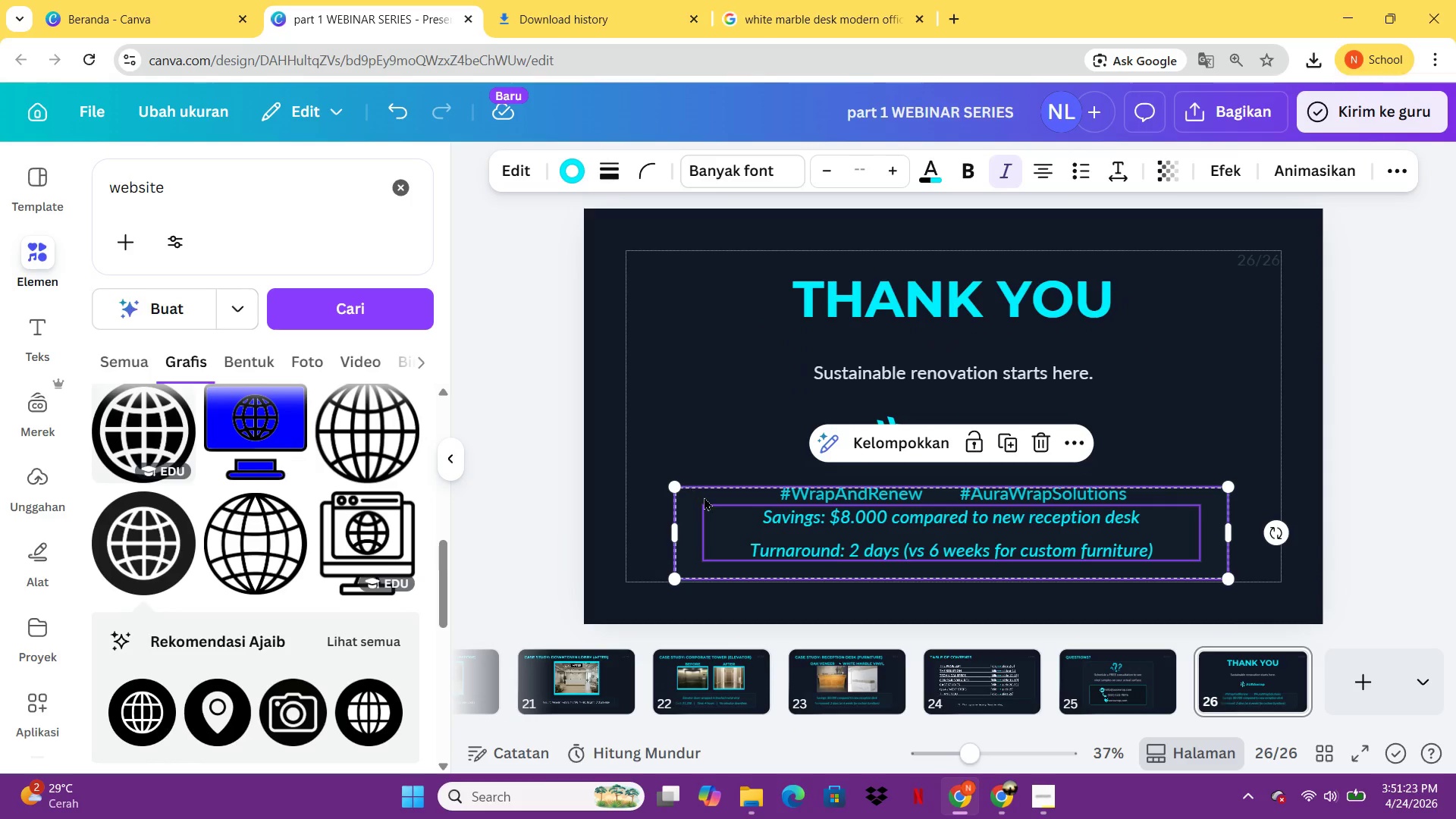 
left_click([842, 563])
 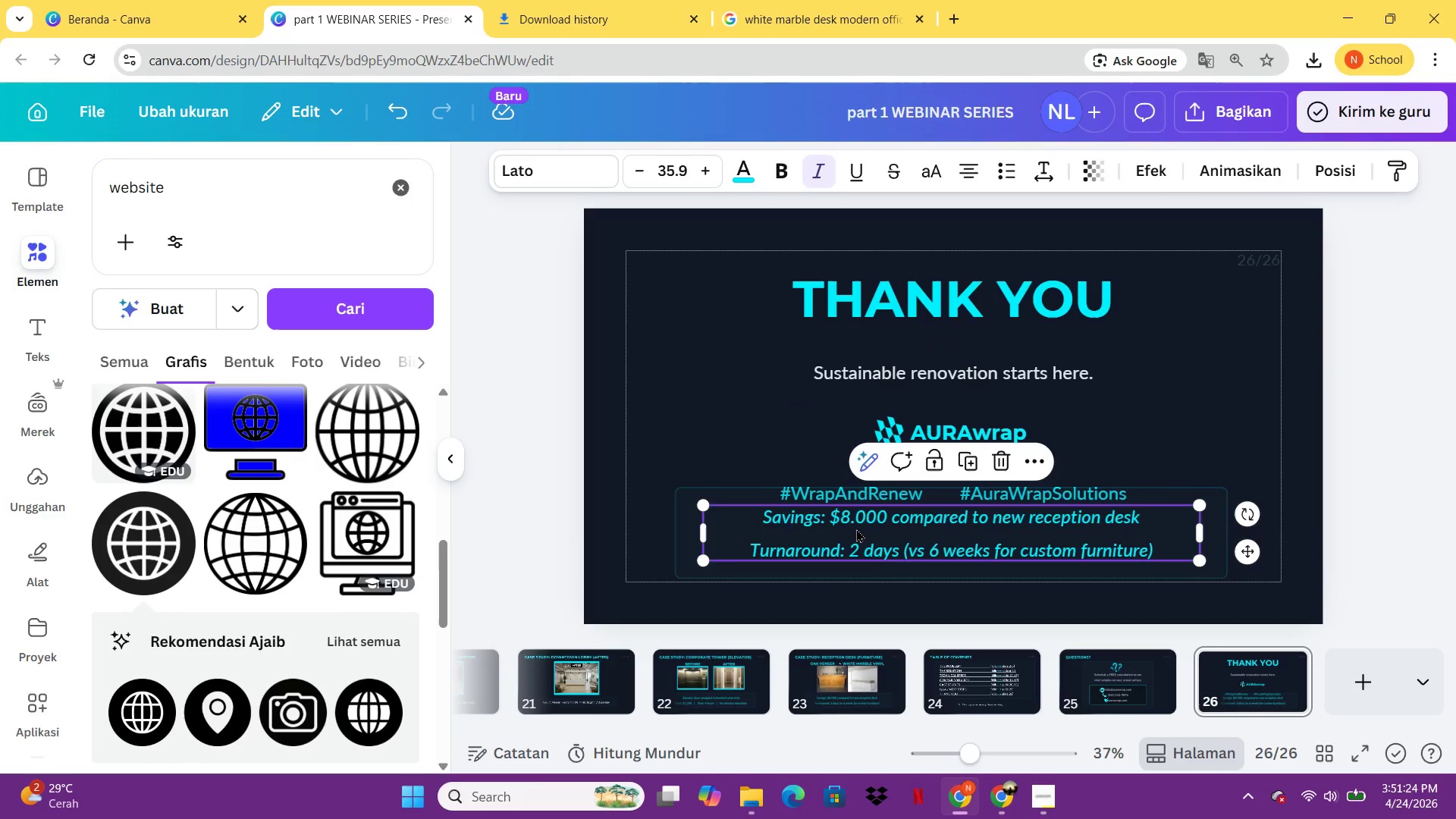 
double_click([856, 529])
 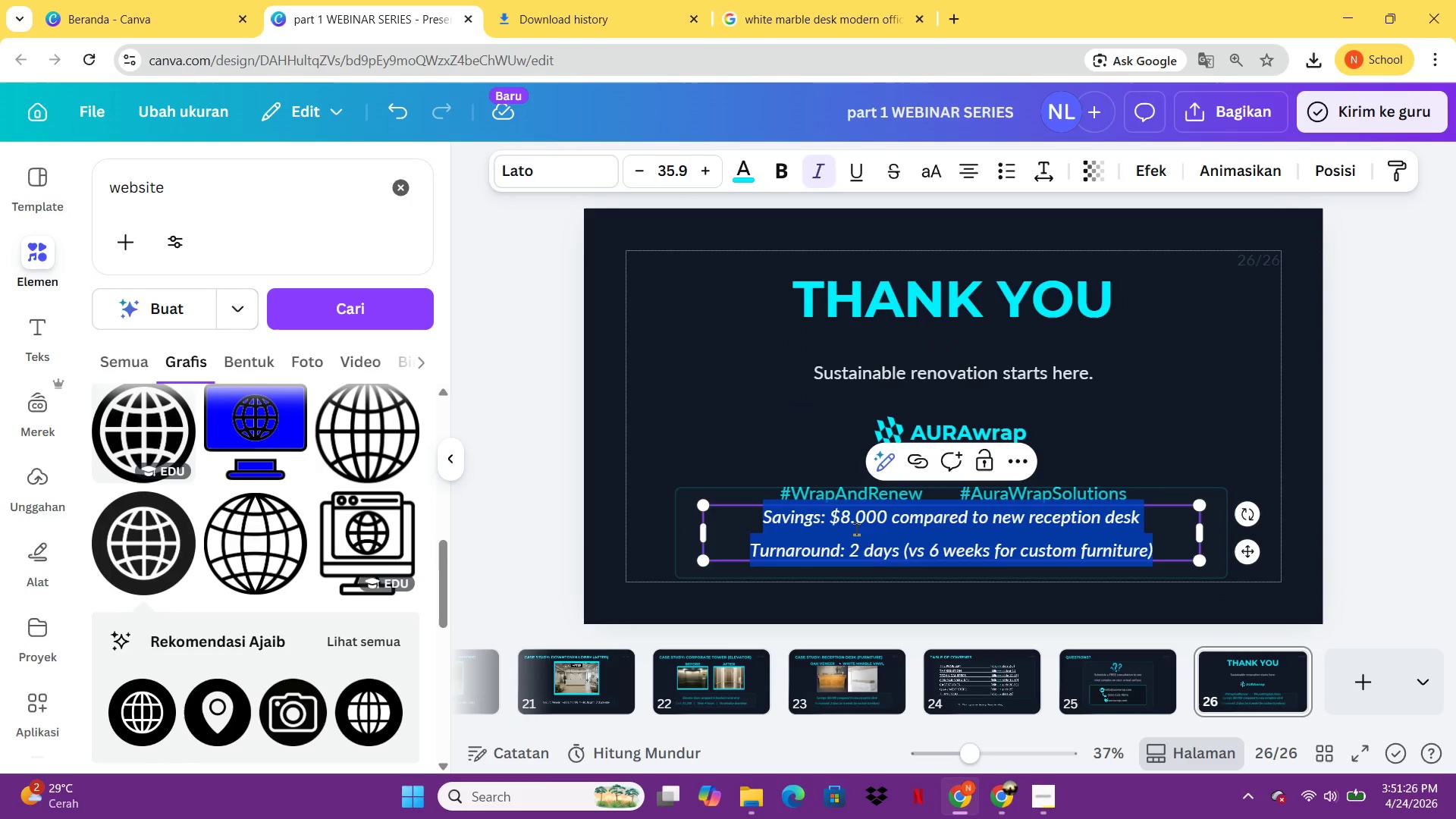 
type(hello@aurawrap)
 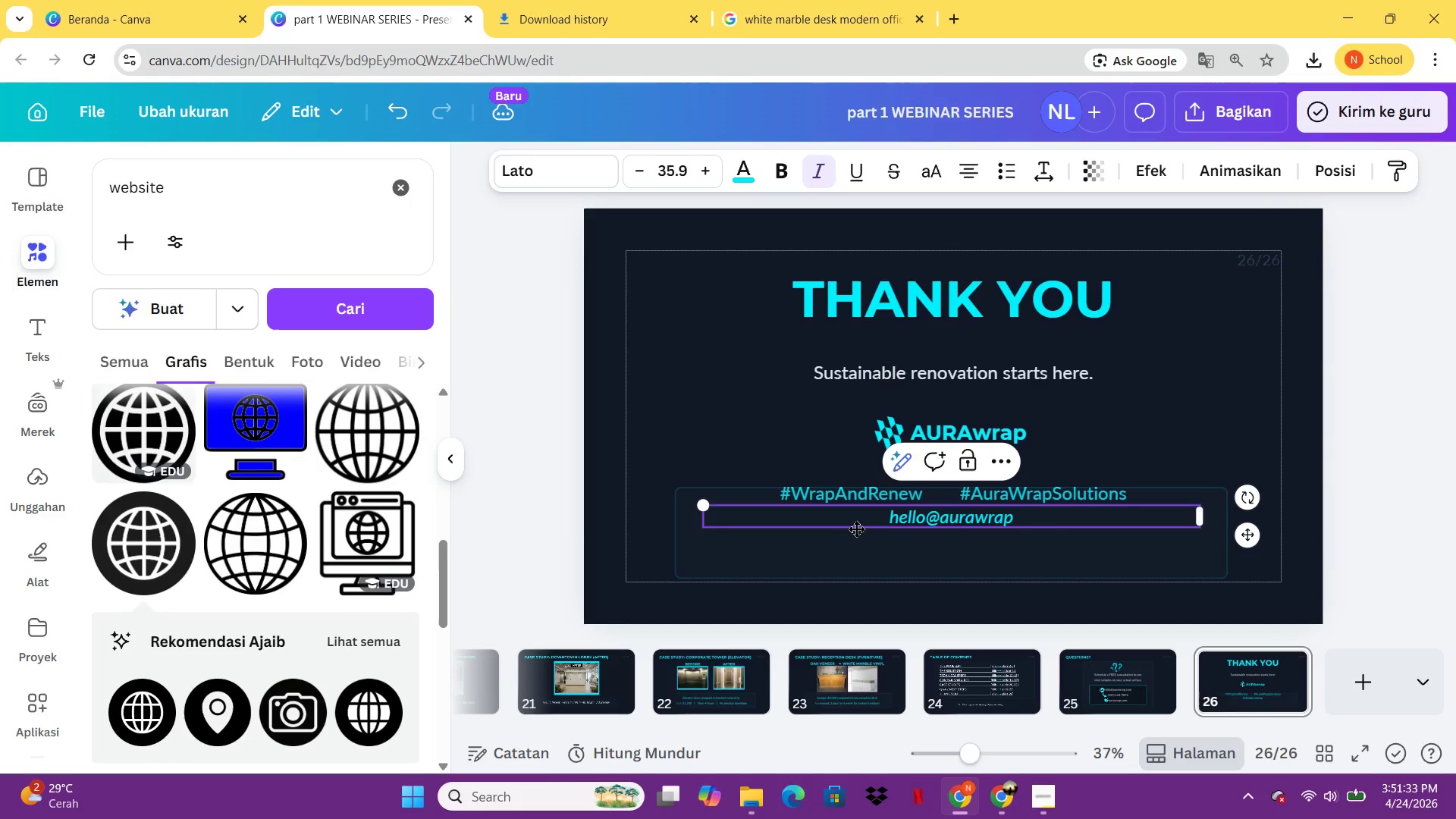 
left_click([1145, 673])
 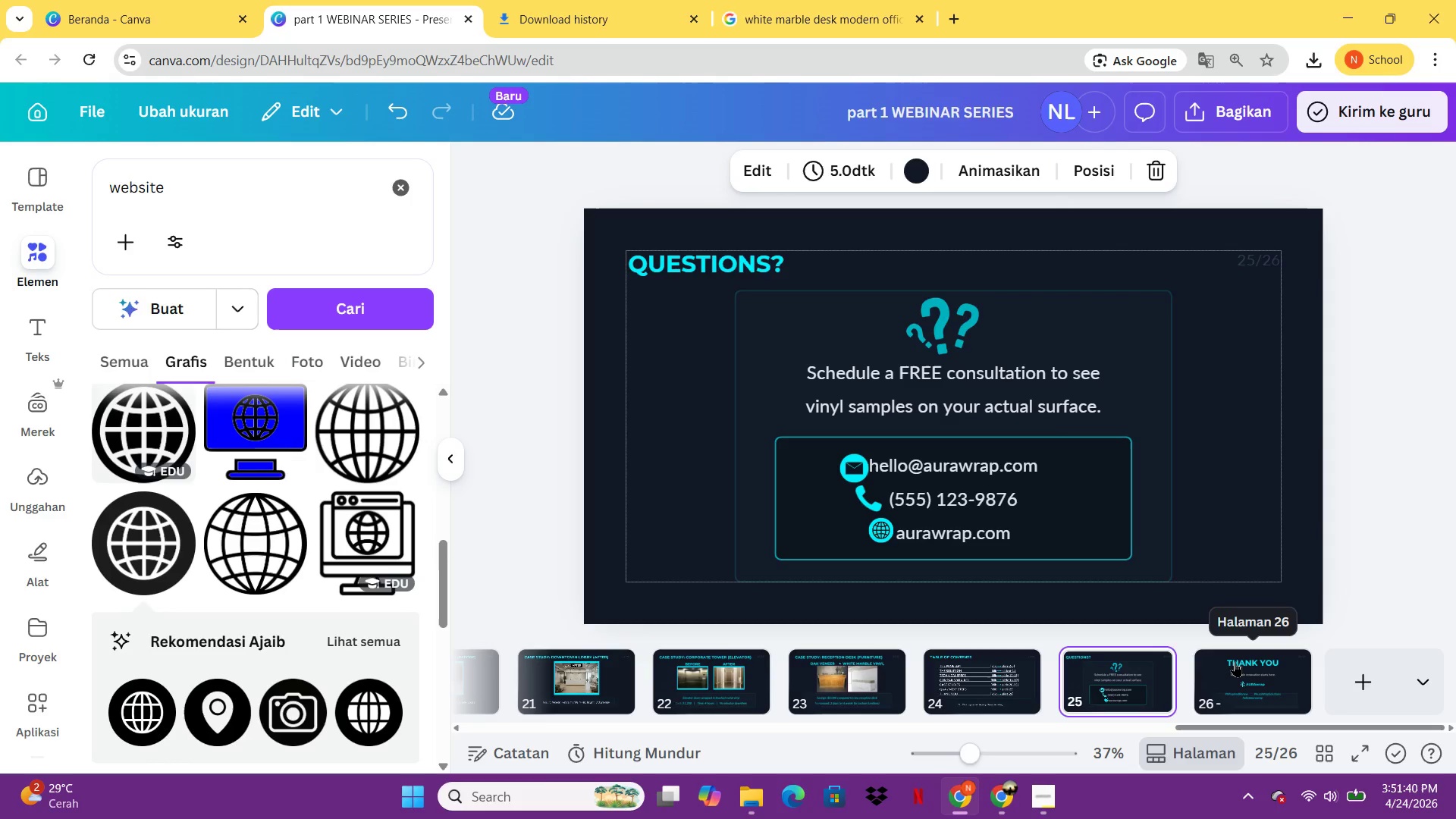 
left_click([1235, 661])
 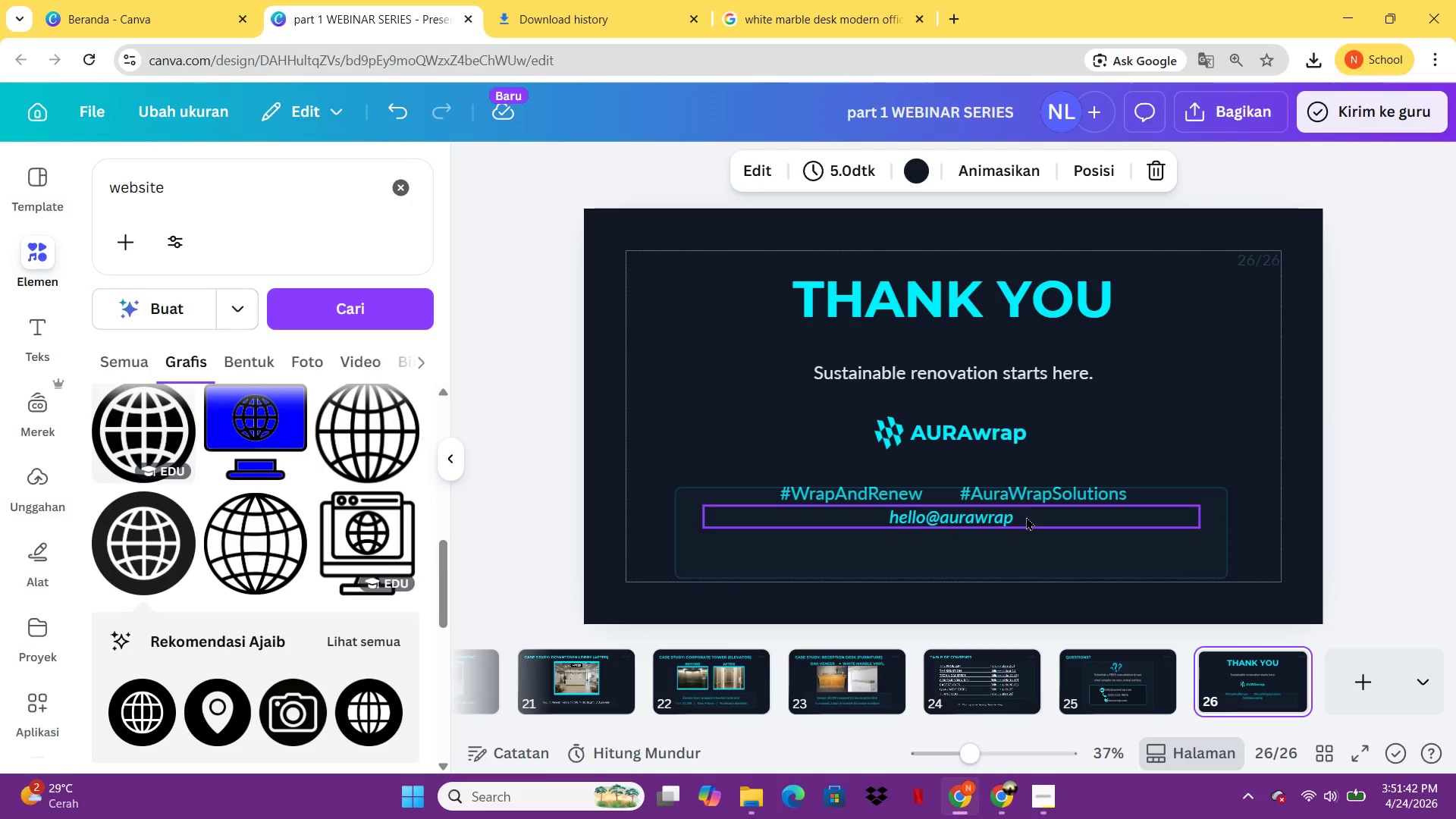 
double_click([1026, 516])
 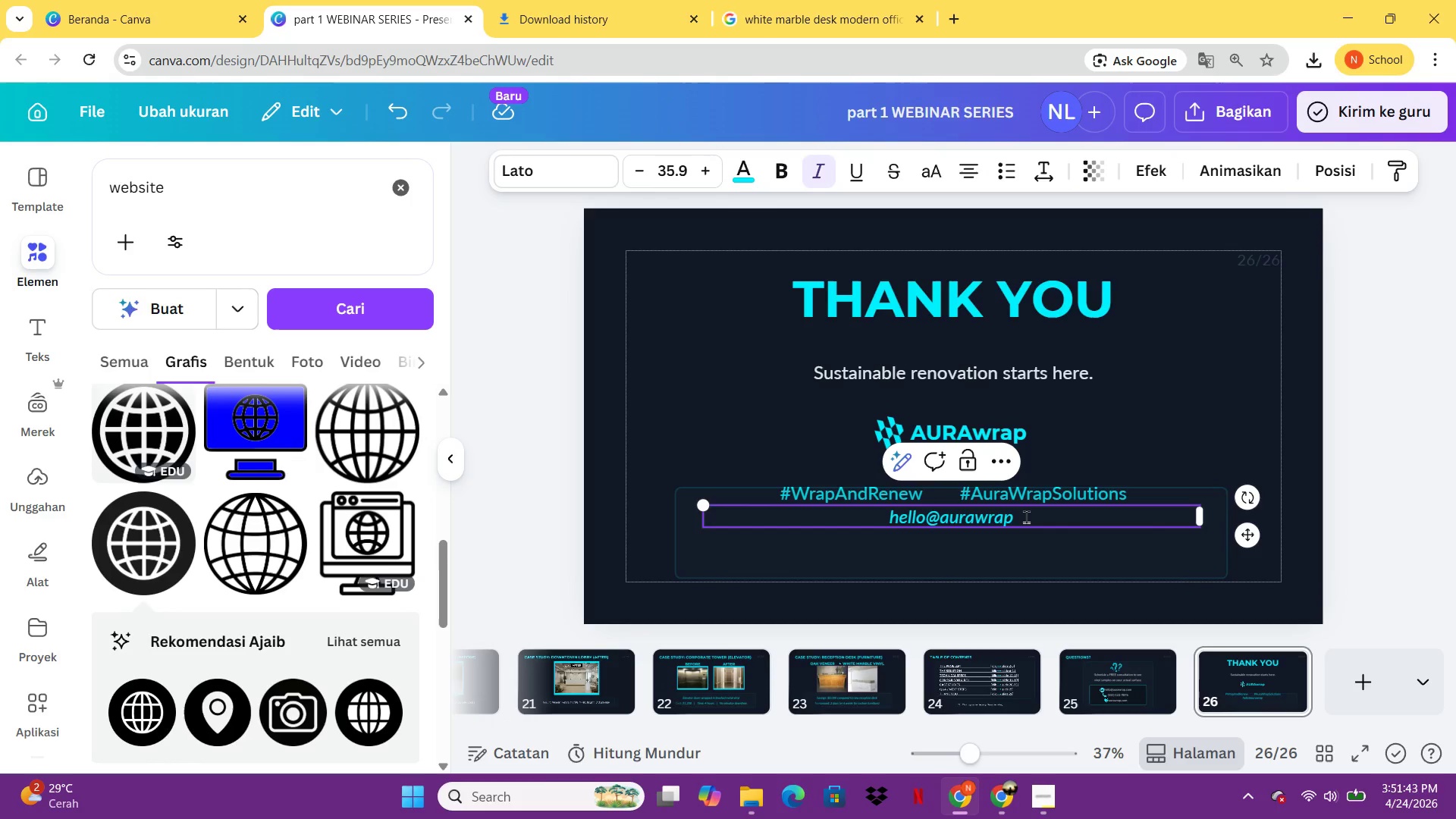 
type(.com        |       (555) 124-9876)
 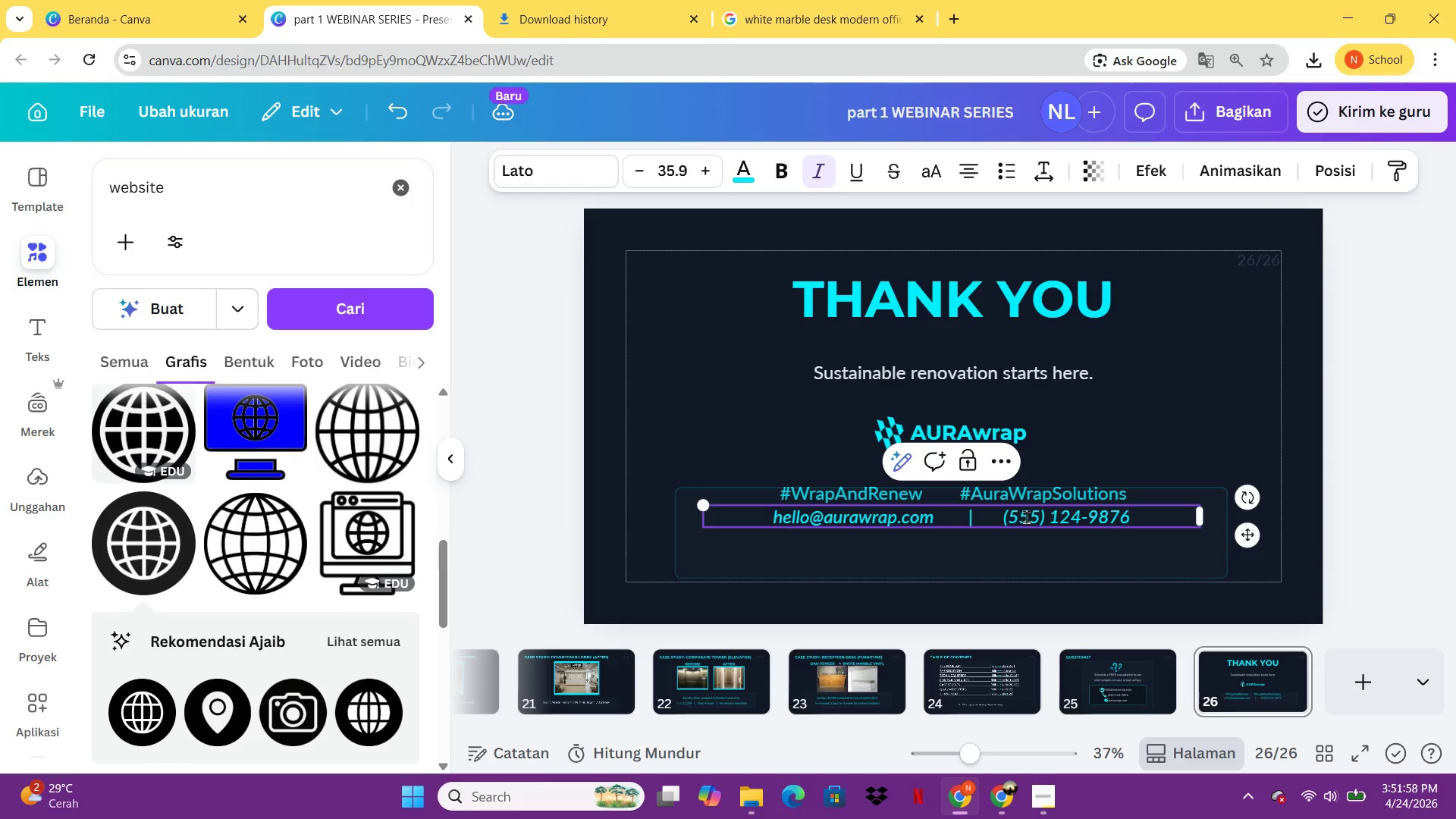 
left_click([1137, 702])
 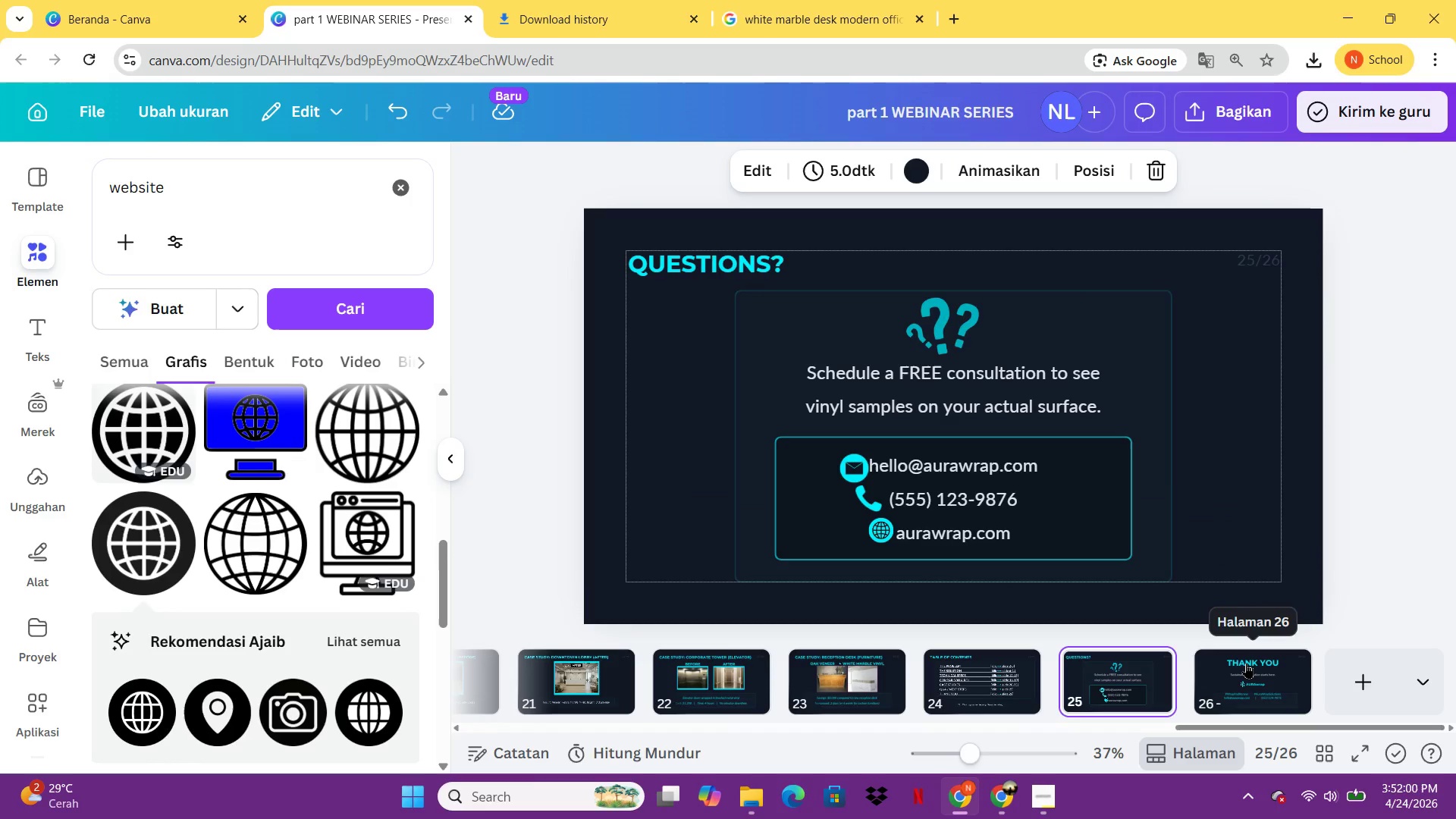 
left_click([1246, 663])
 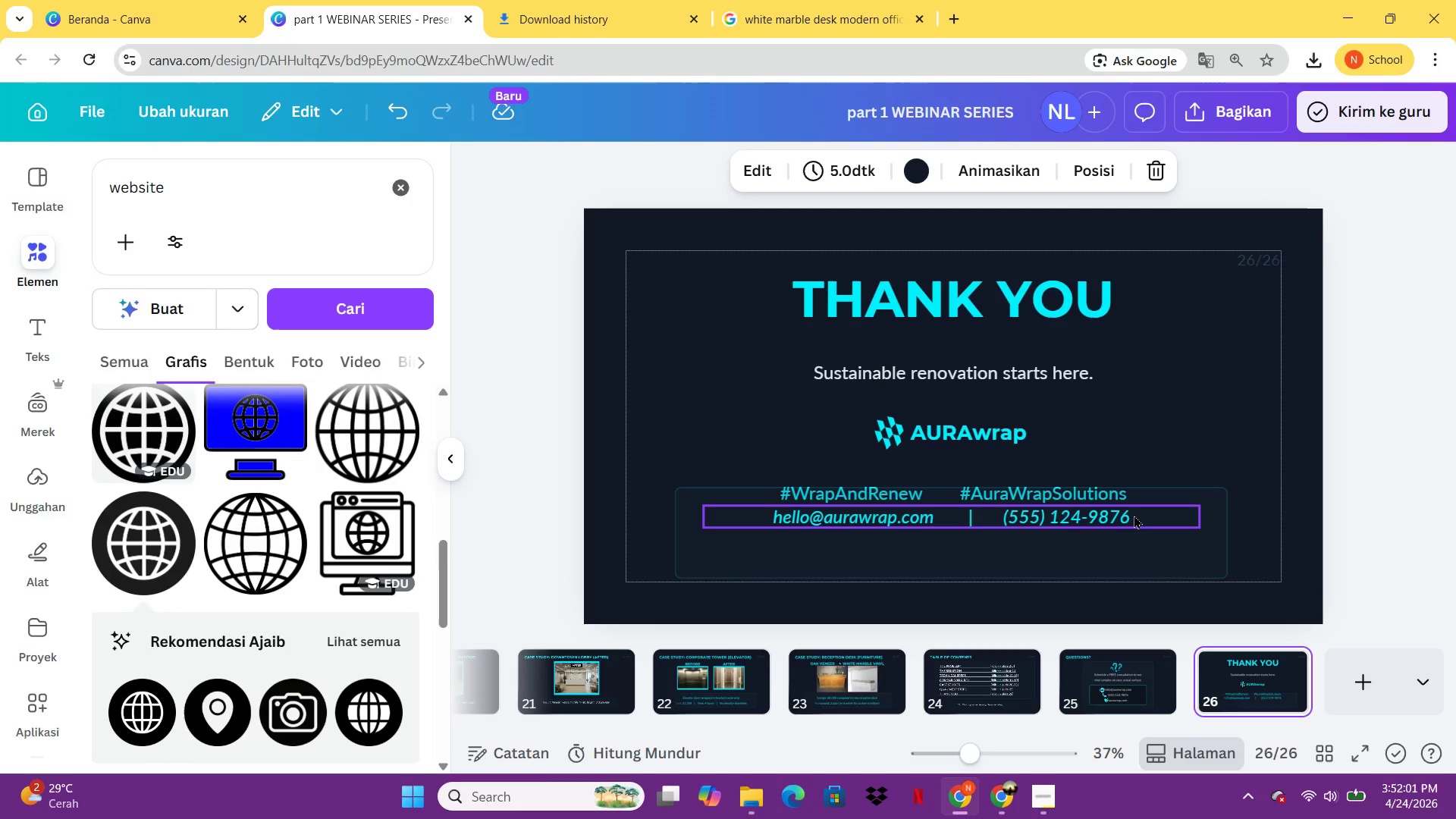 
left_click([1134, 516])
 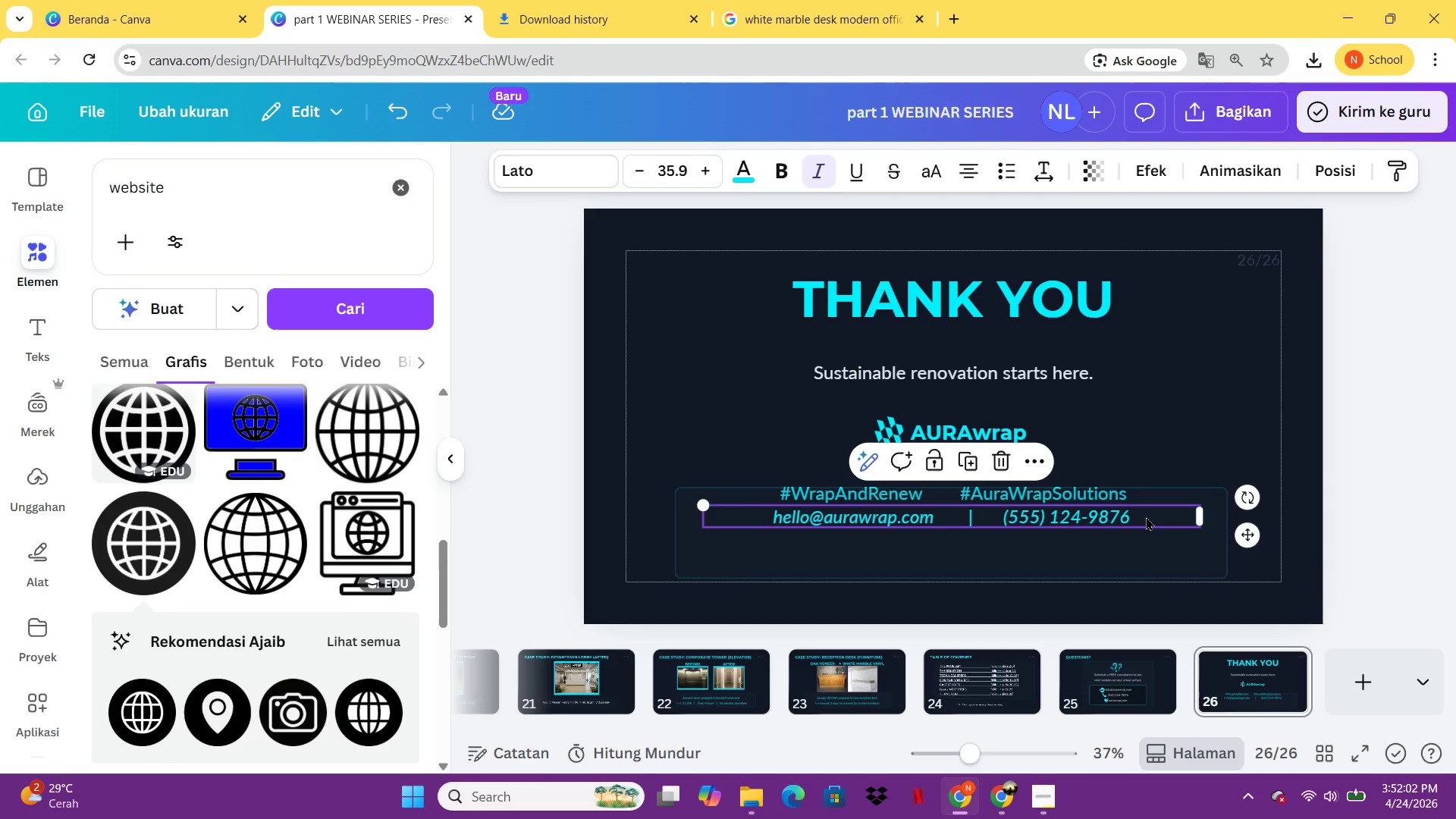 
left_click([1146, 516])
 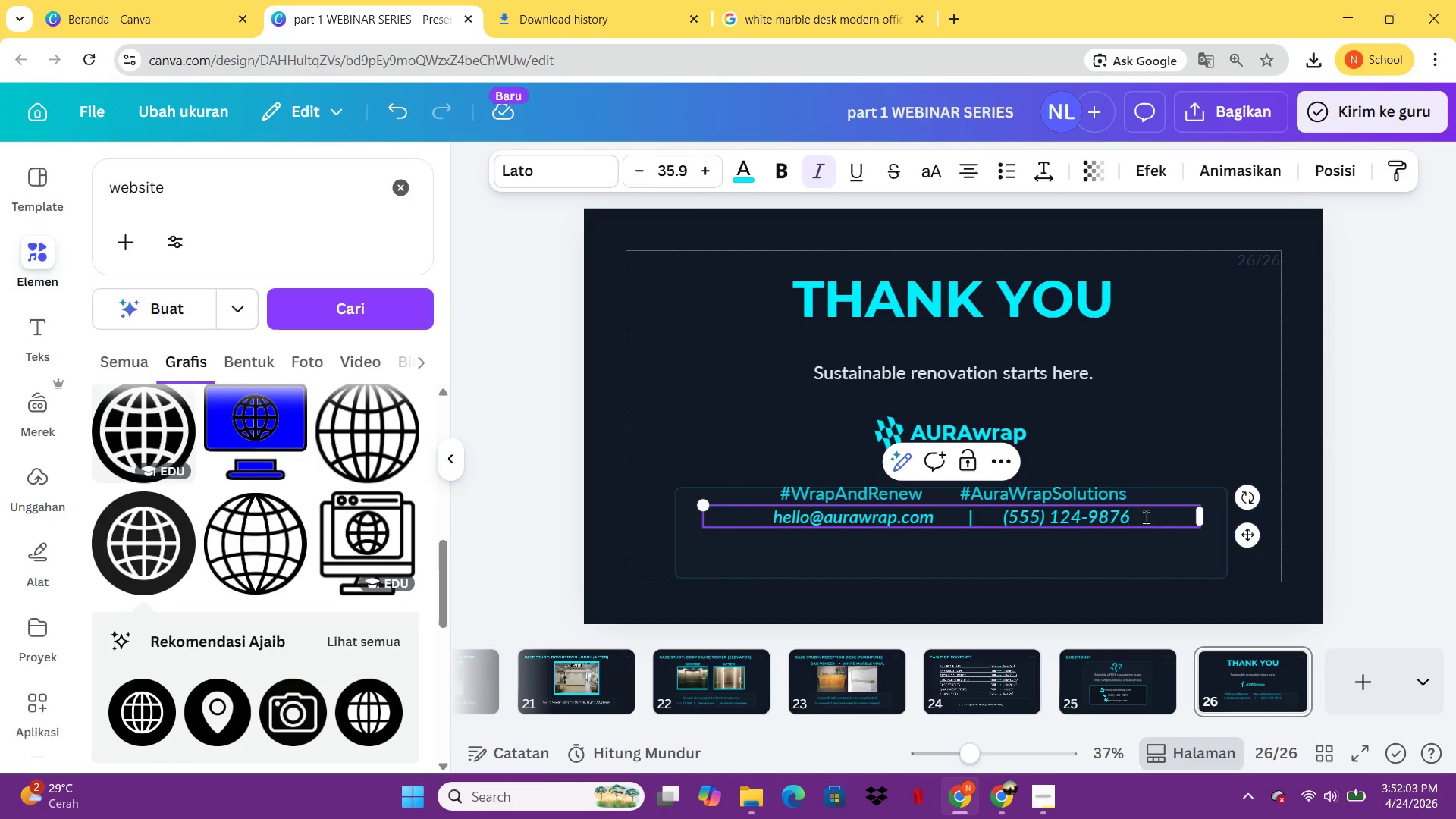 
key(Enter)
 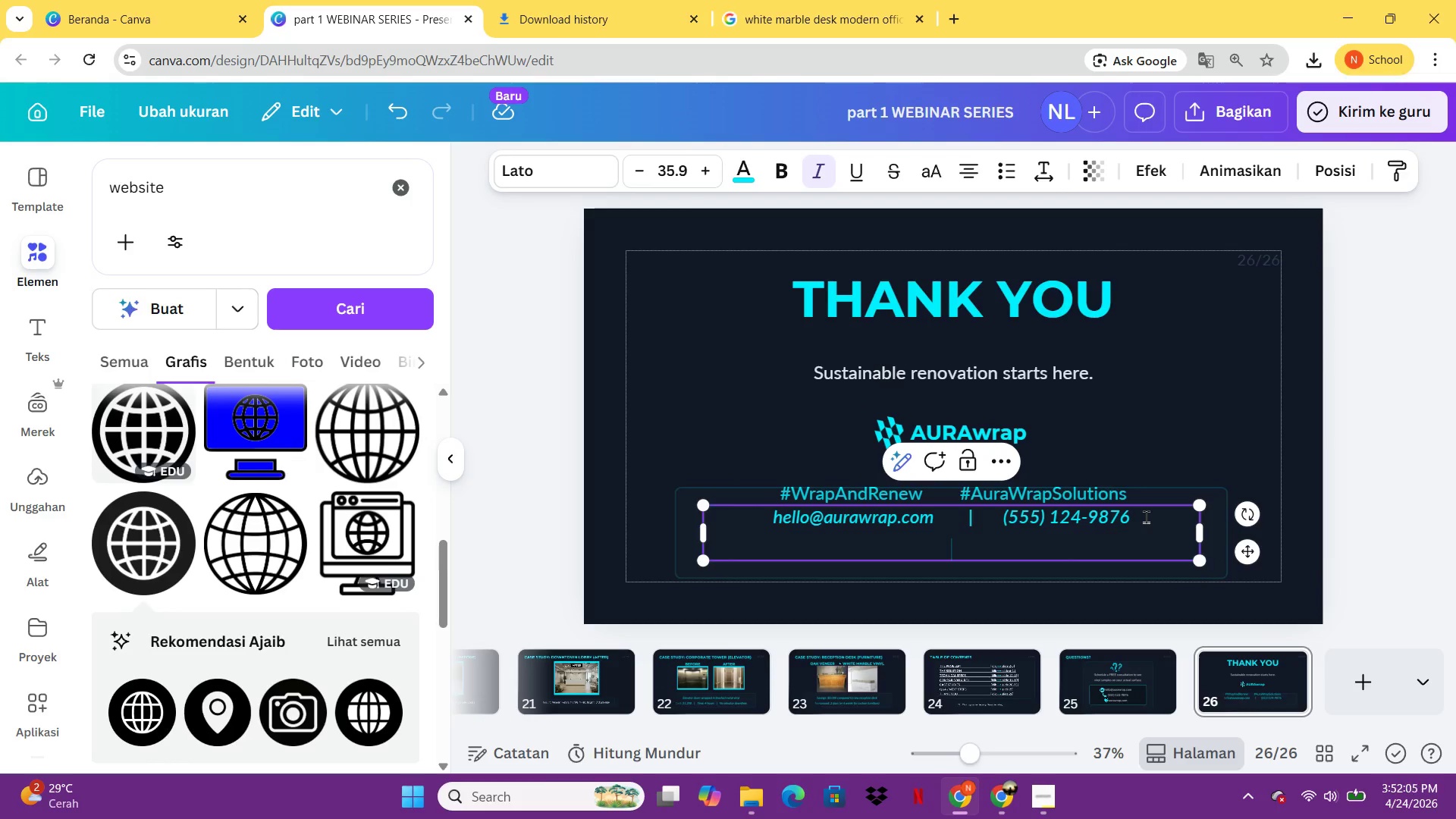 
type(aurawrap.com)
 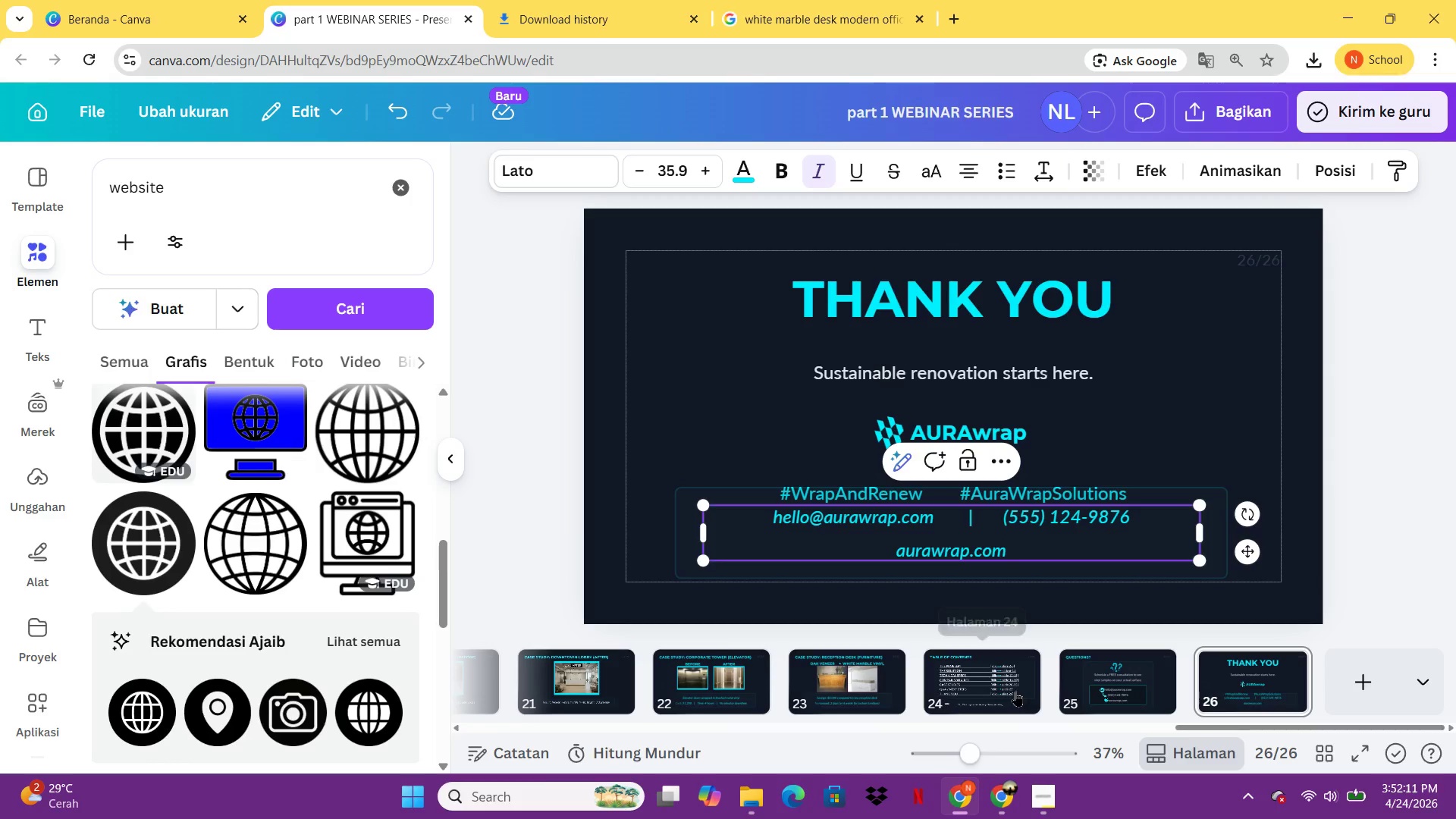 
left_click([1122, 682])
 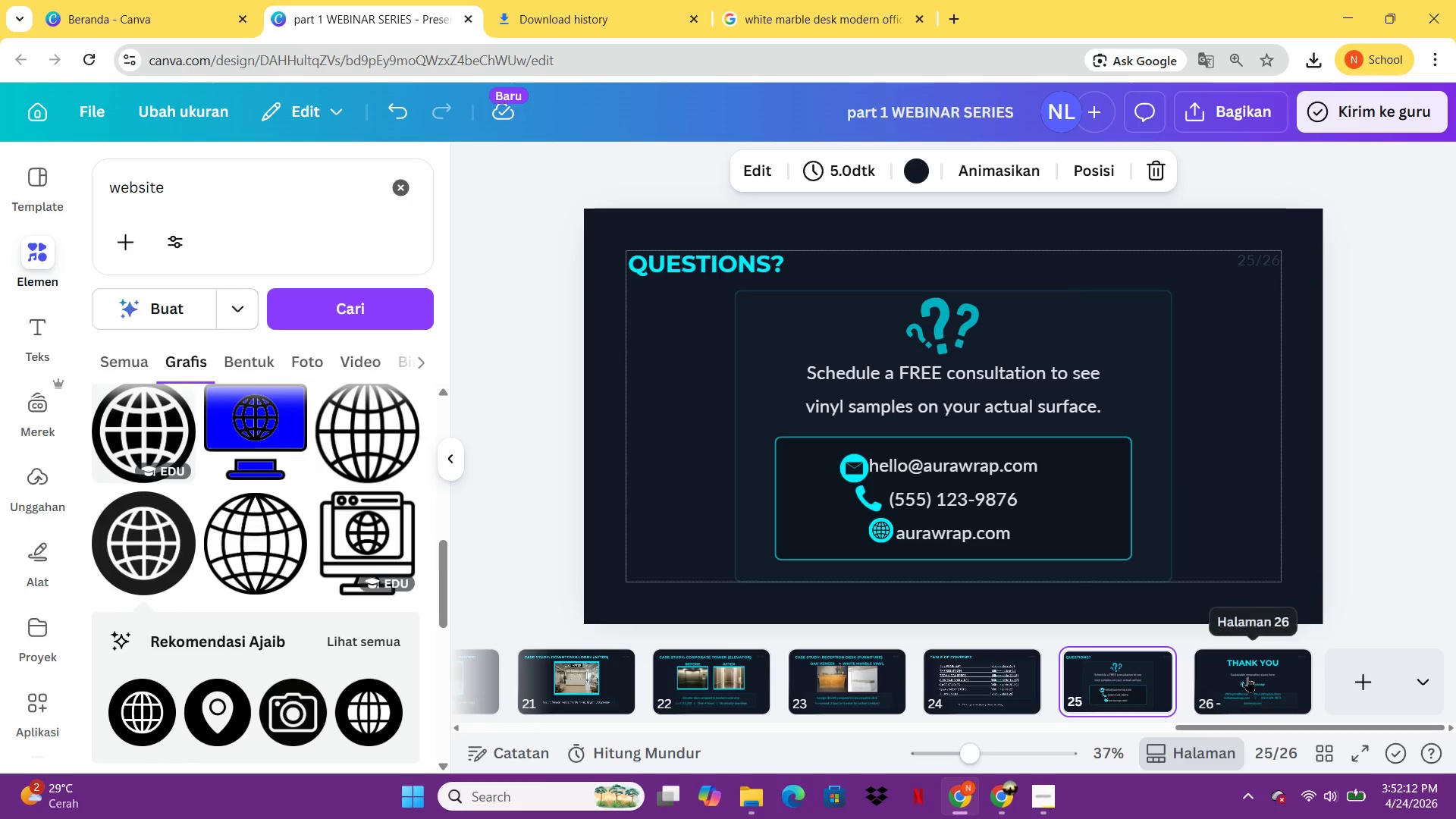 
left_click([1247, 676])
 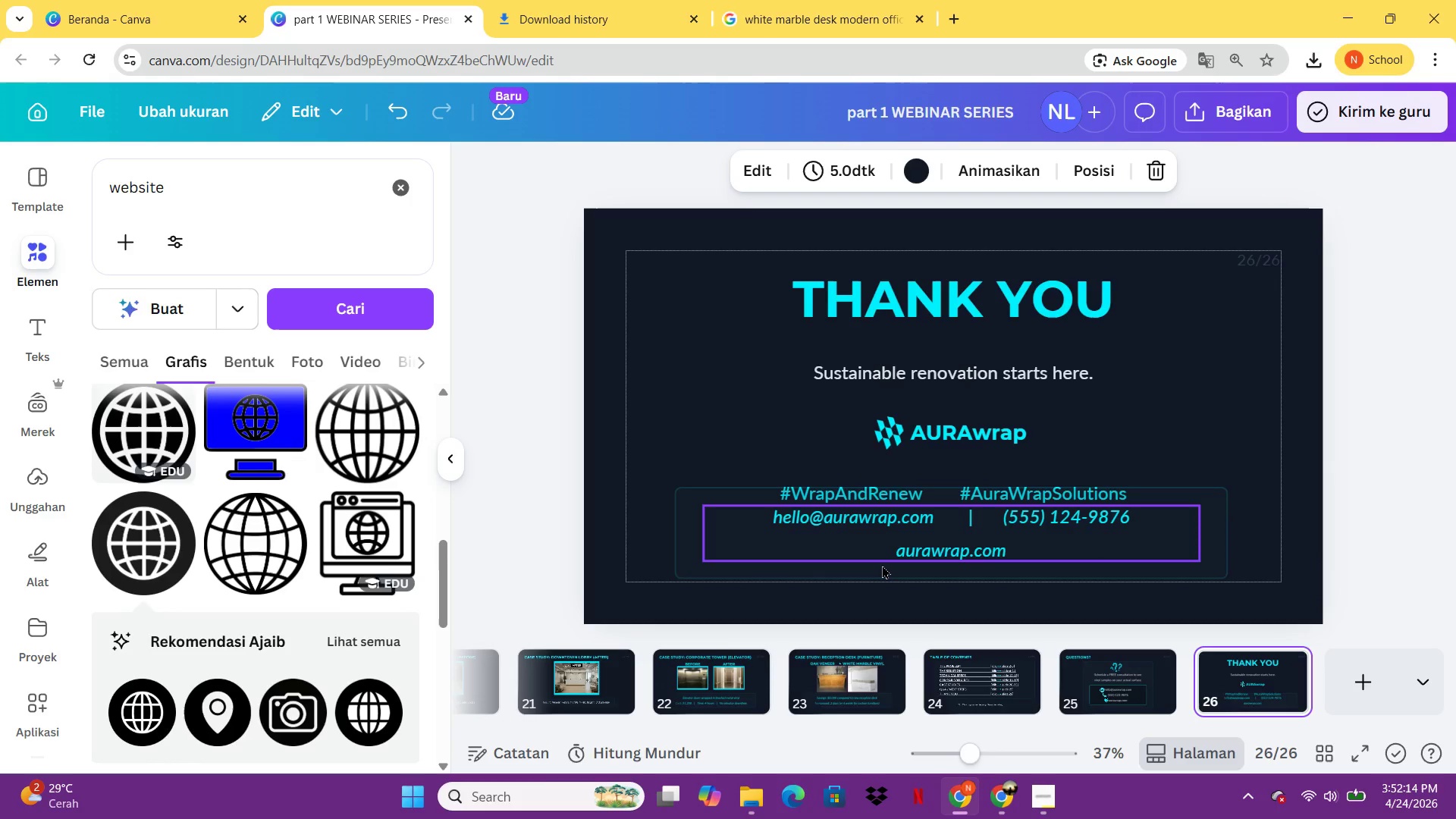 
key(Space)
 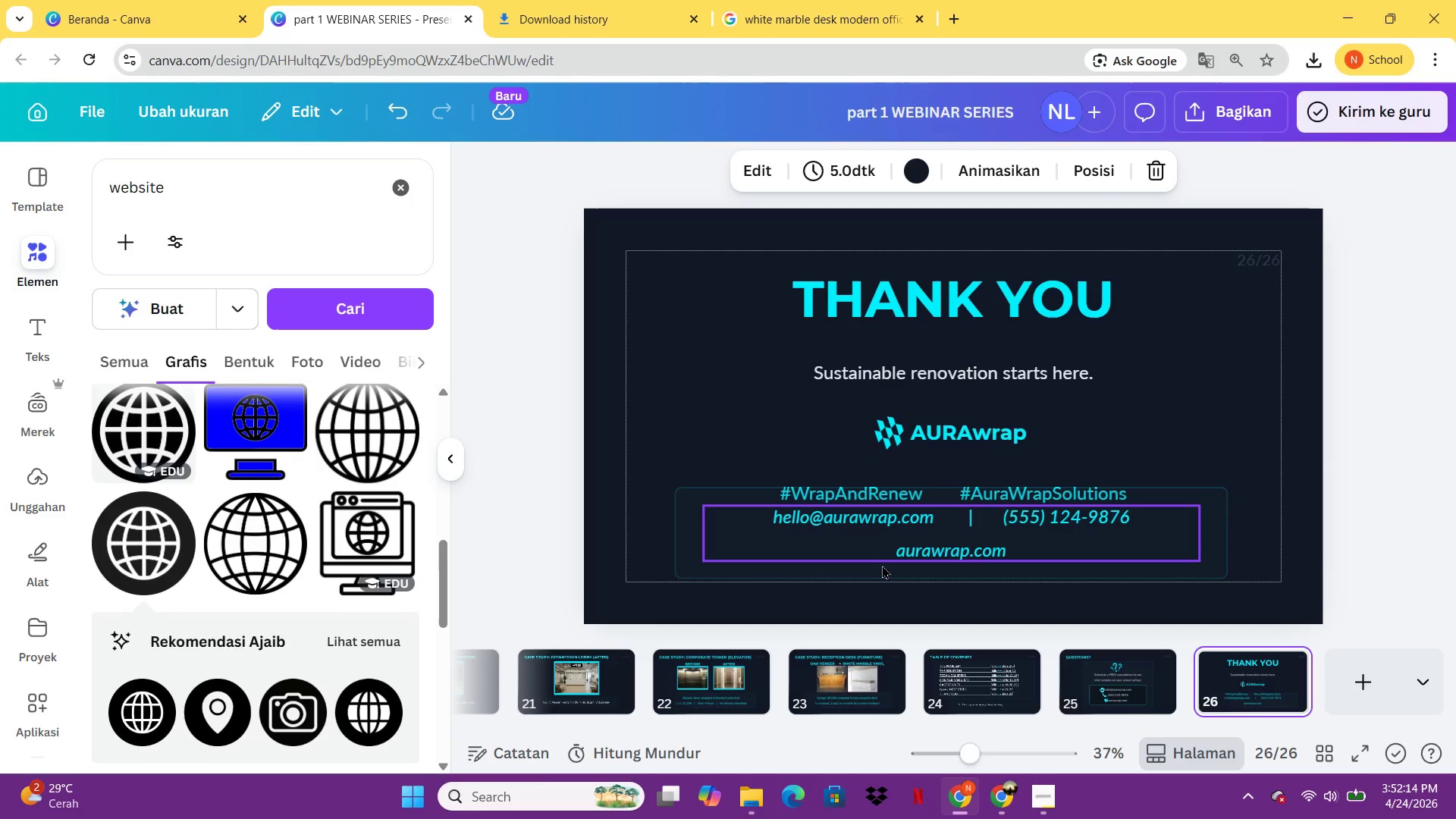 
key(Space)
 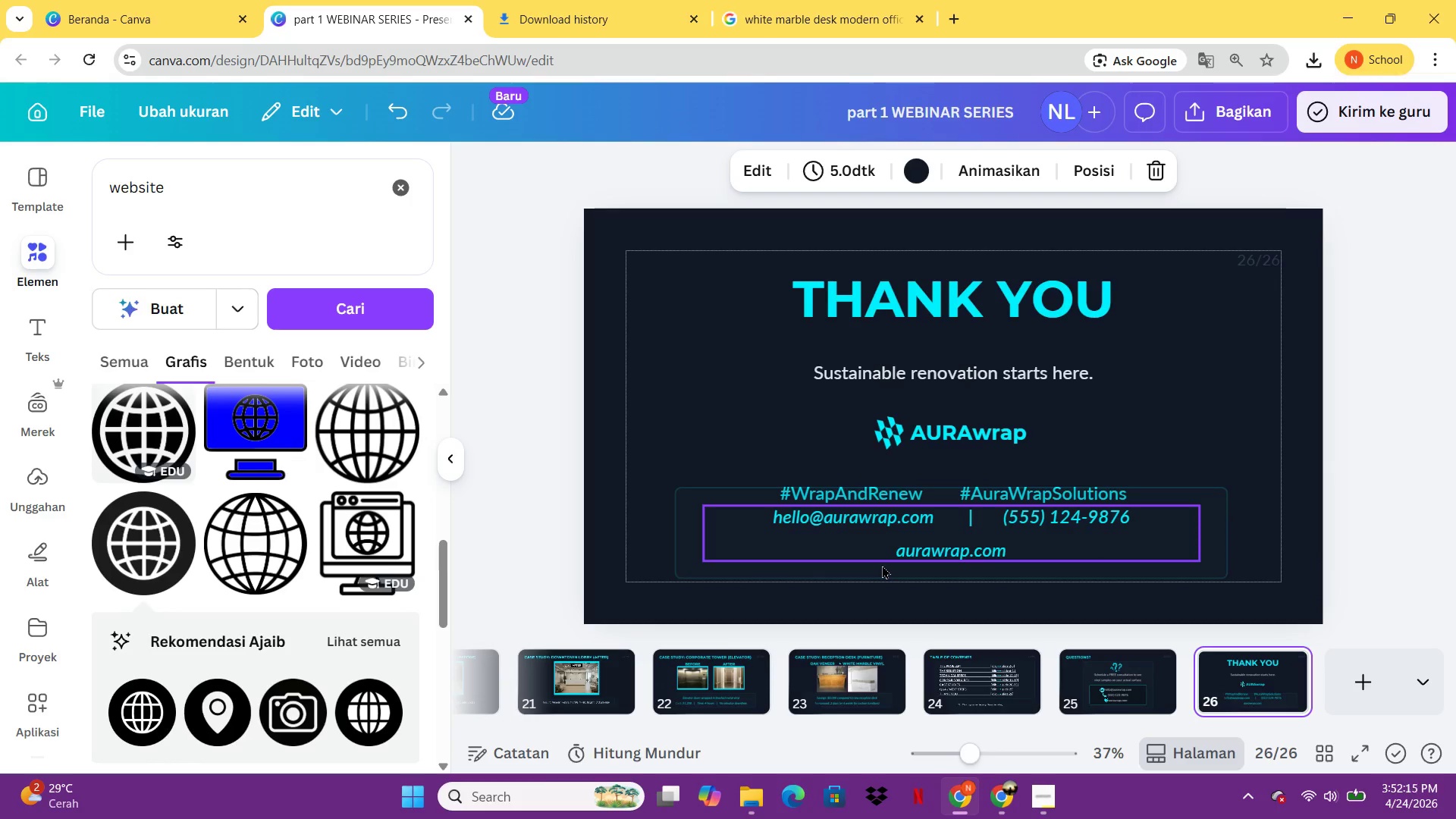 
key(Space)
 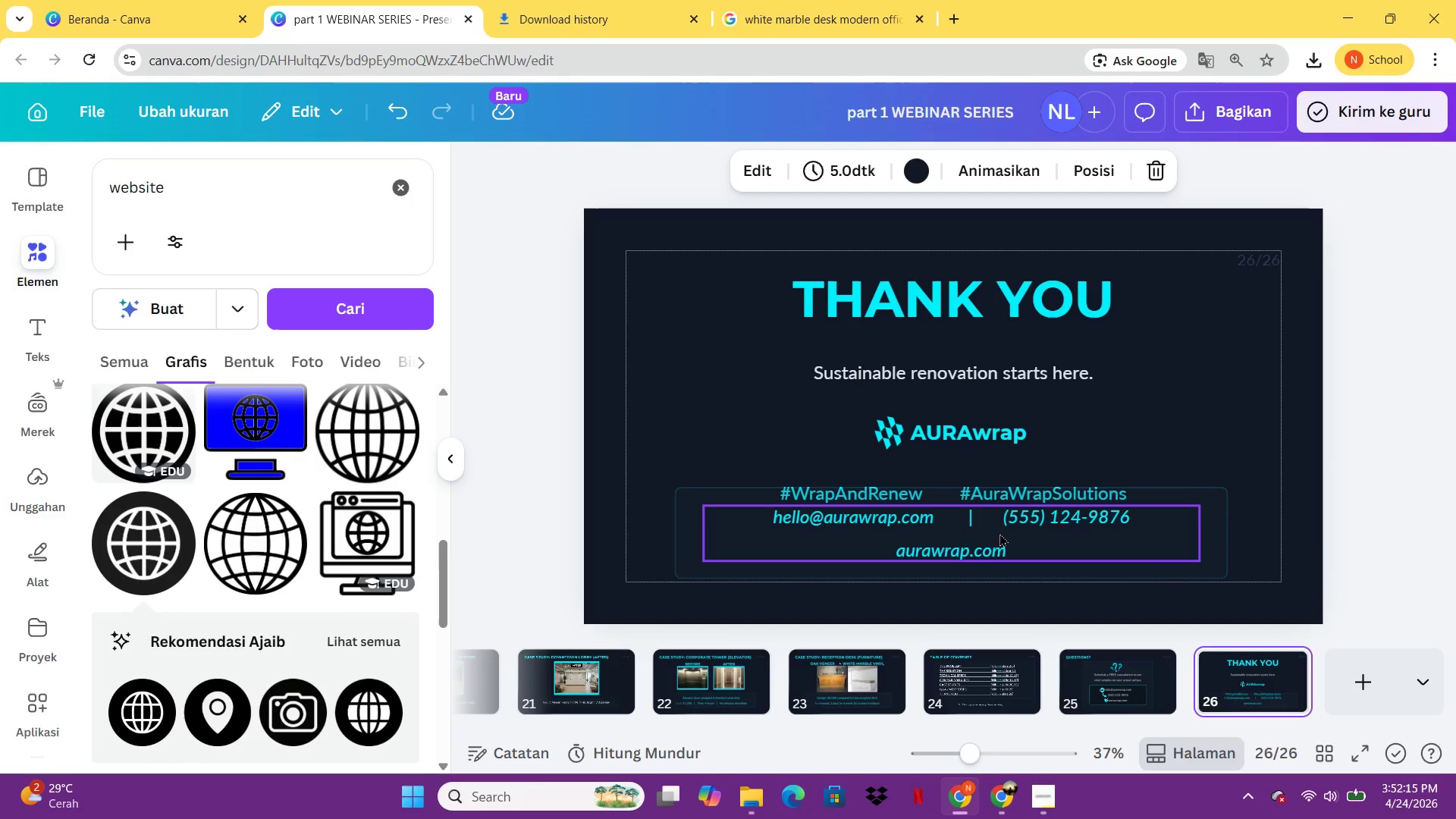 
left_click([1007, 554])
 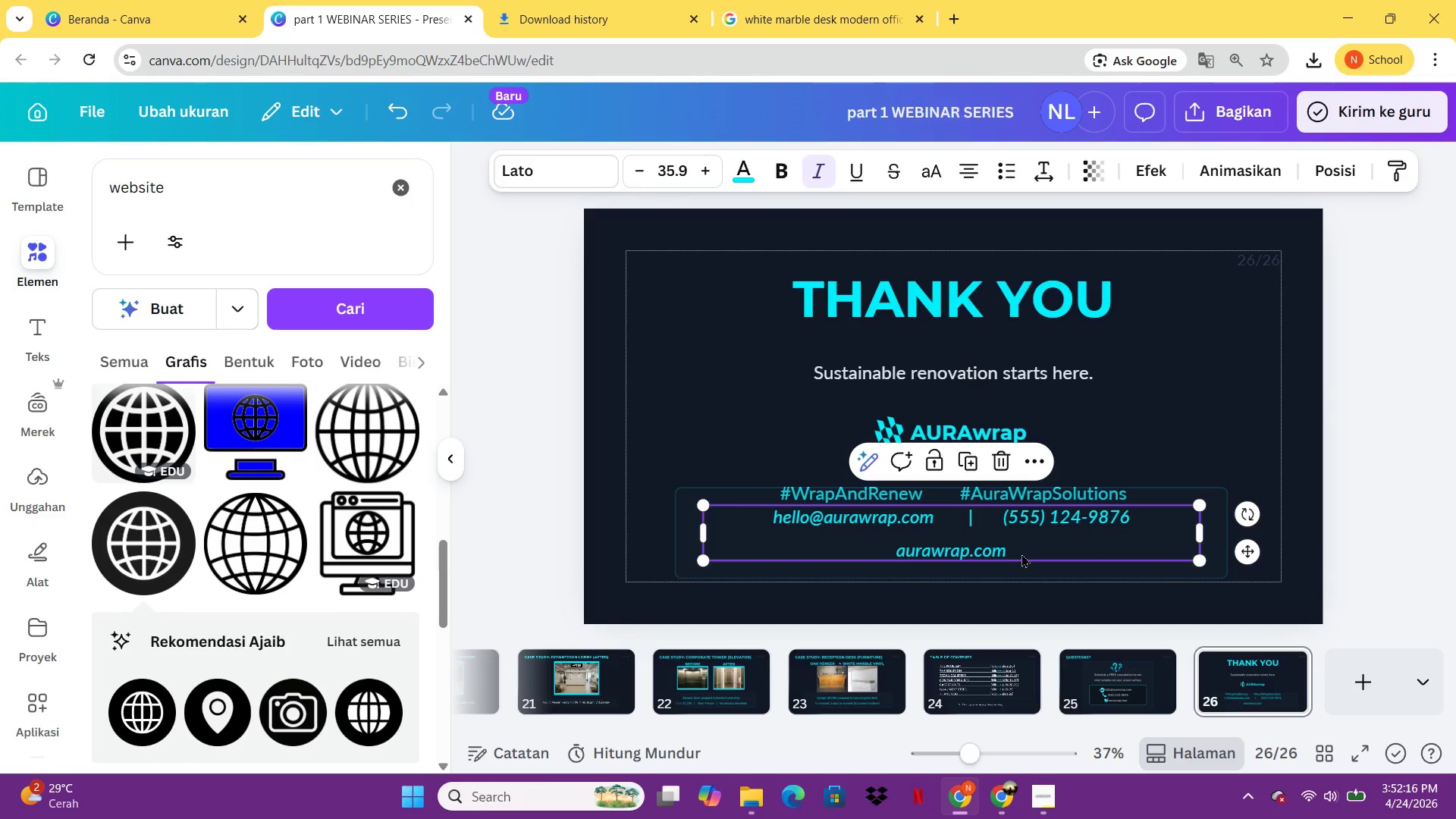 
left_click([1022, 554])
 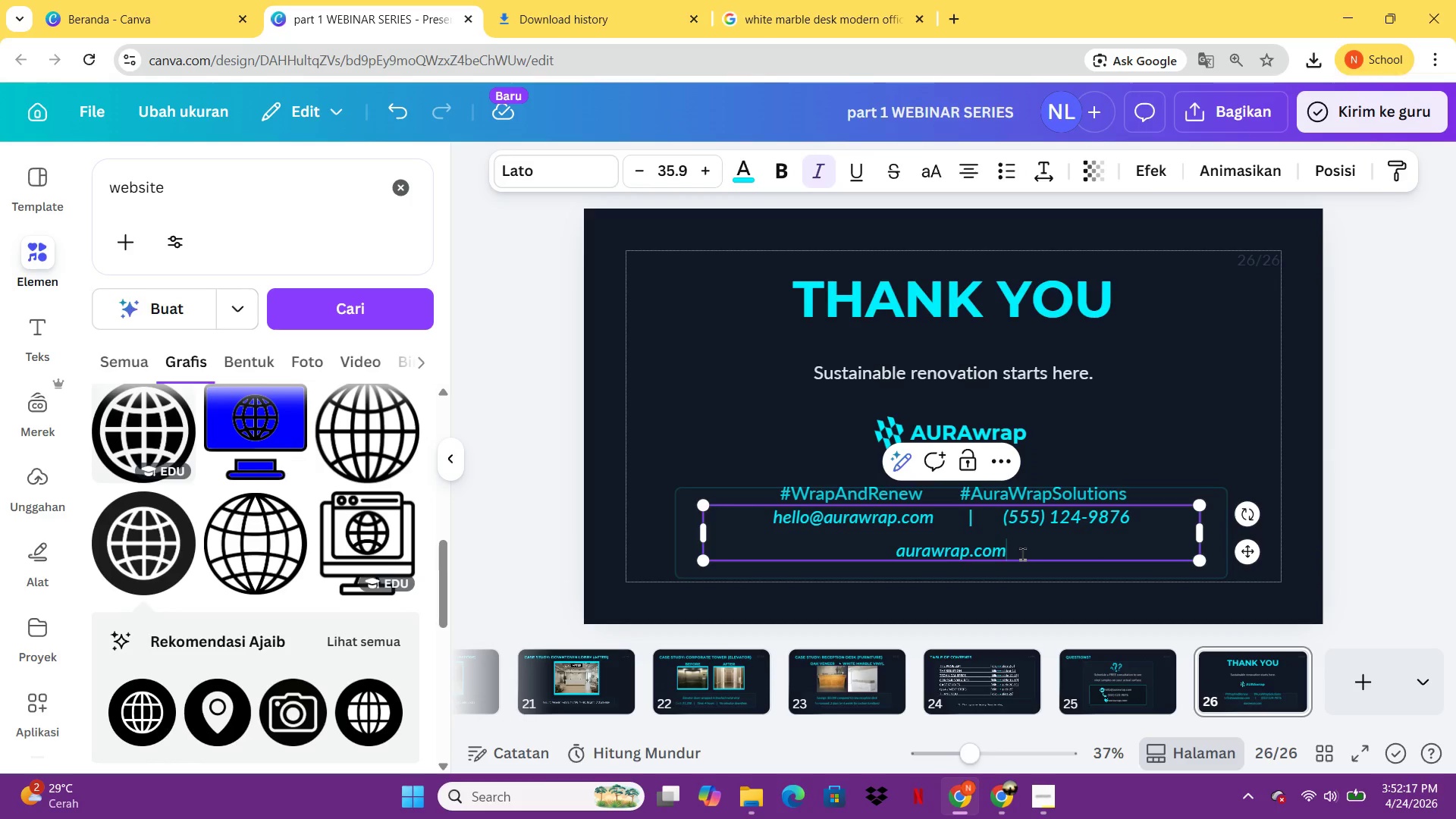 
type(       )
key(Backspace)
key(Backspace)
key(Backspace)
key(Backspace)
key(Backspace)
key(Backspace)
key(Backspace)
key(Backspace)
key(Backspace)
key(Backspace)
type(   )
key(Backspace)
type(})
key(Backspace)
type(|      Download this deck)
 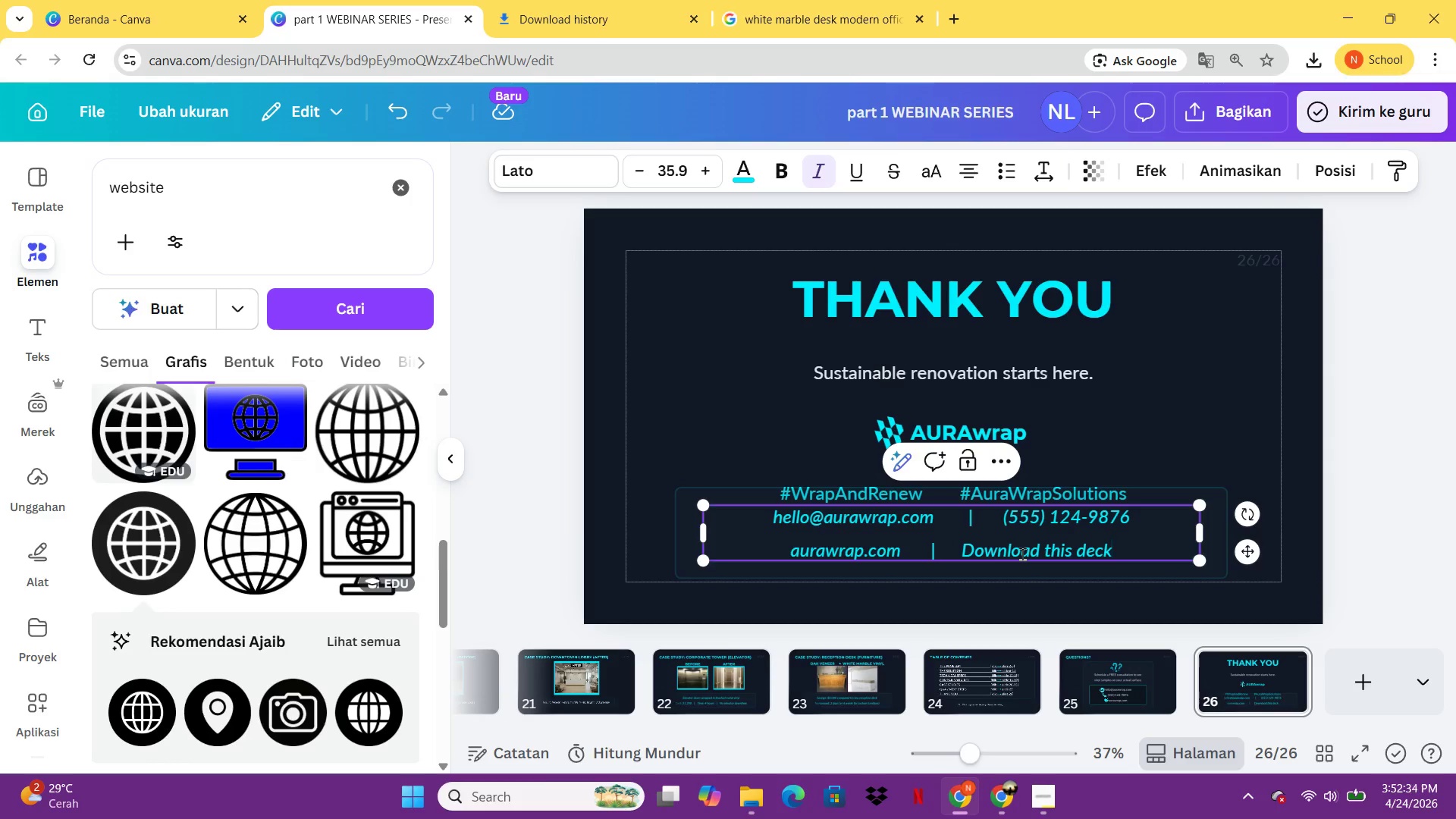 
left_click([1401, 485])
 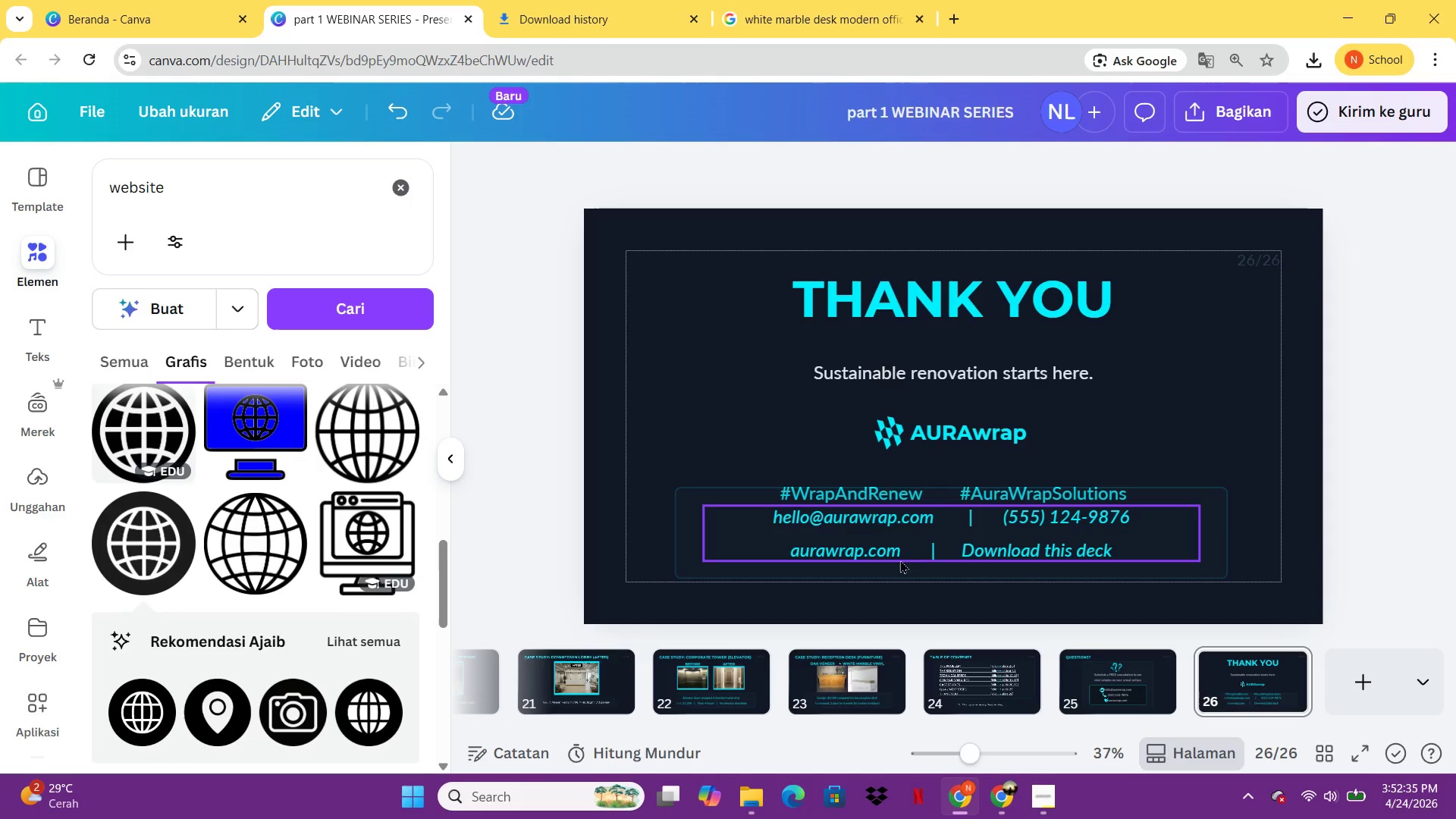 
left_click([907, 548])
 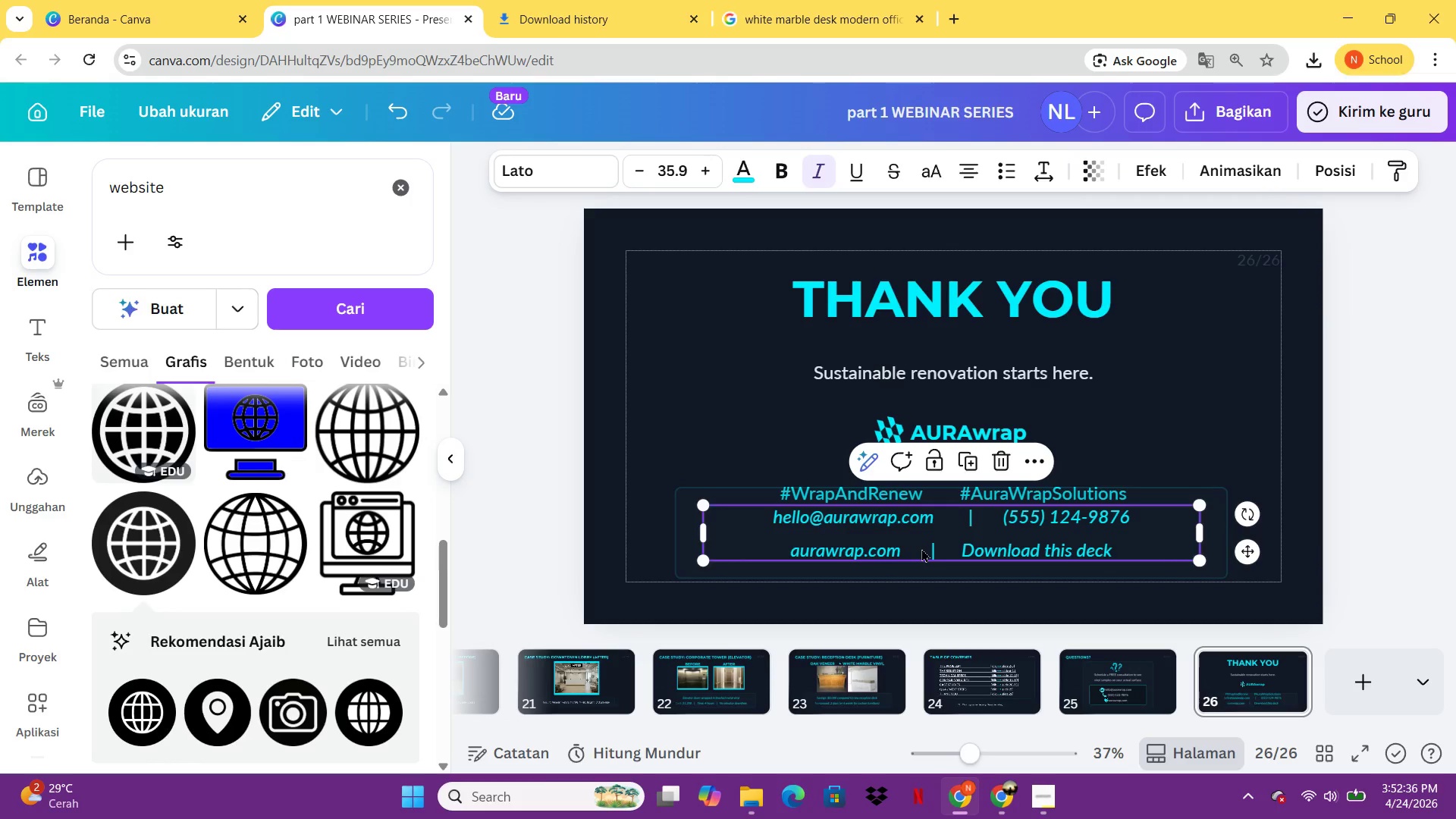 
left_click([921, 548])
 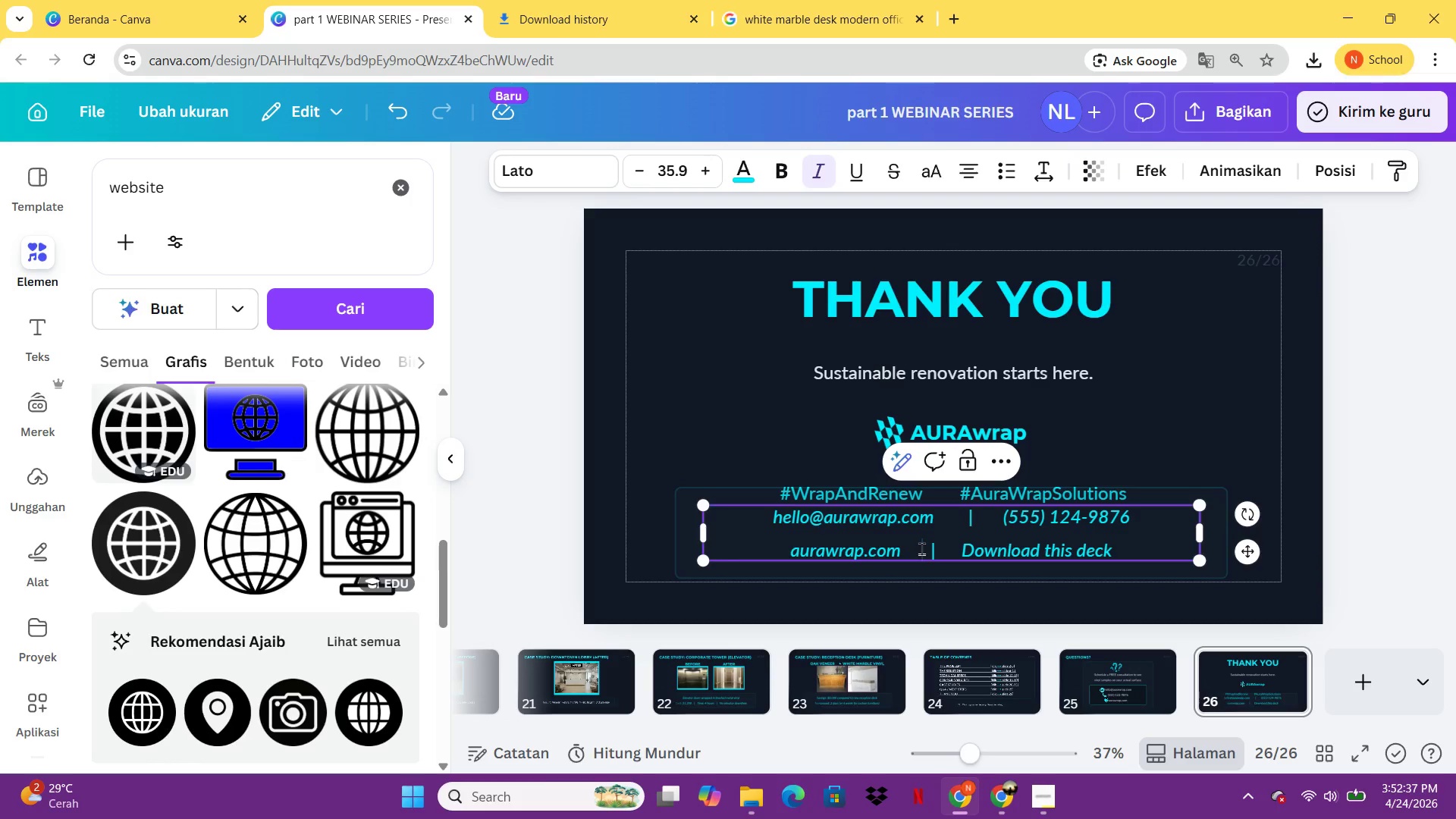 
key(Space)
 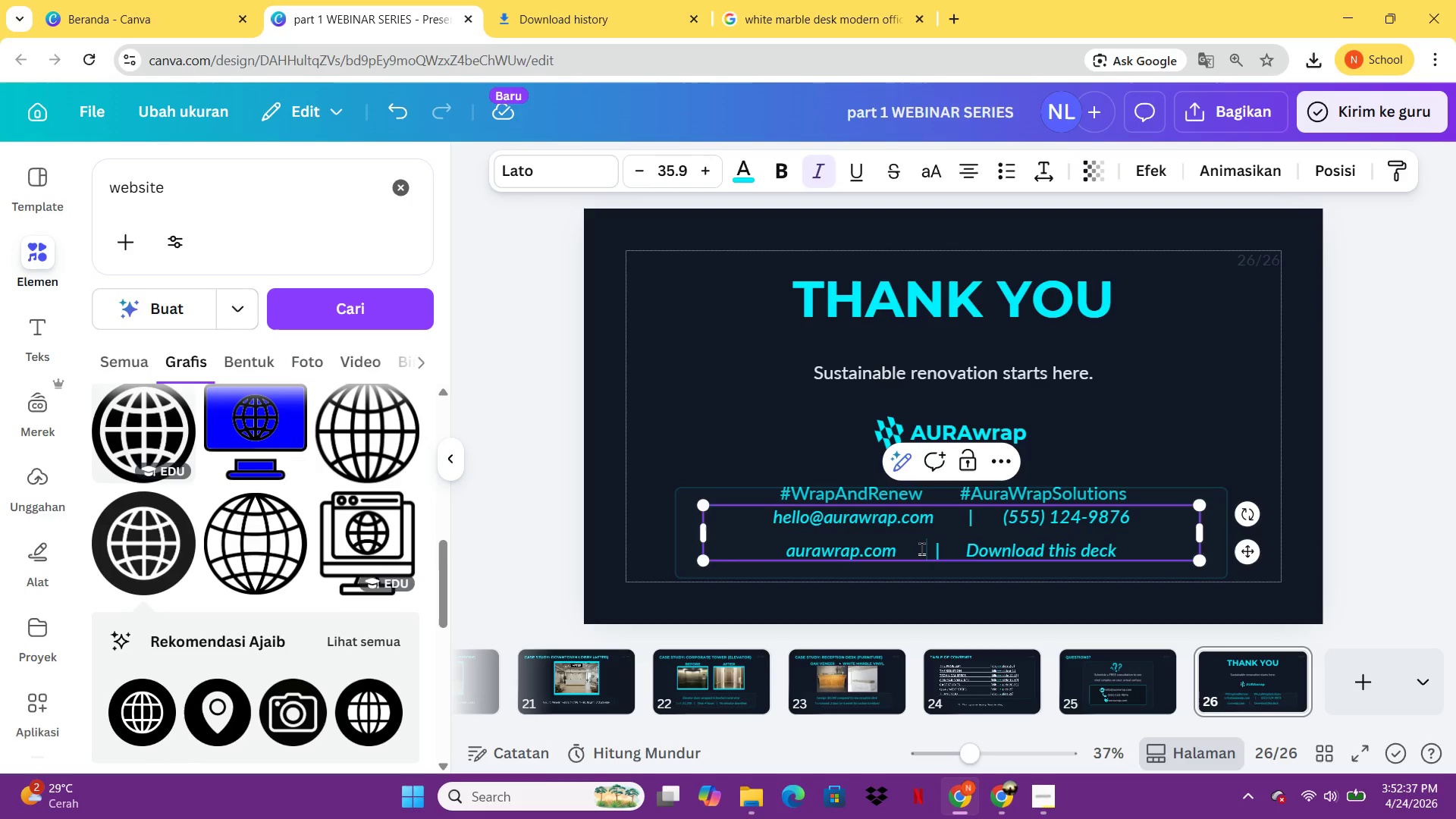 
key(Space)
 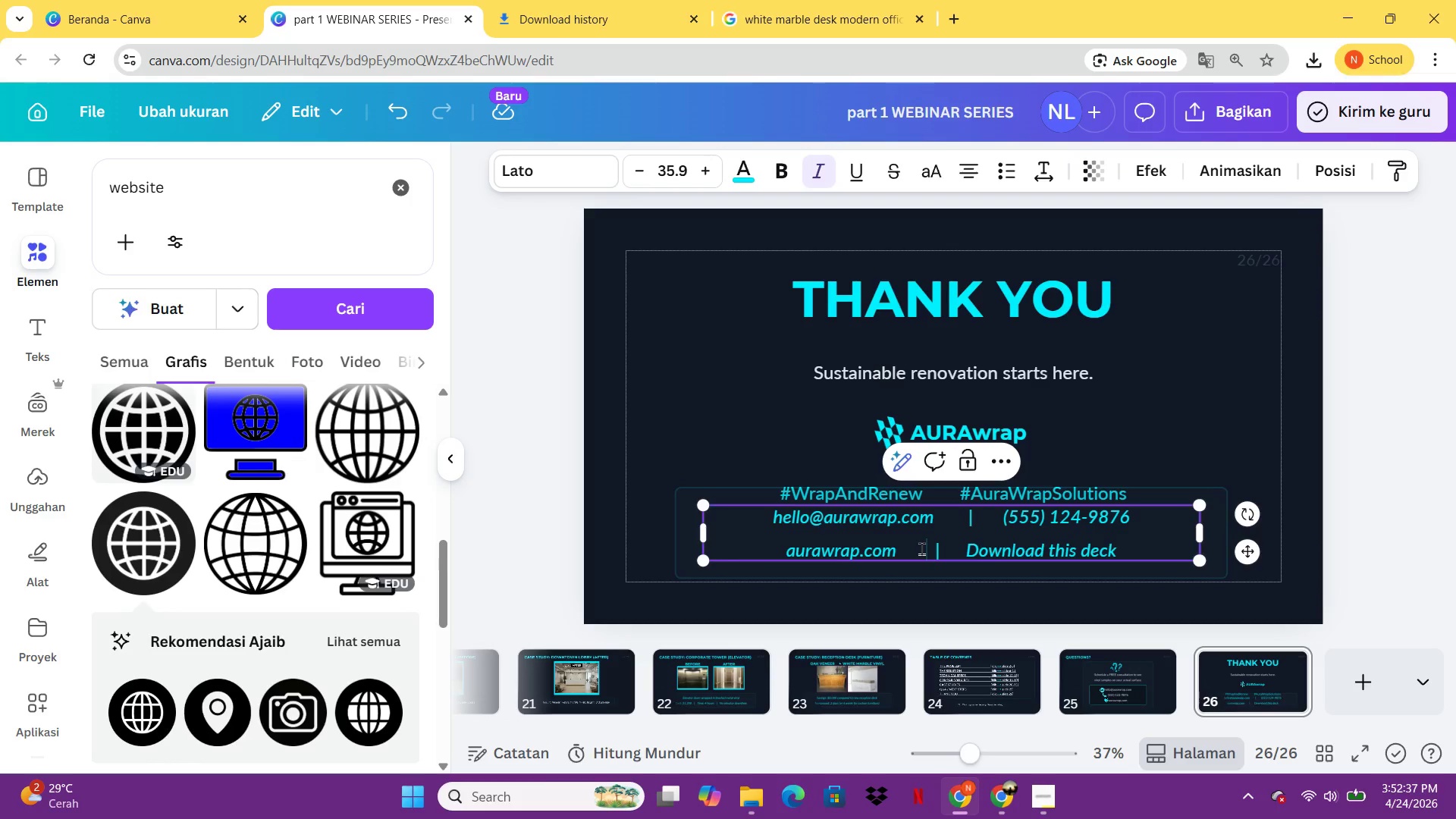 
key(Space)
 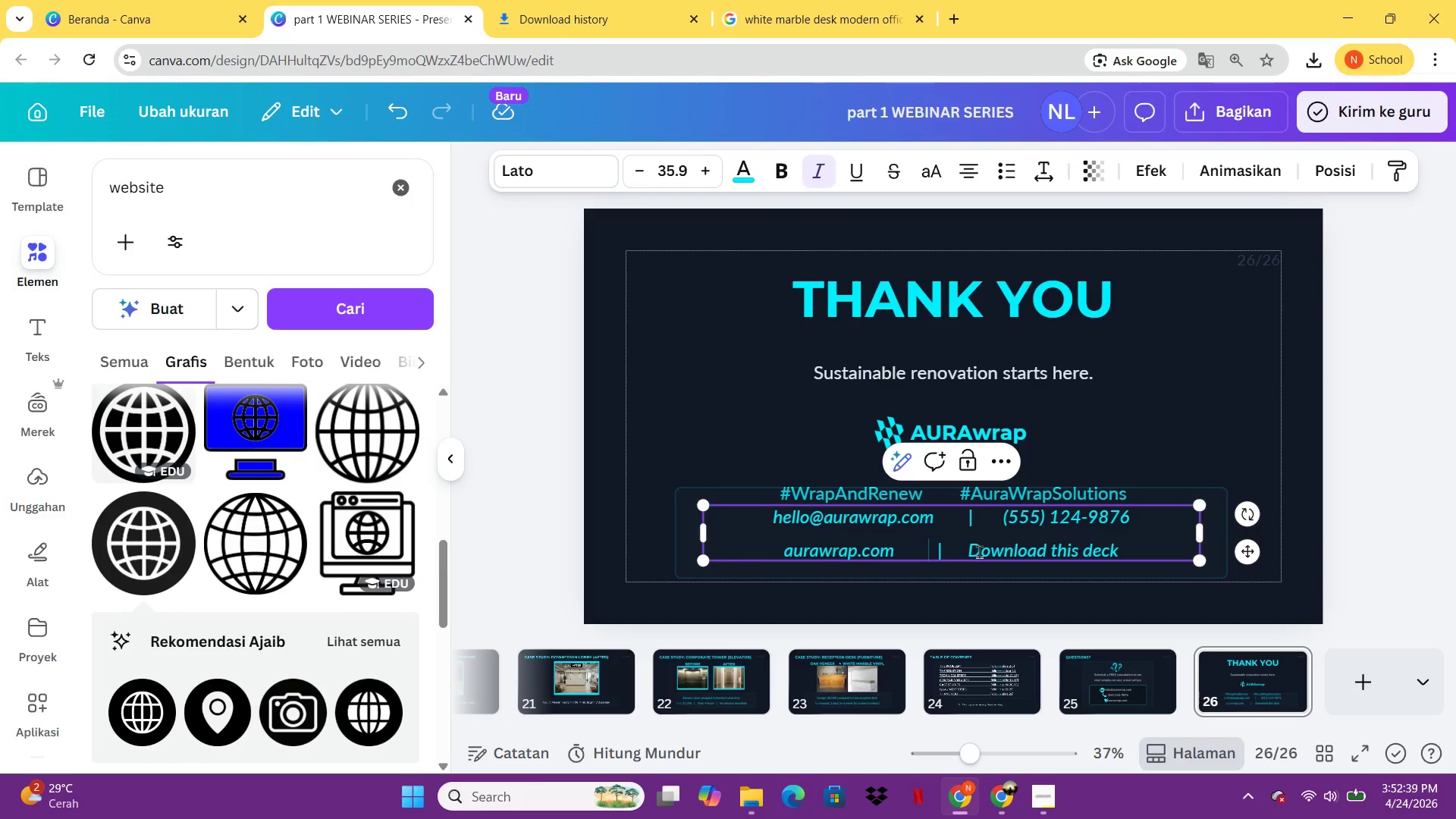 
left_click([971, 551])
 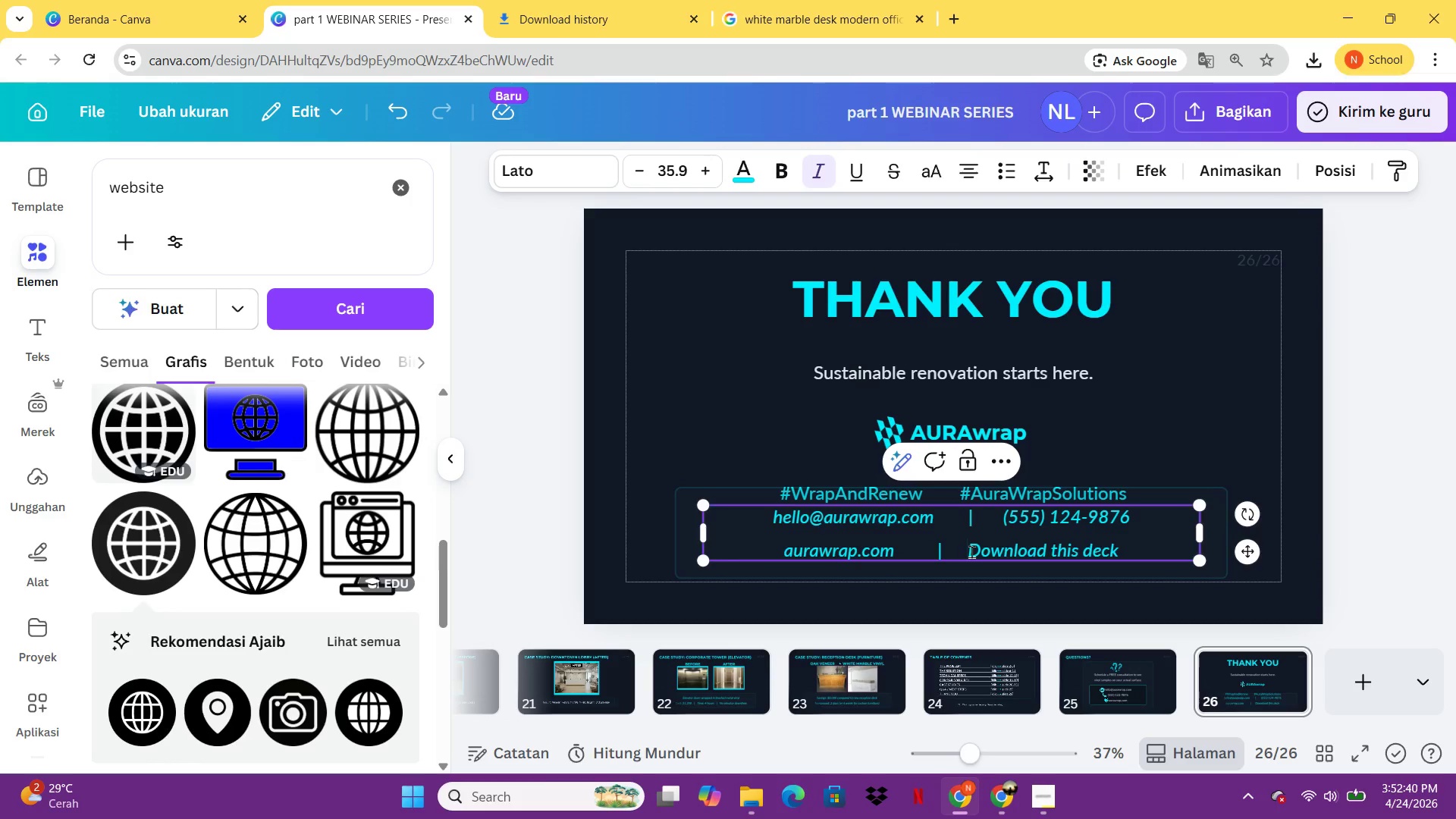 
key(Space)
 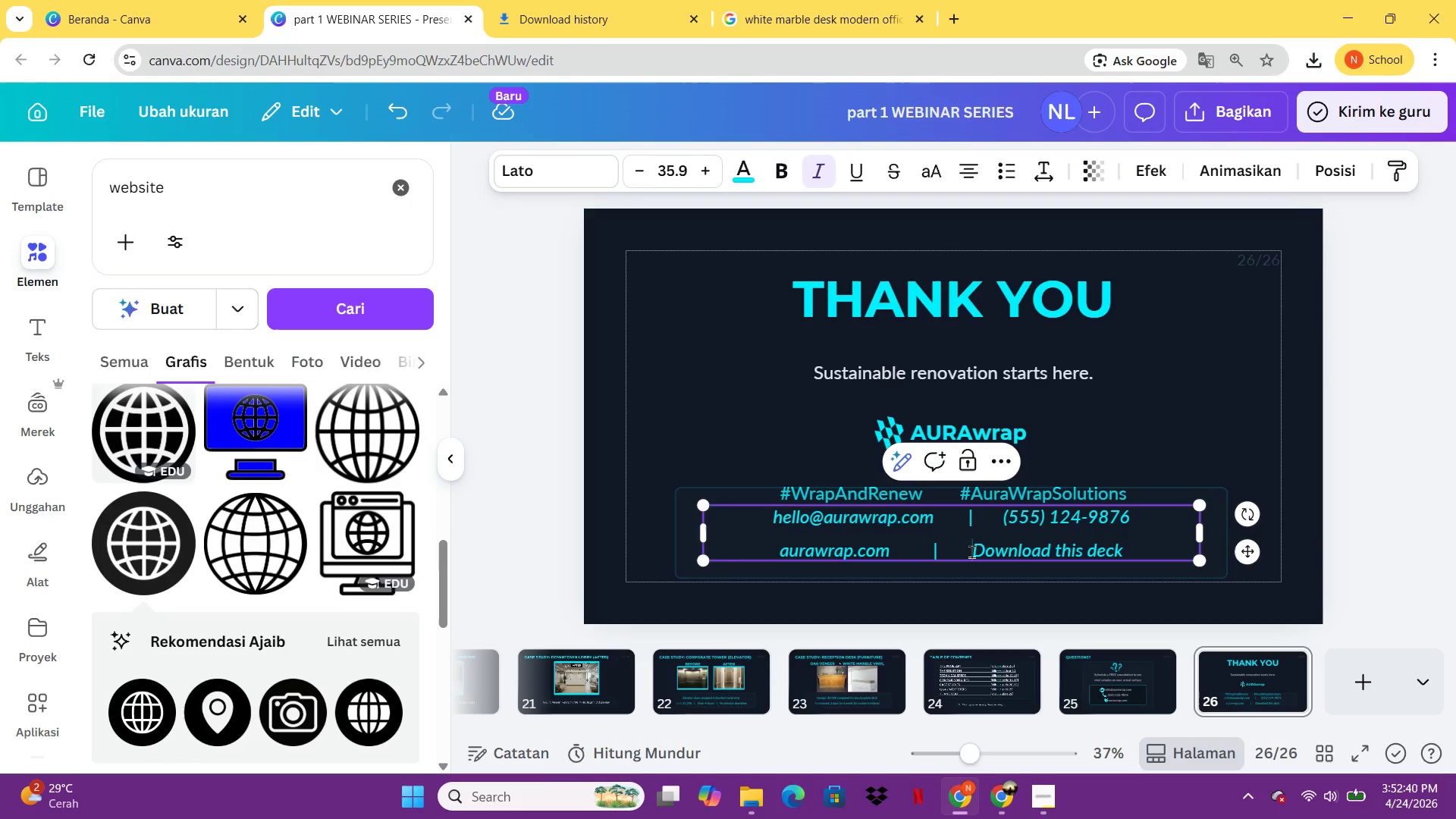 
key(Space)
 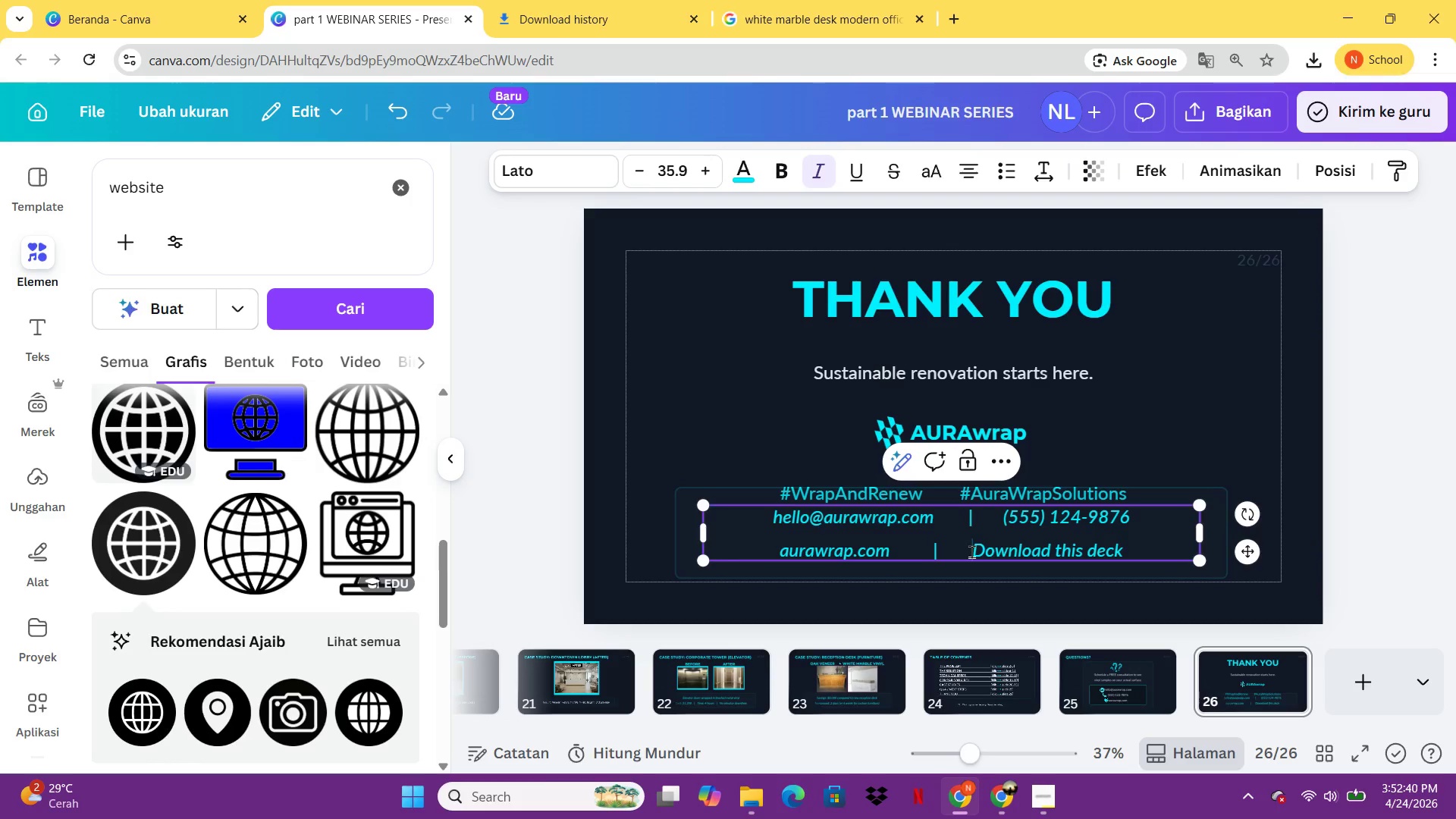 
key(Space)
 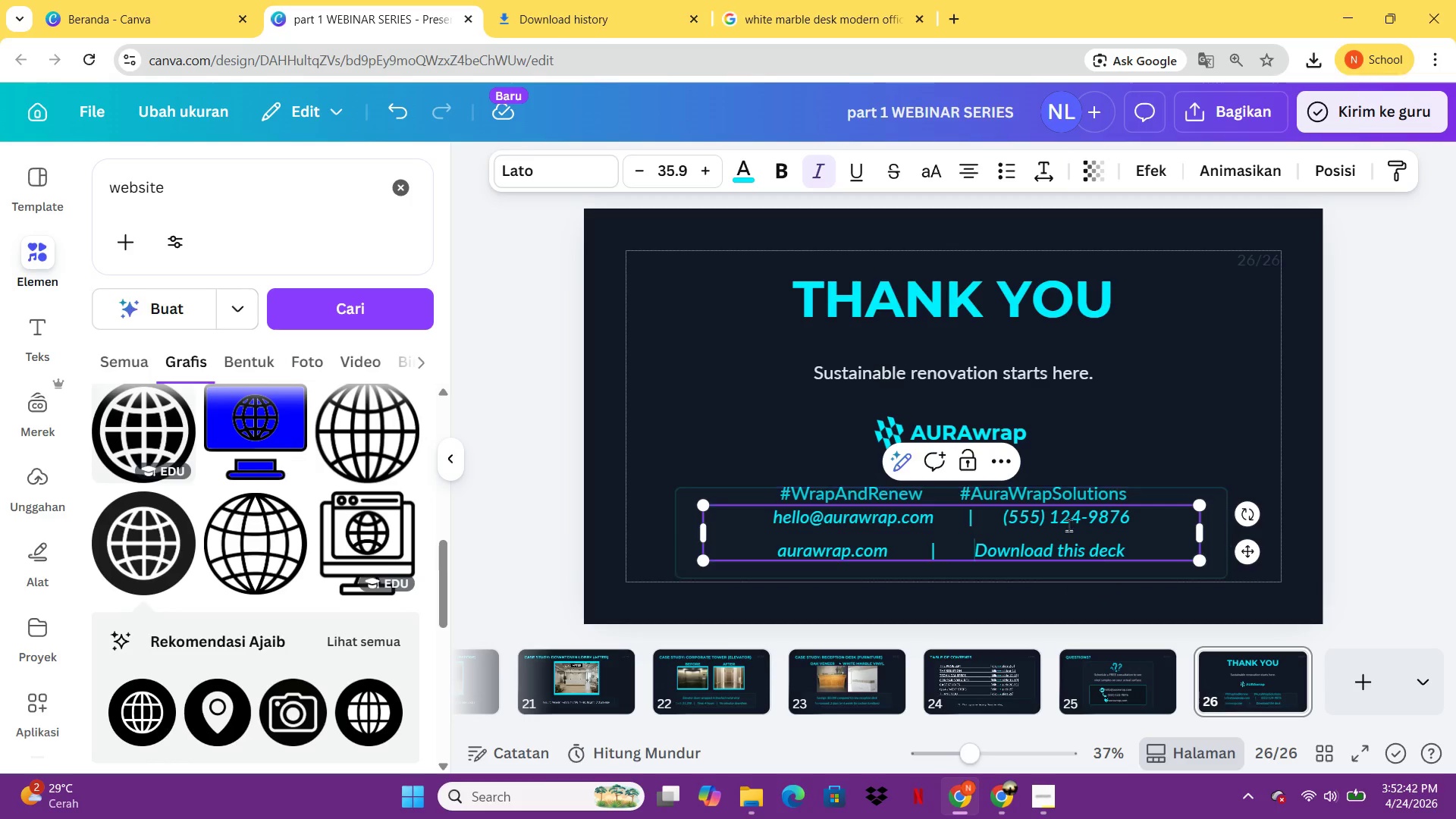 
key(Control+A)
 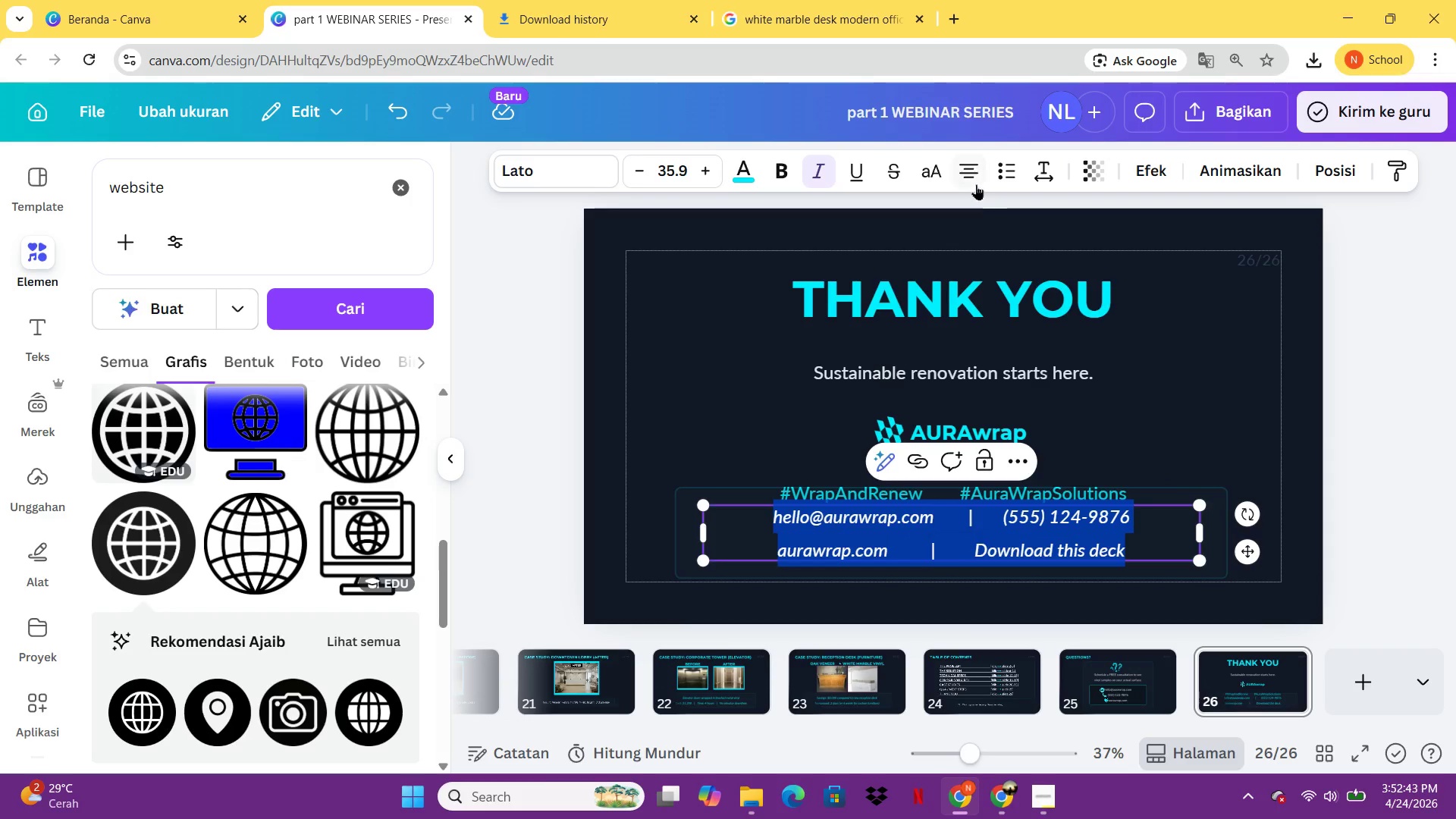 
left_click([977, 184])
 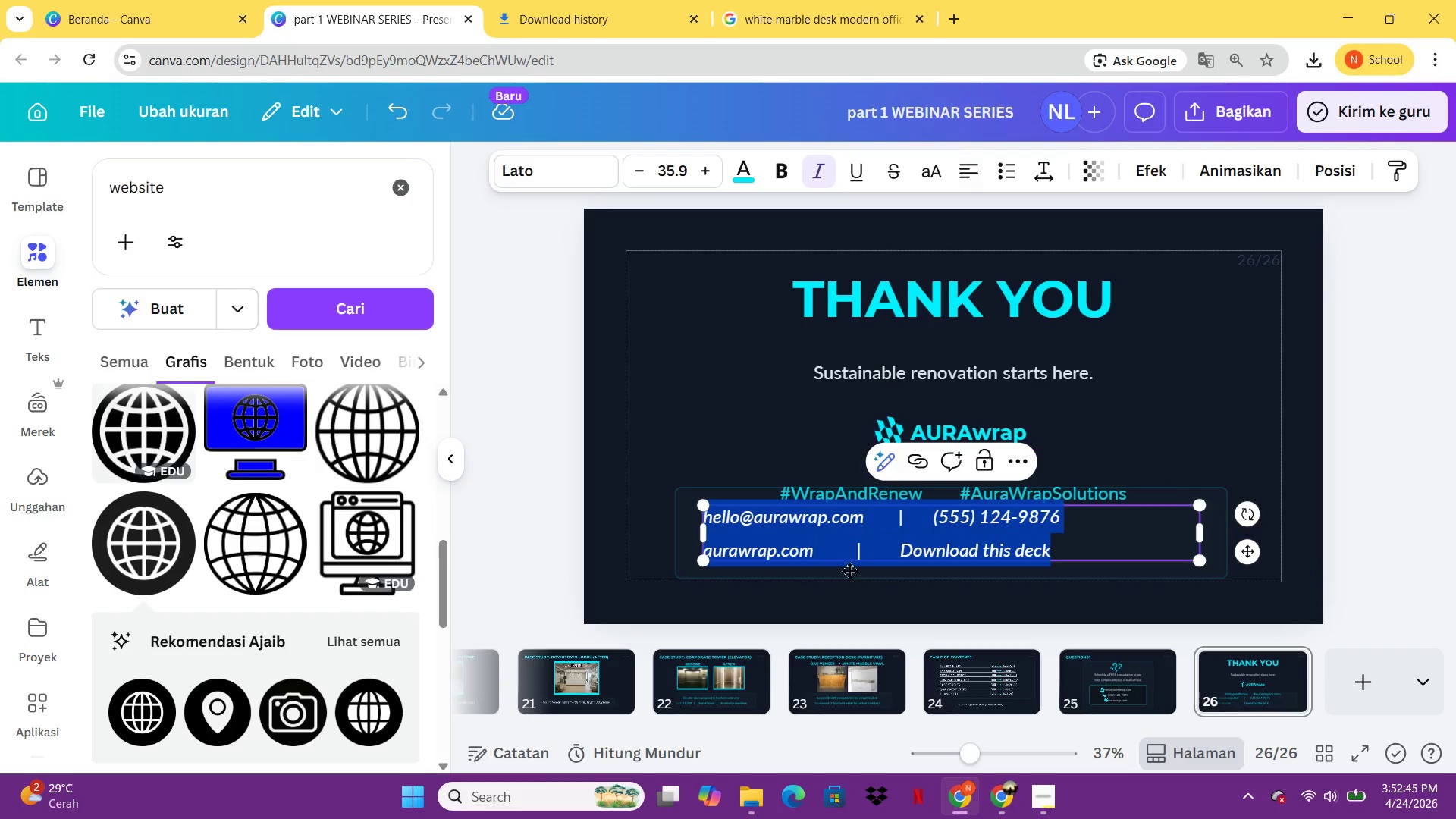 
left_click([849, 571])
 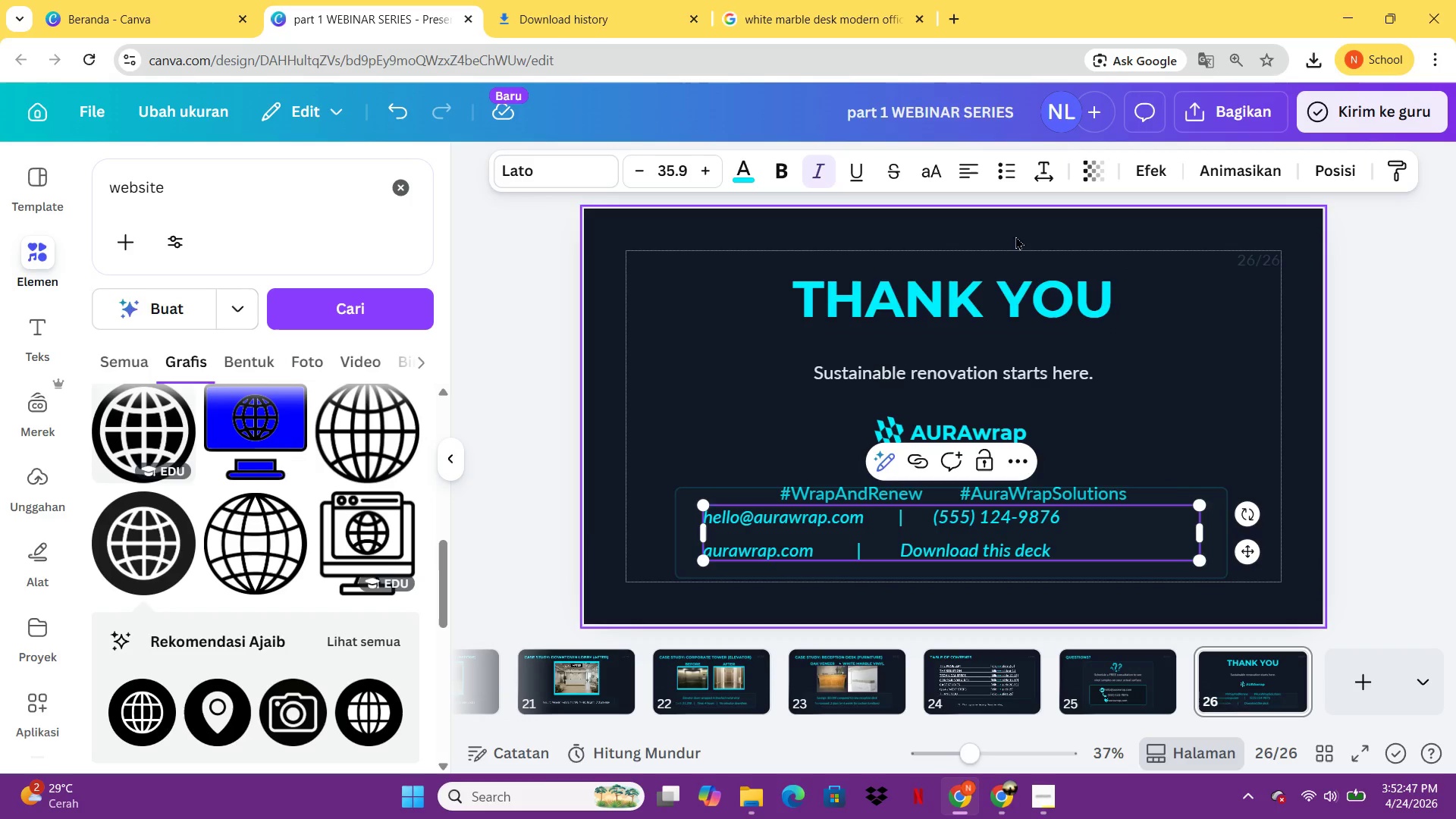 
left_click([965, 163])
 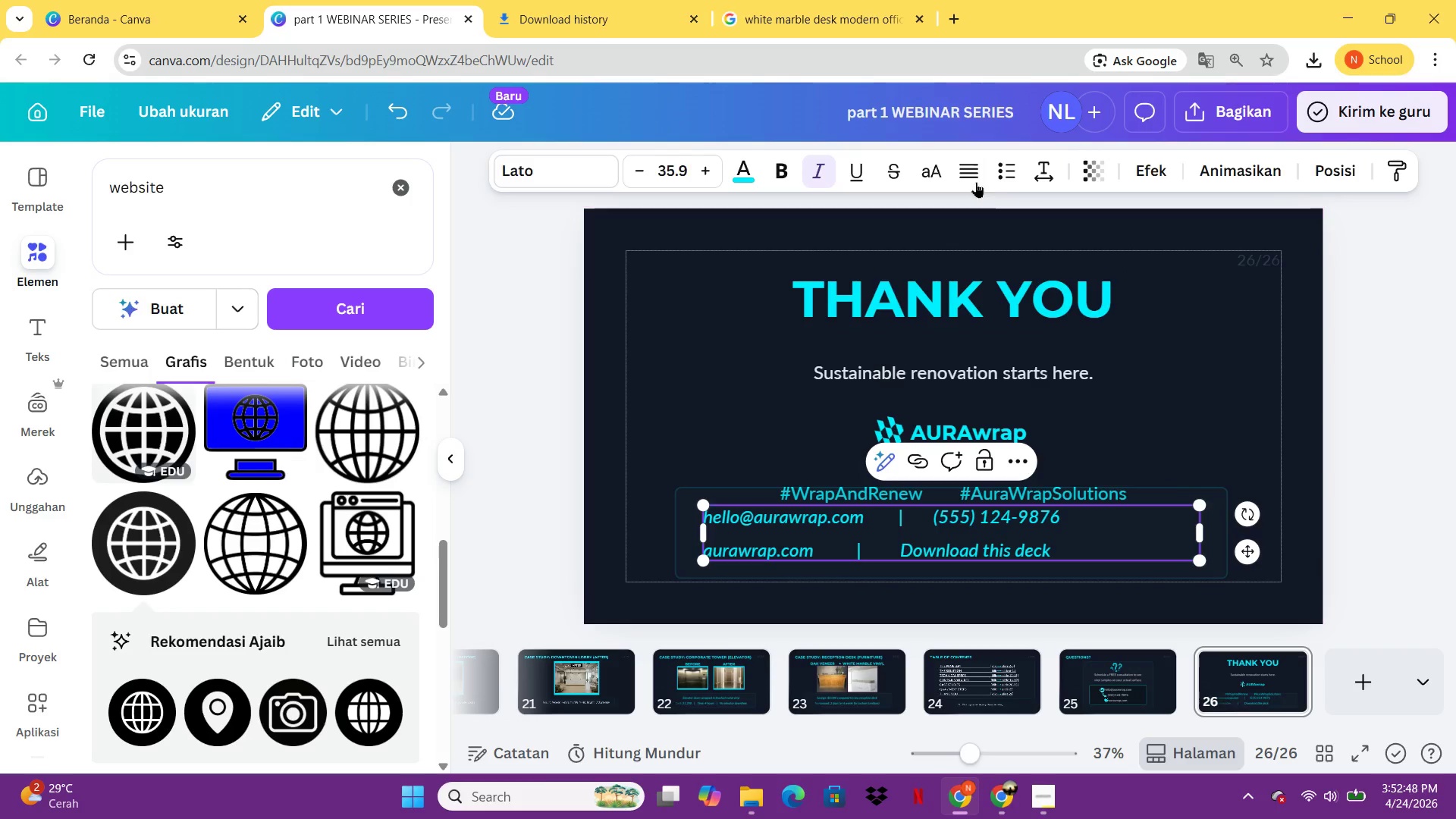 
left_click([972, 172])
 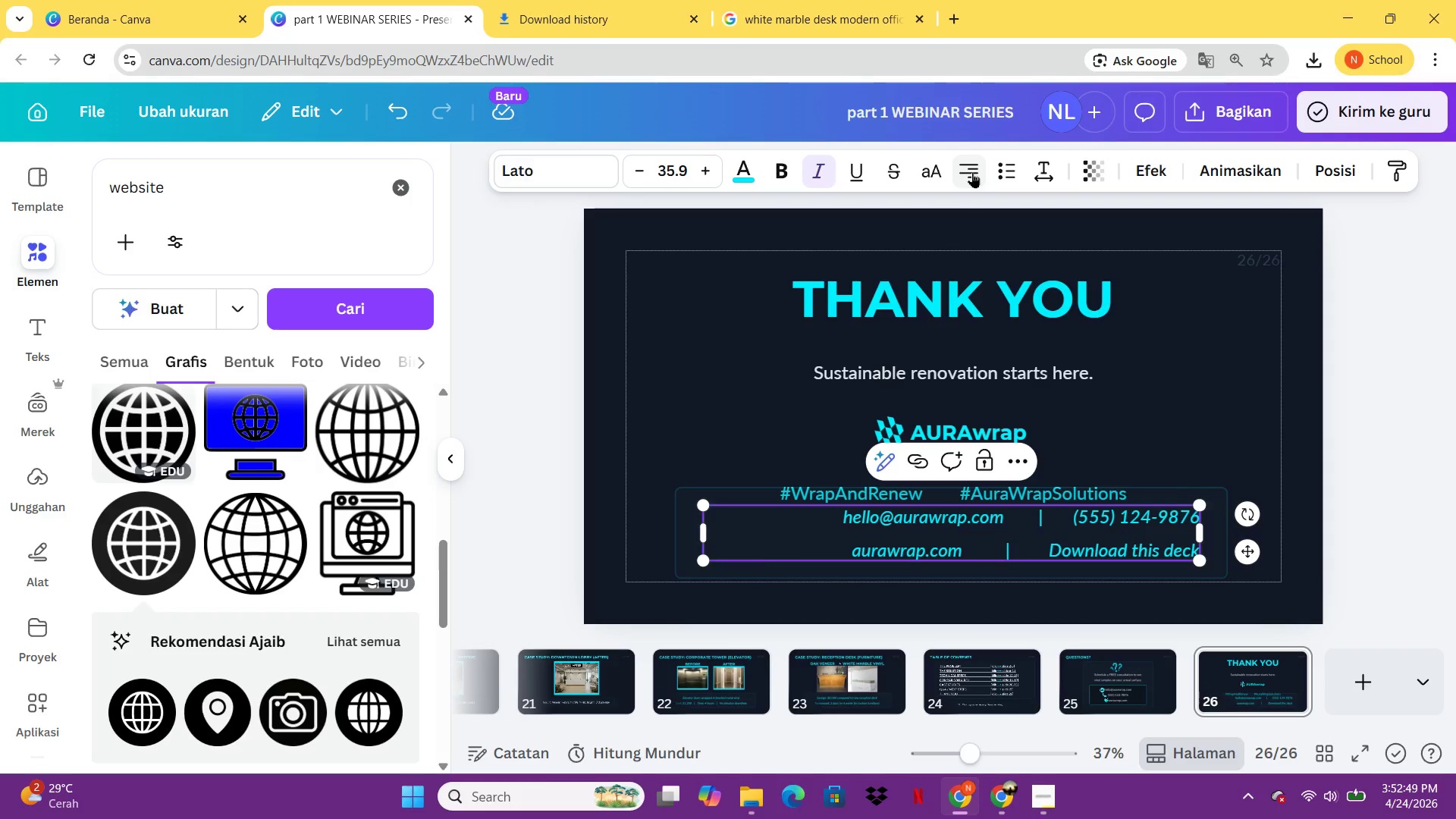 
left_click([972, 172])
 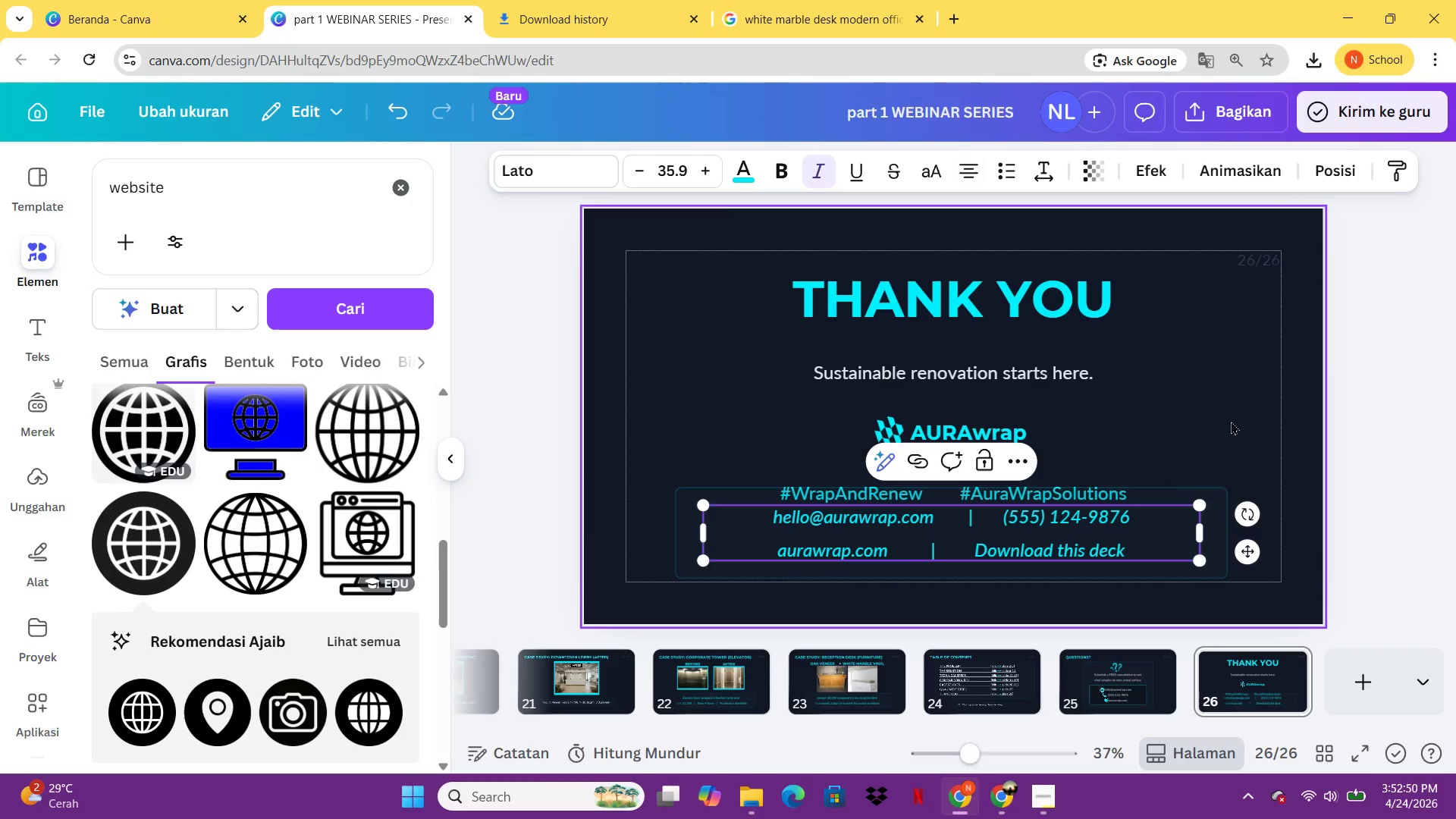 
left_click([1294, 469])
 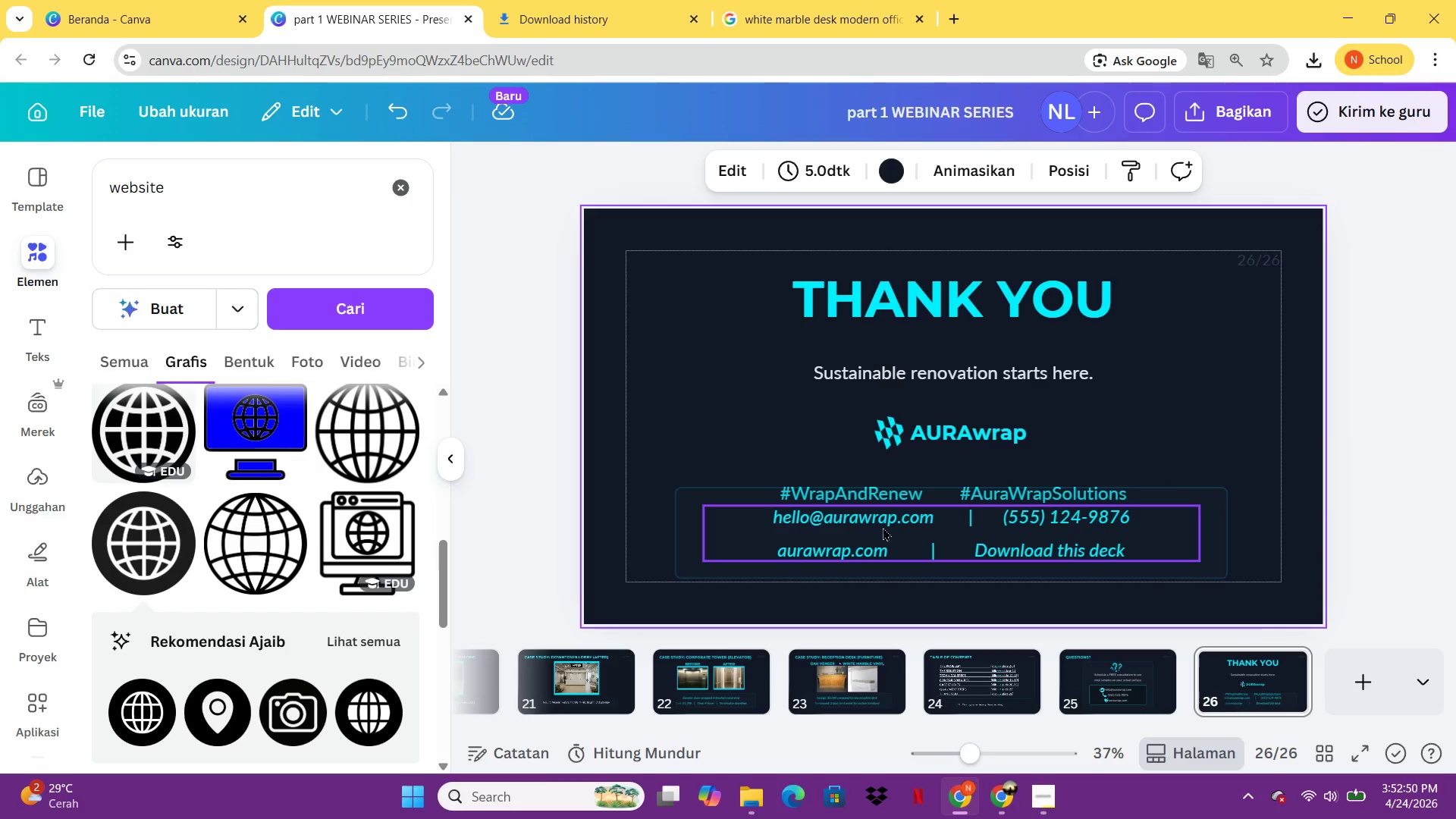 
left_click([877, 526])
 